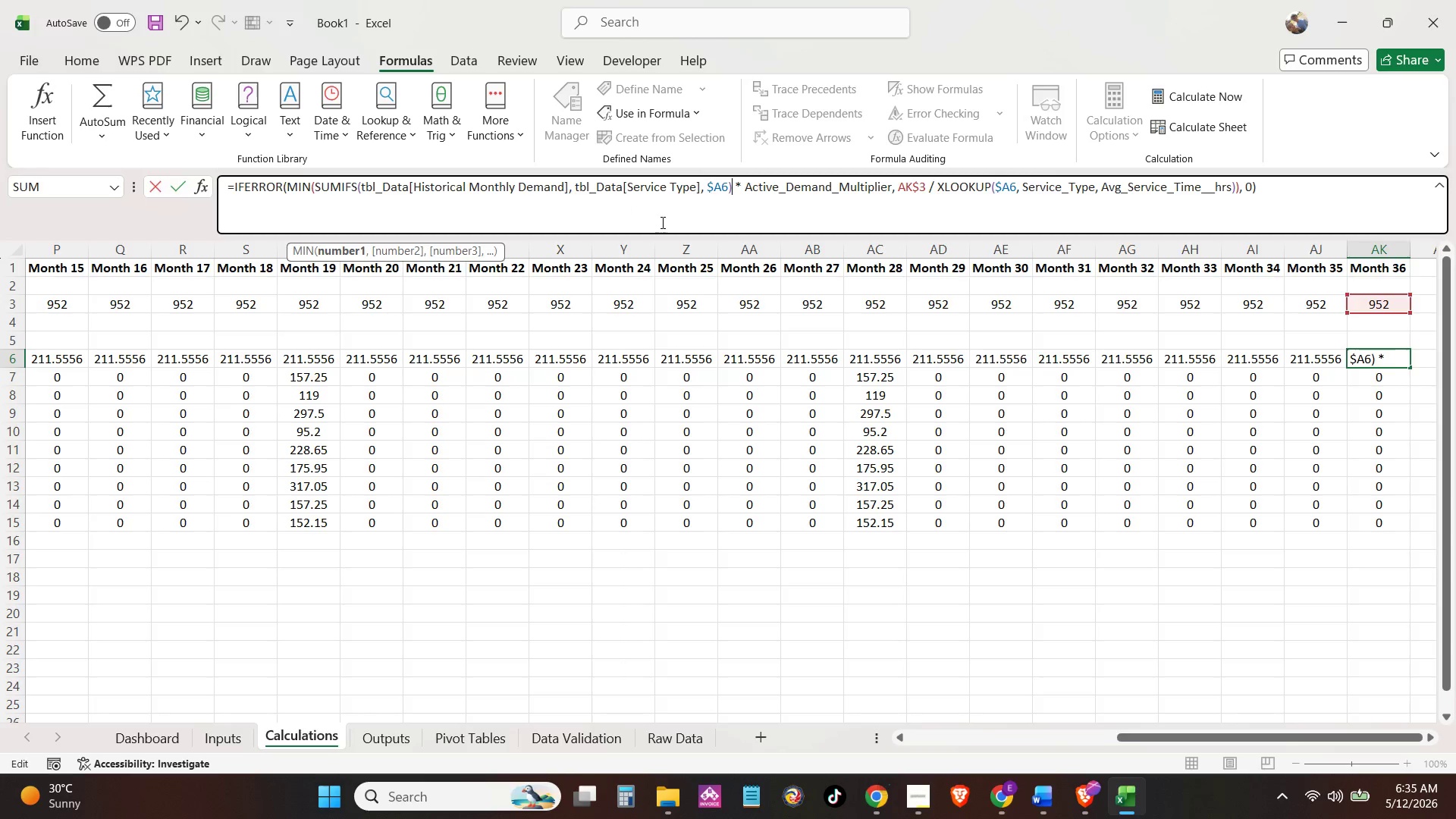 
key(Tab)
 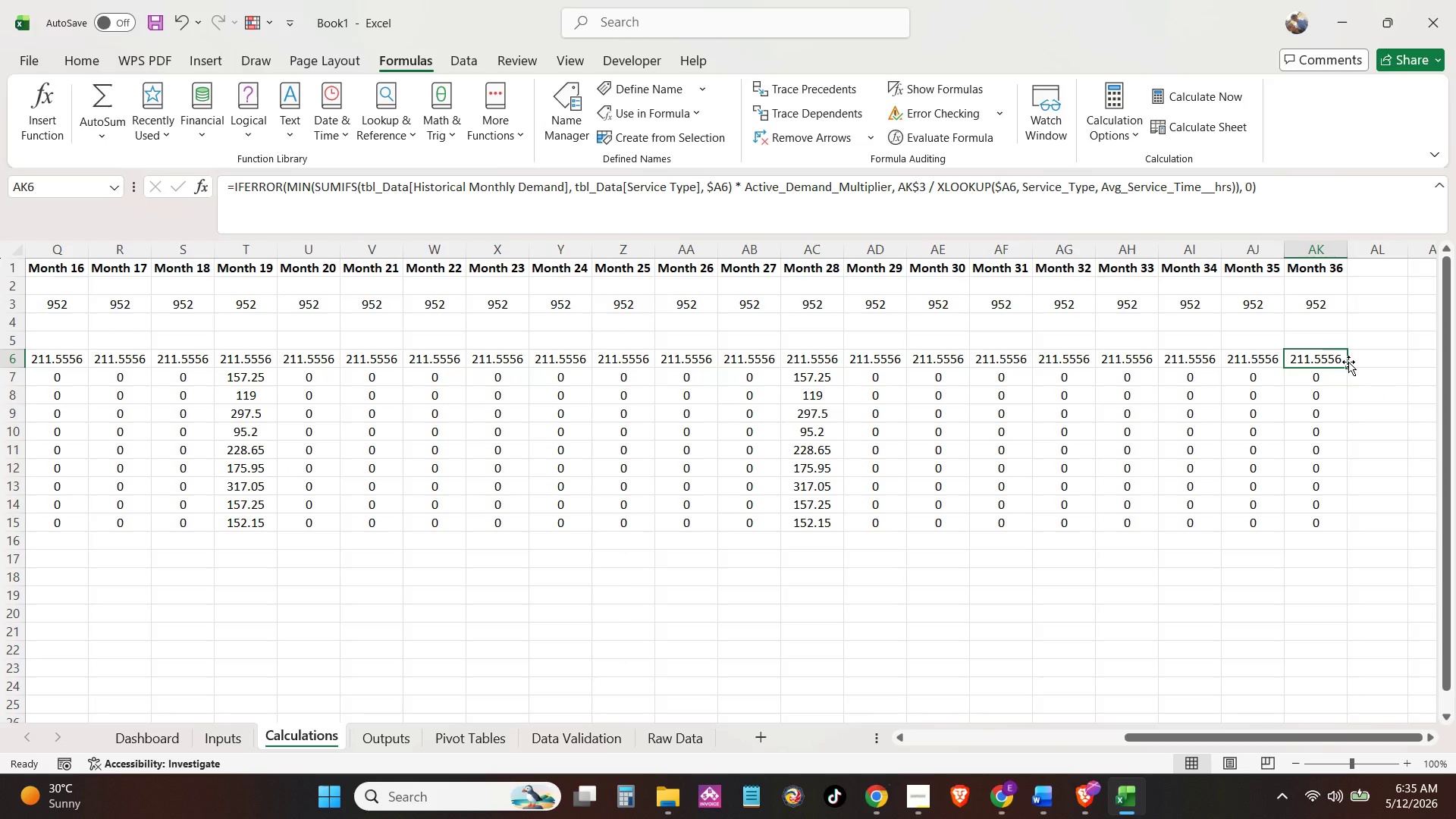 
double_click([1347, 363])
 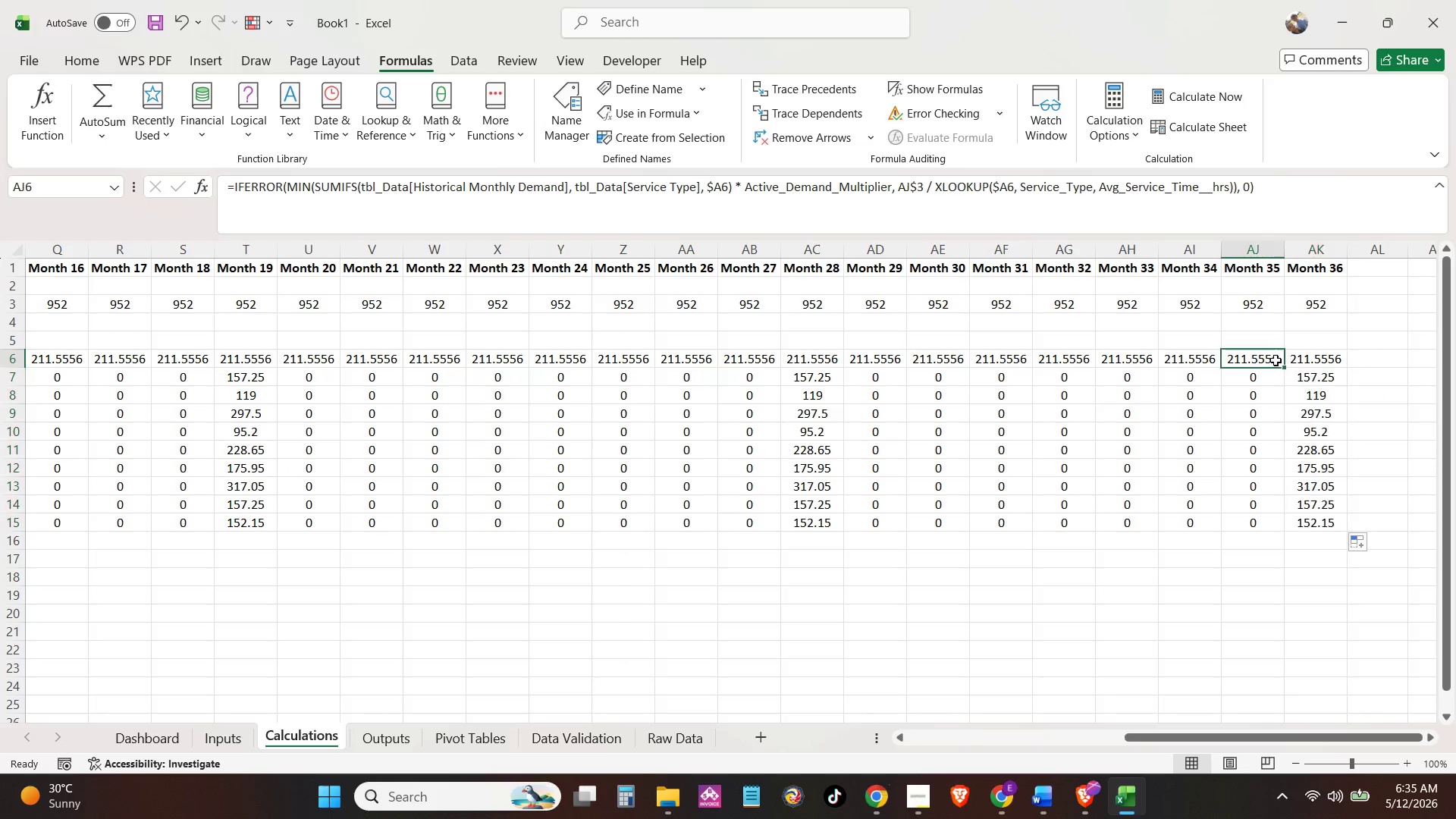 
triple_click([1276, 360])
 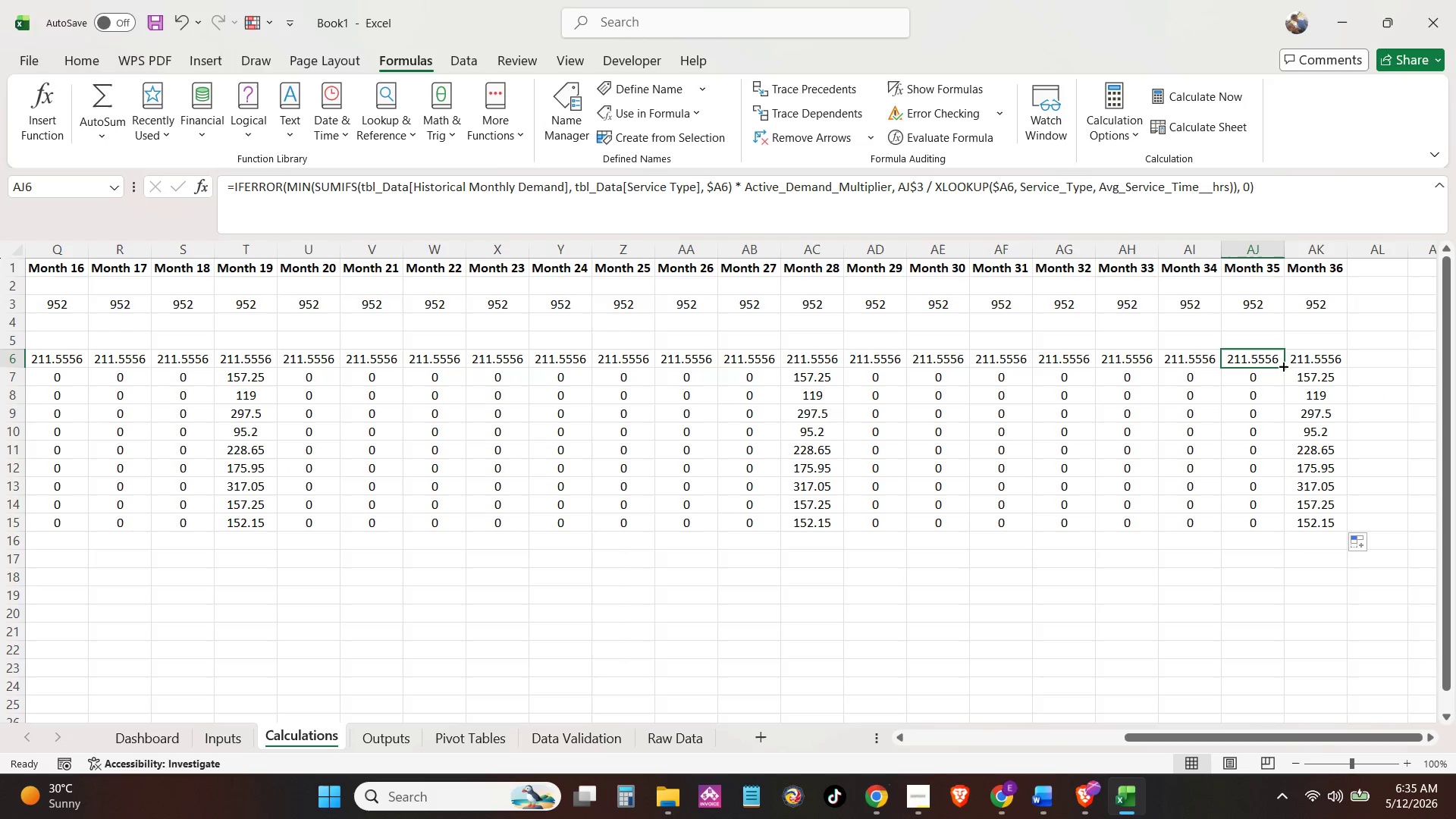 
double_click([1282, 366])
 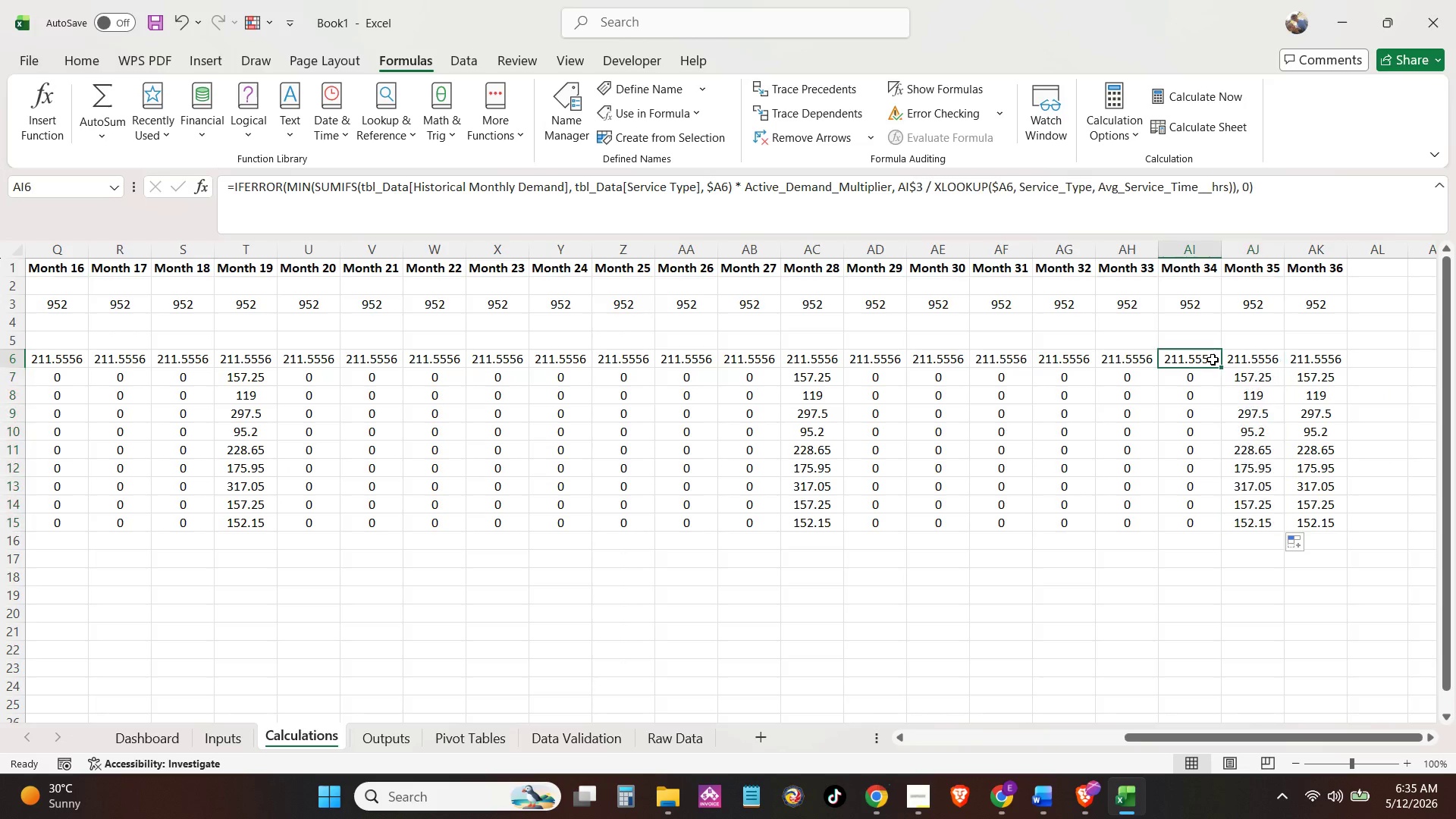 
triple_click([1213, 359])
 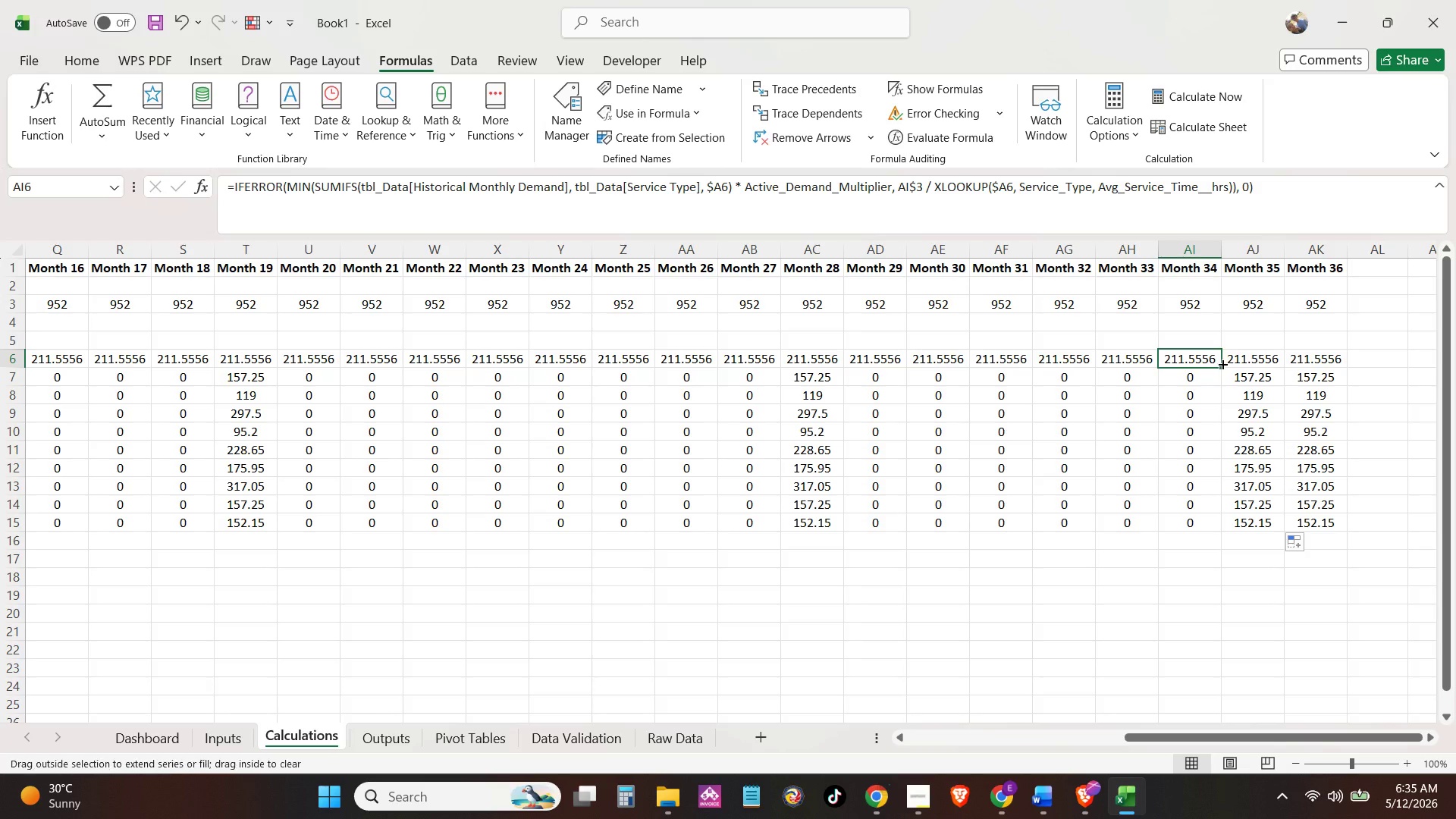 
triple_click([1222, 363])
 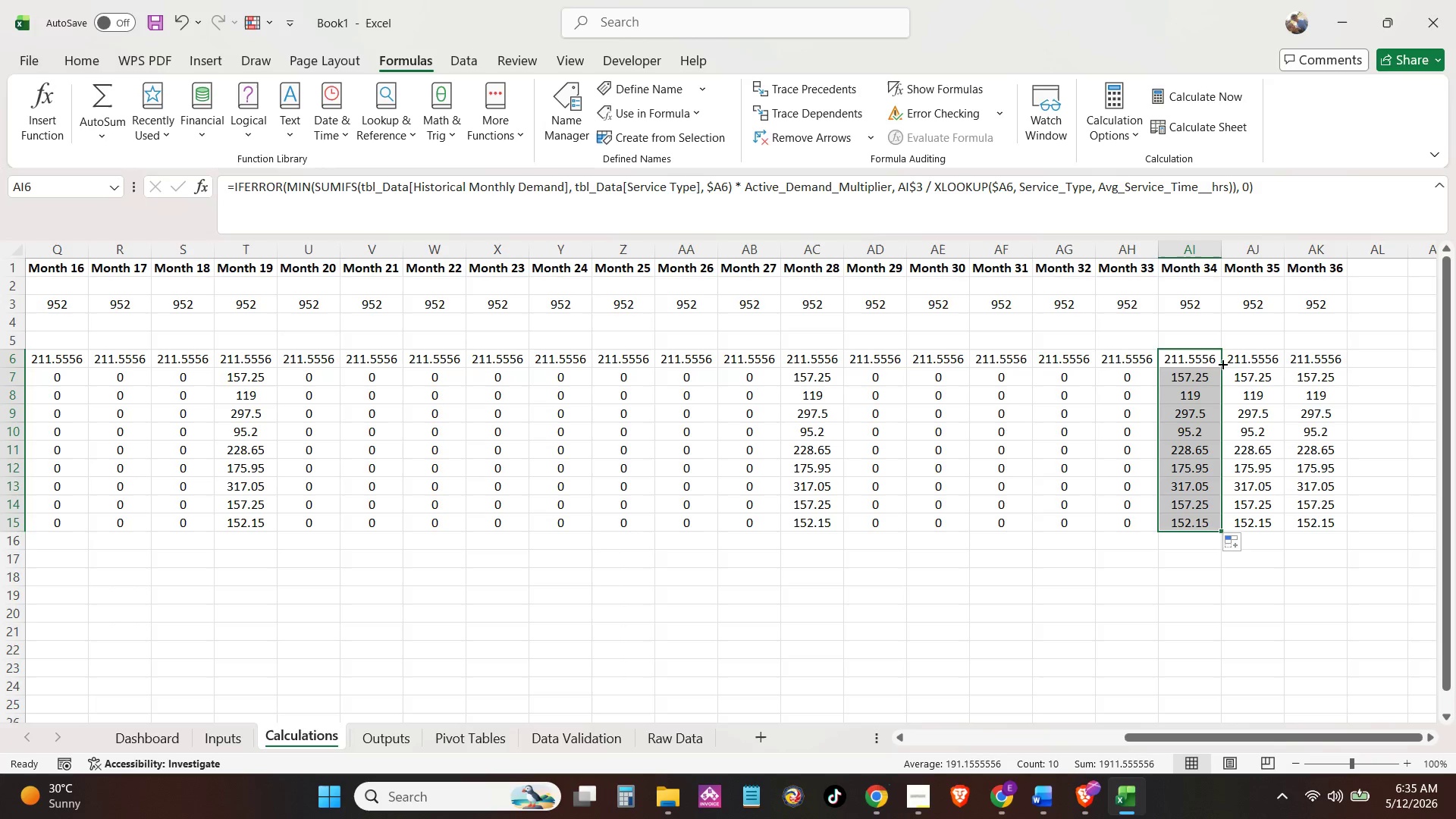 
triple_click([1222, 363])
 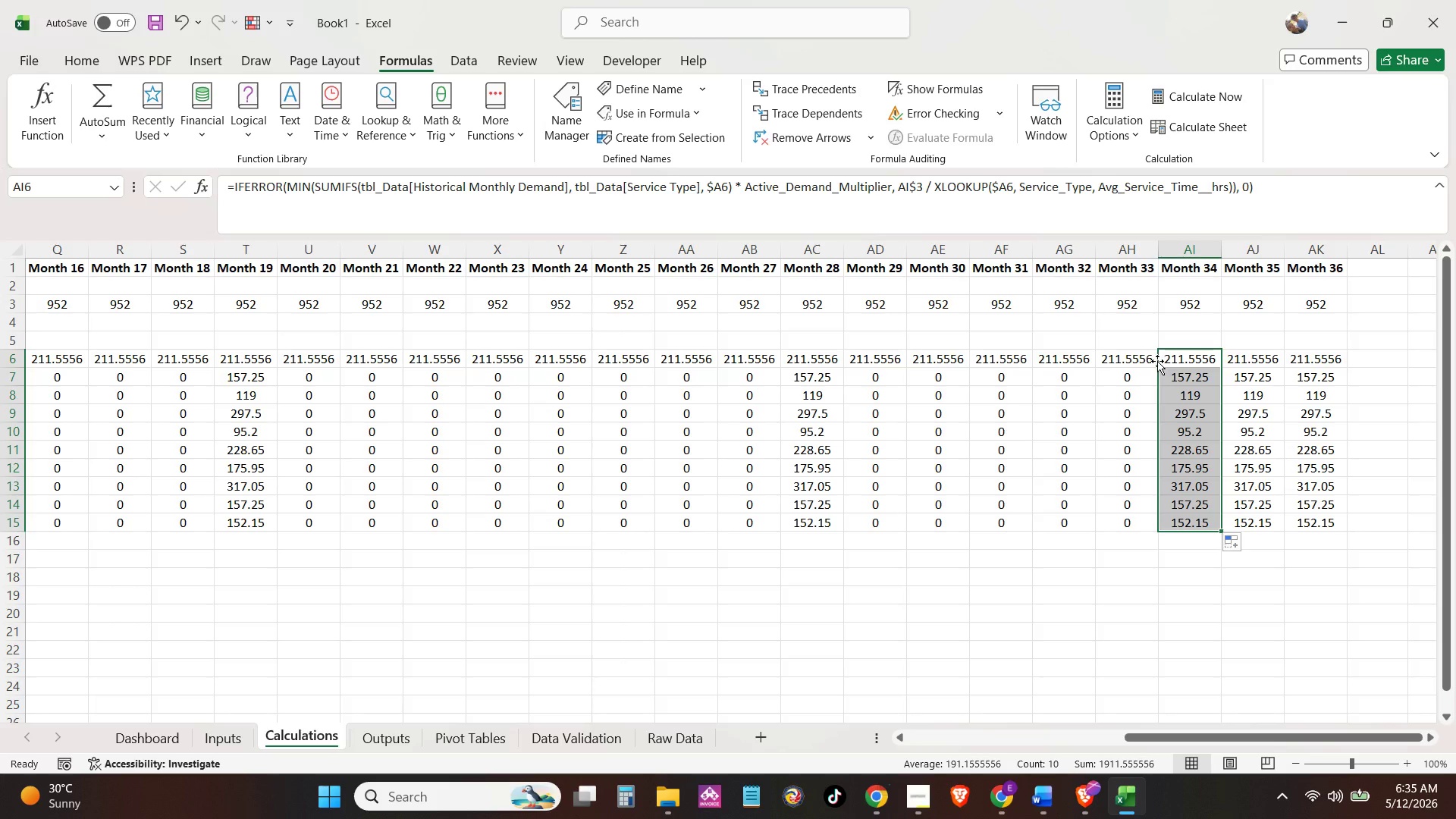 
triple_click([1145, 359])
 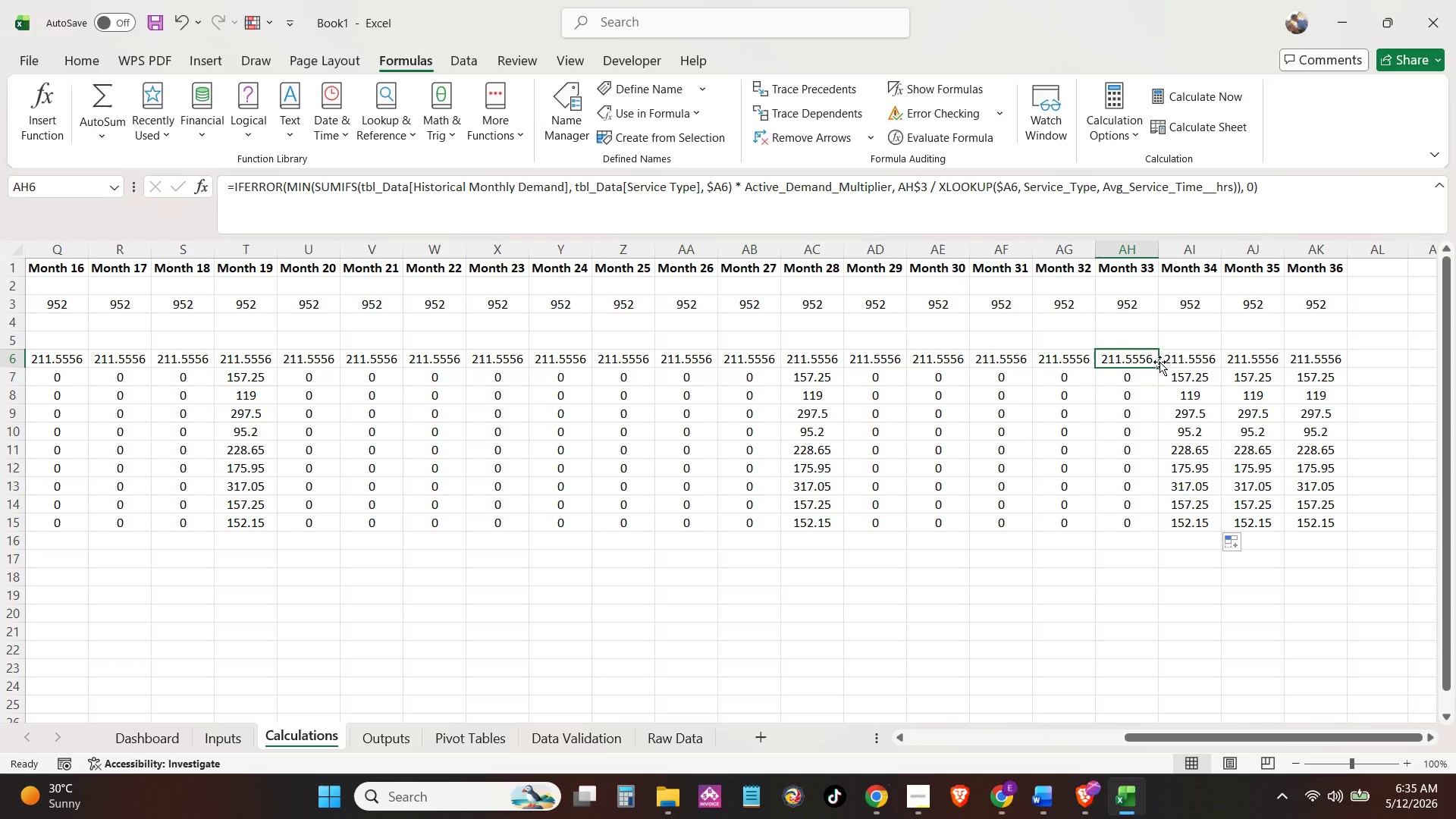 
triple_click([1159, 362])
 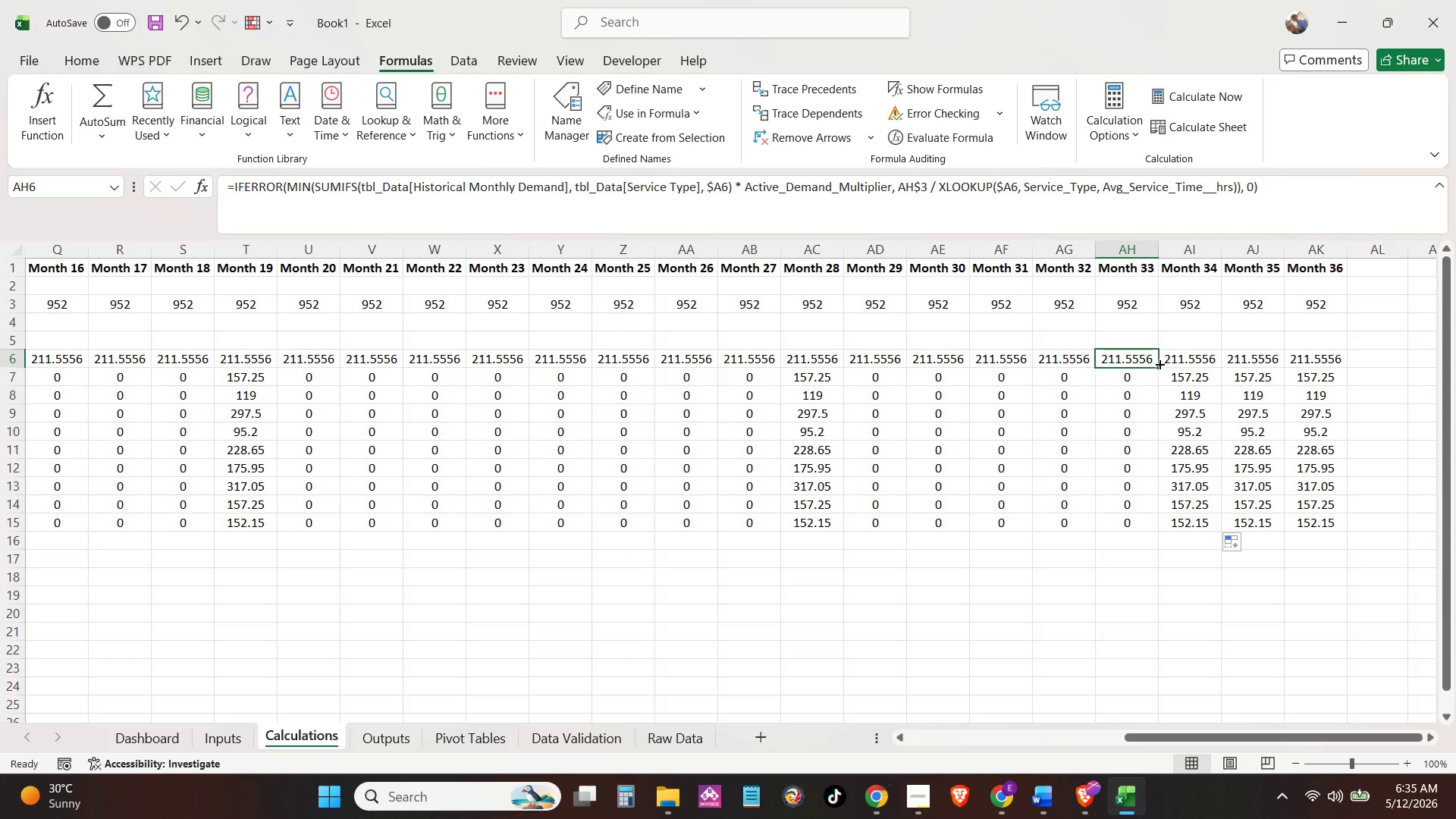 
triple_click([1159, 363])
 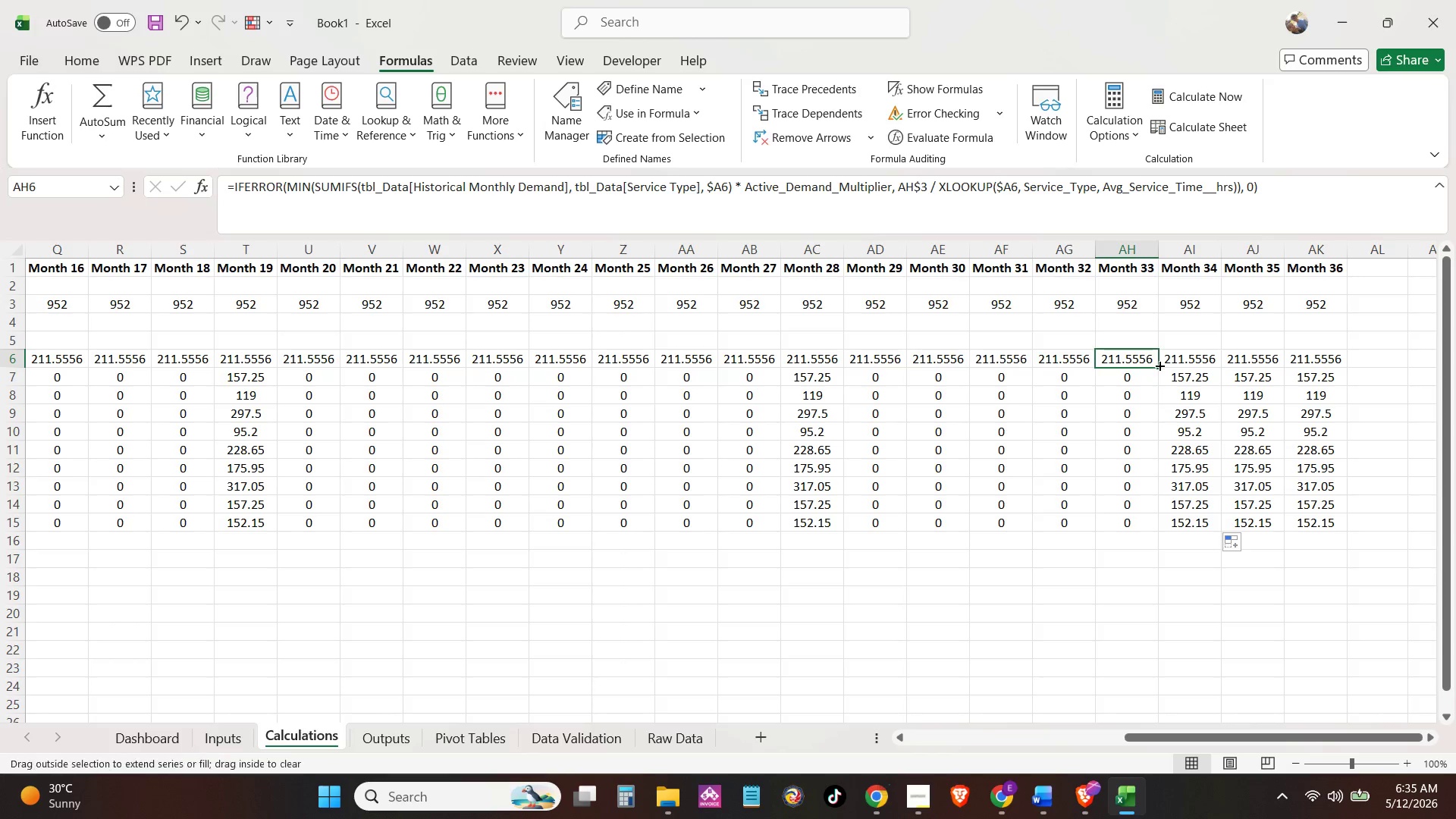 
triple_click([1159, 365])
 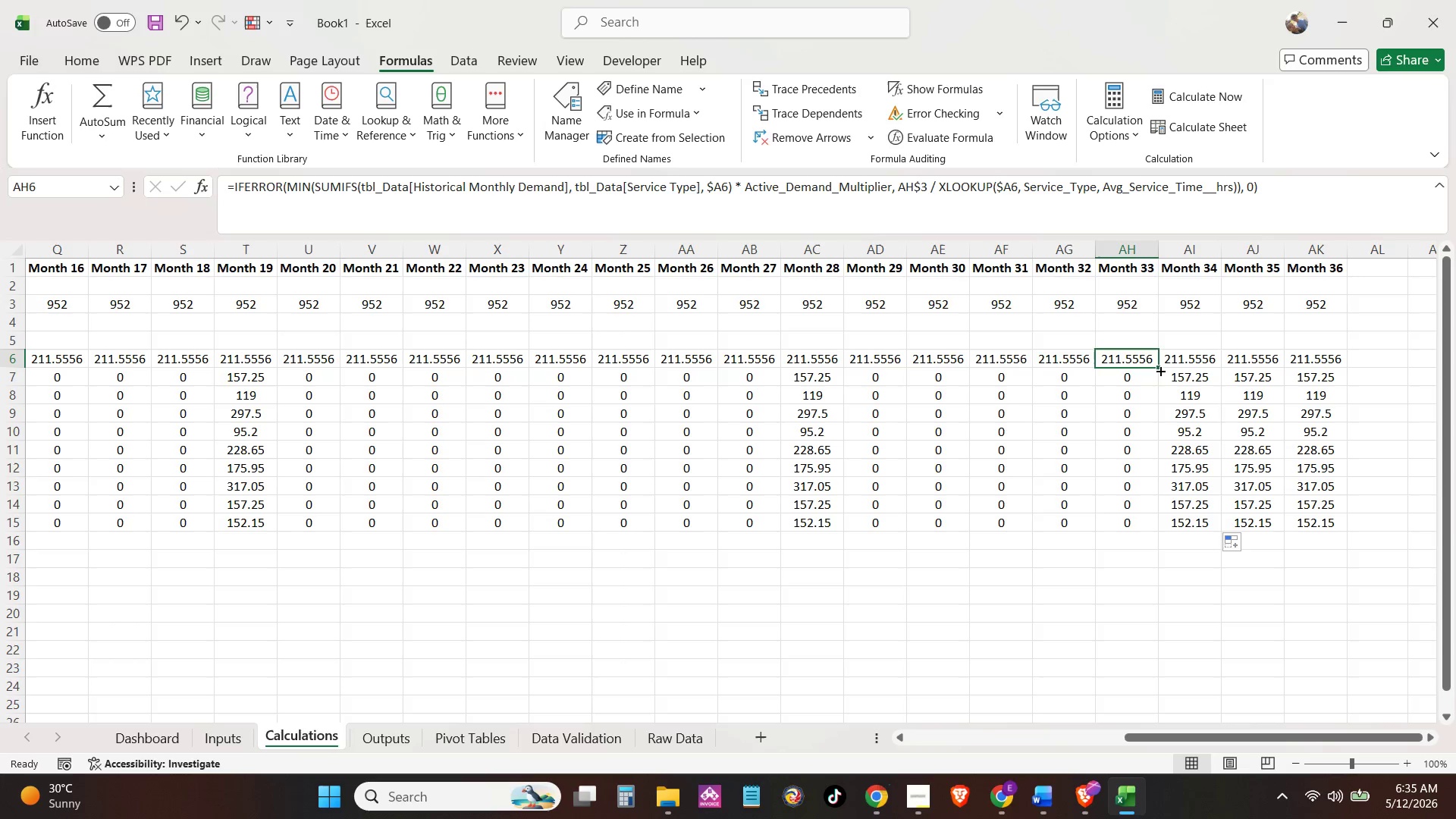 
double_click([1159, 370])
 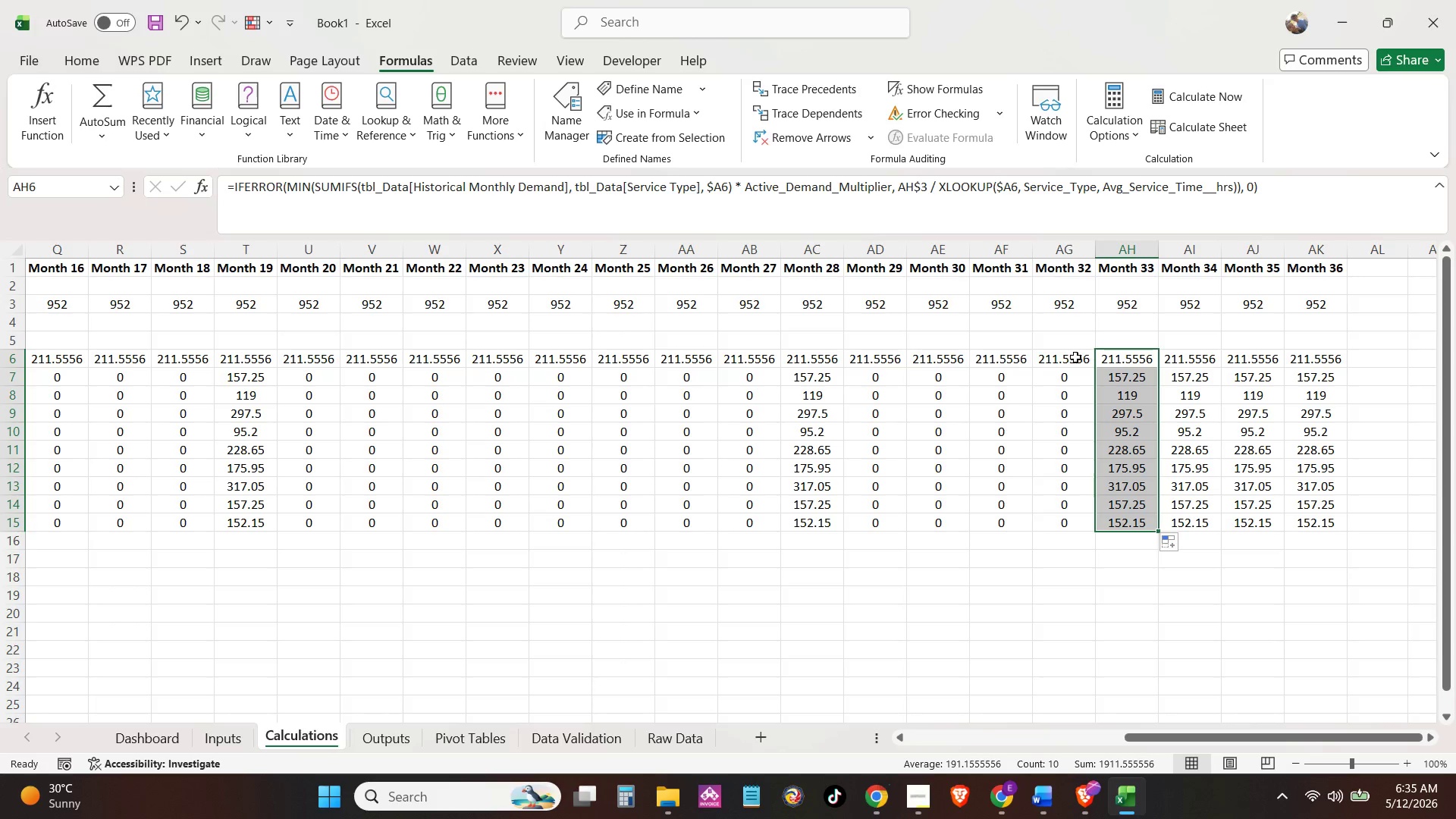 
left_click([1075, 357])
 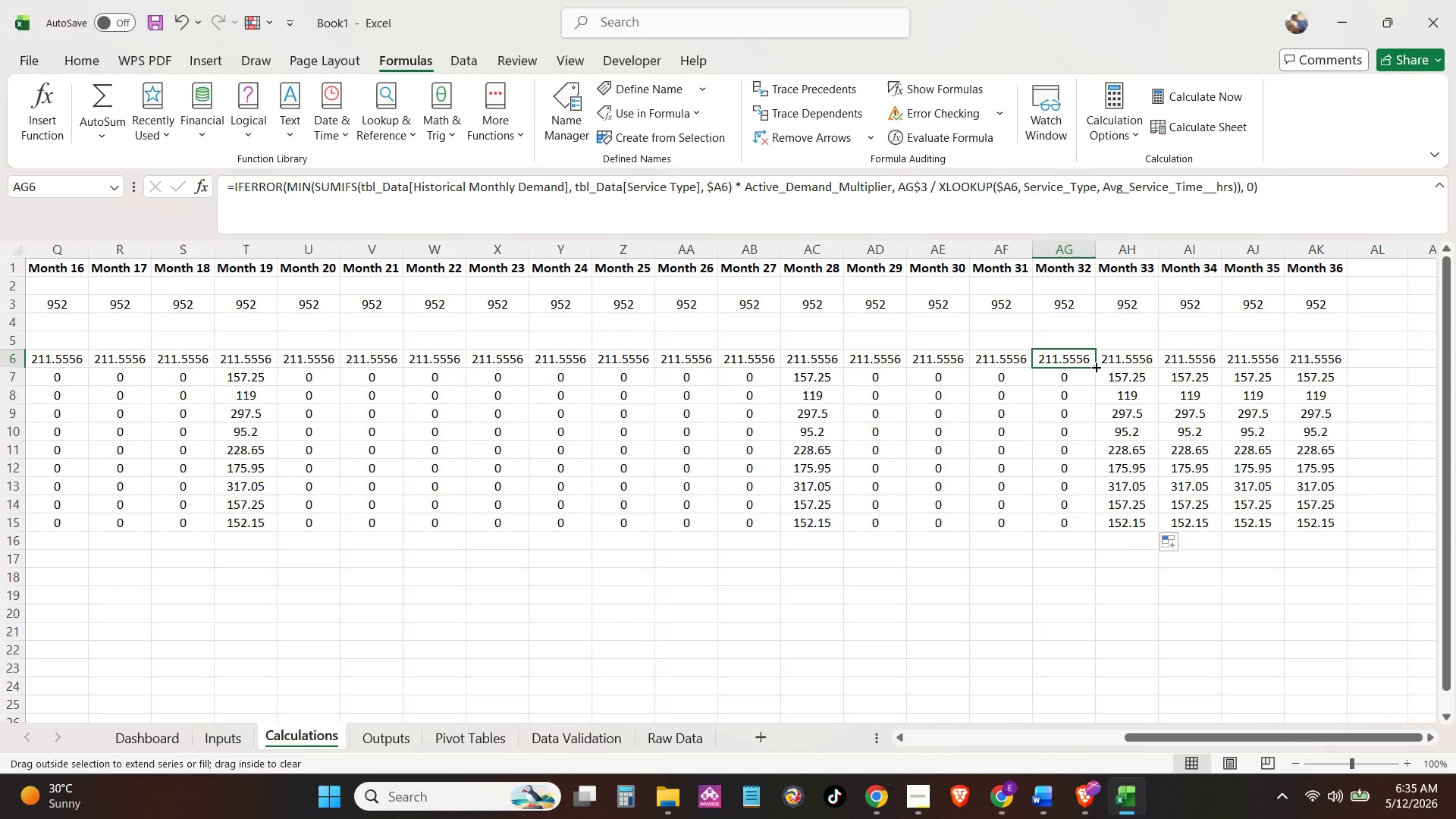 
double_click([1095, 366])
 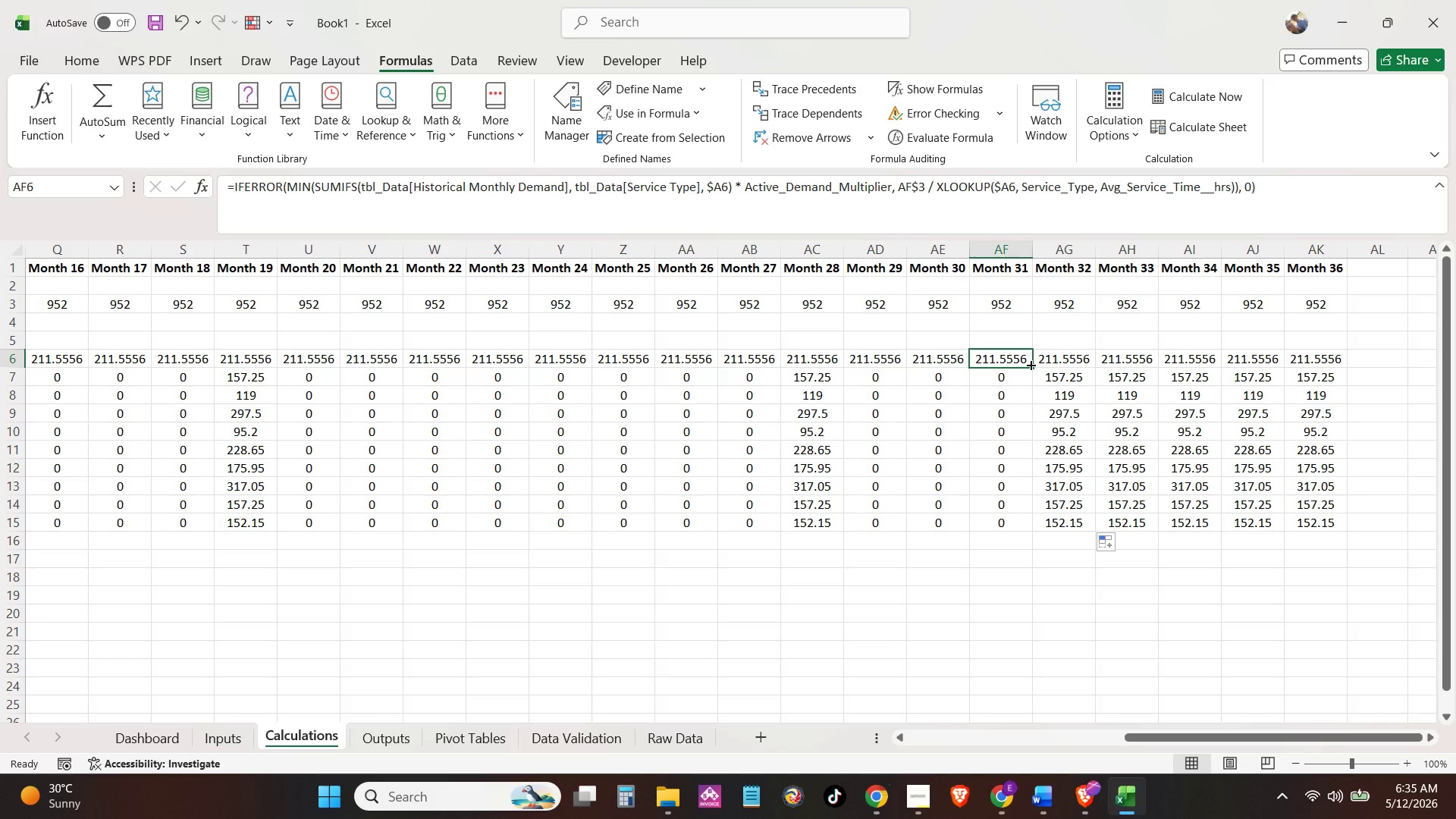 
left_click([1033, 365])
 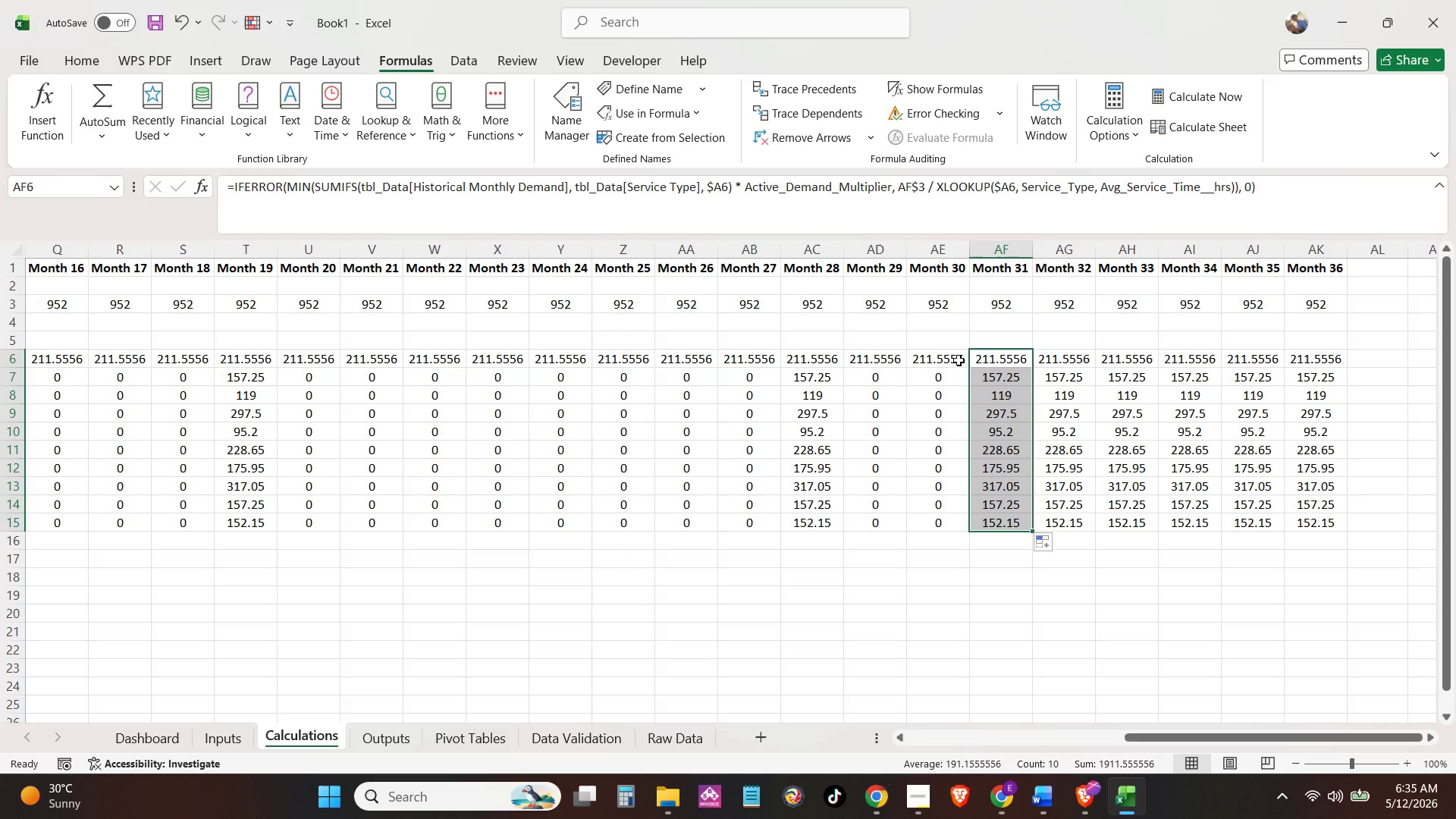 
triple_click([958, 360])
 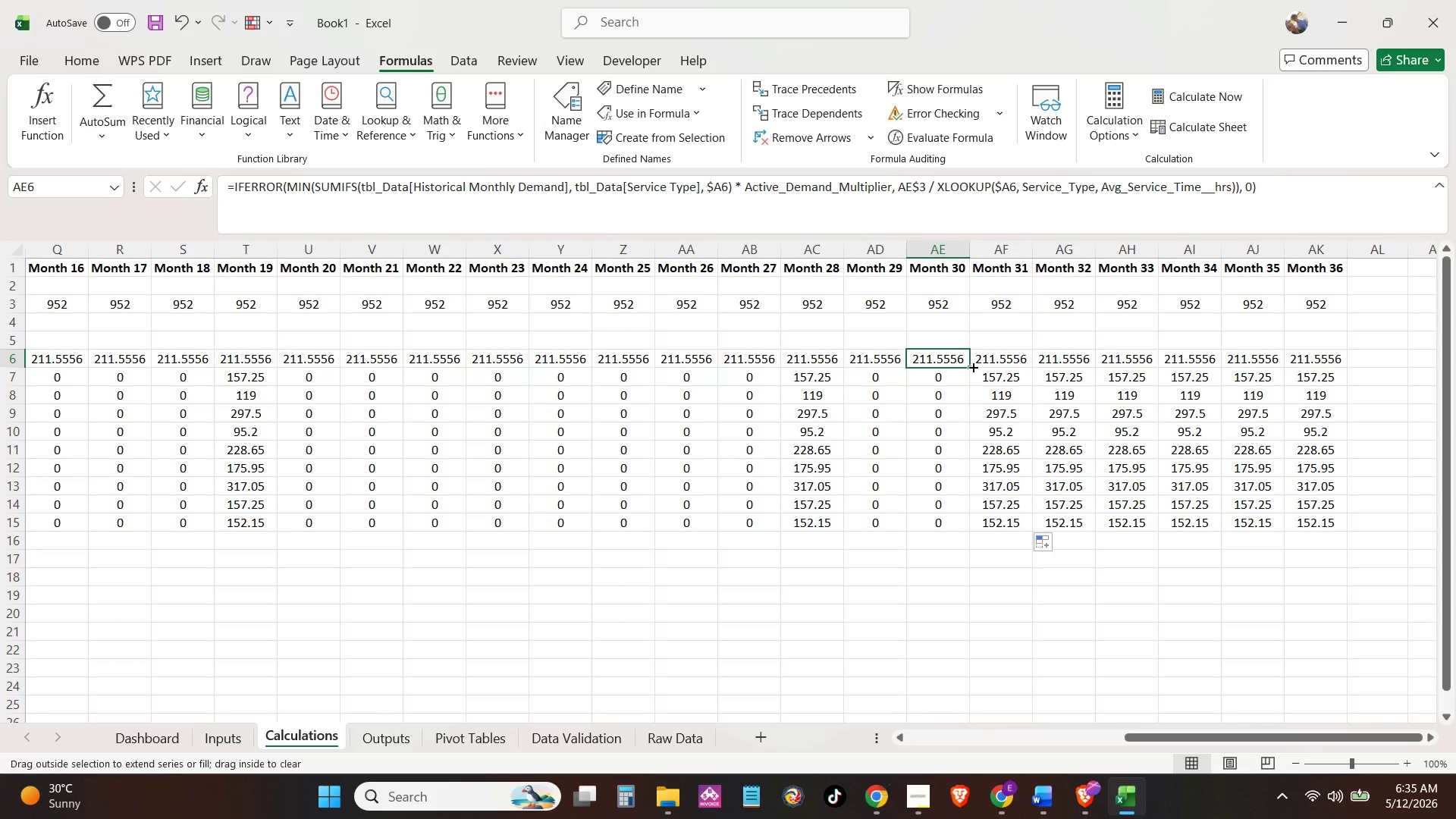 
double_click([972, 366])
 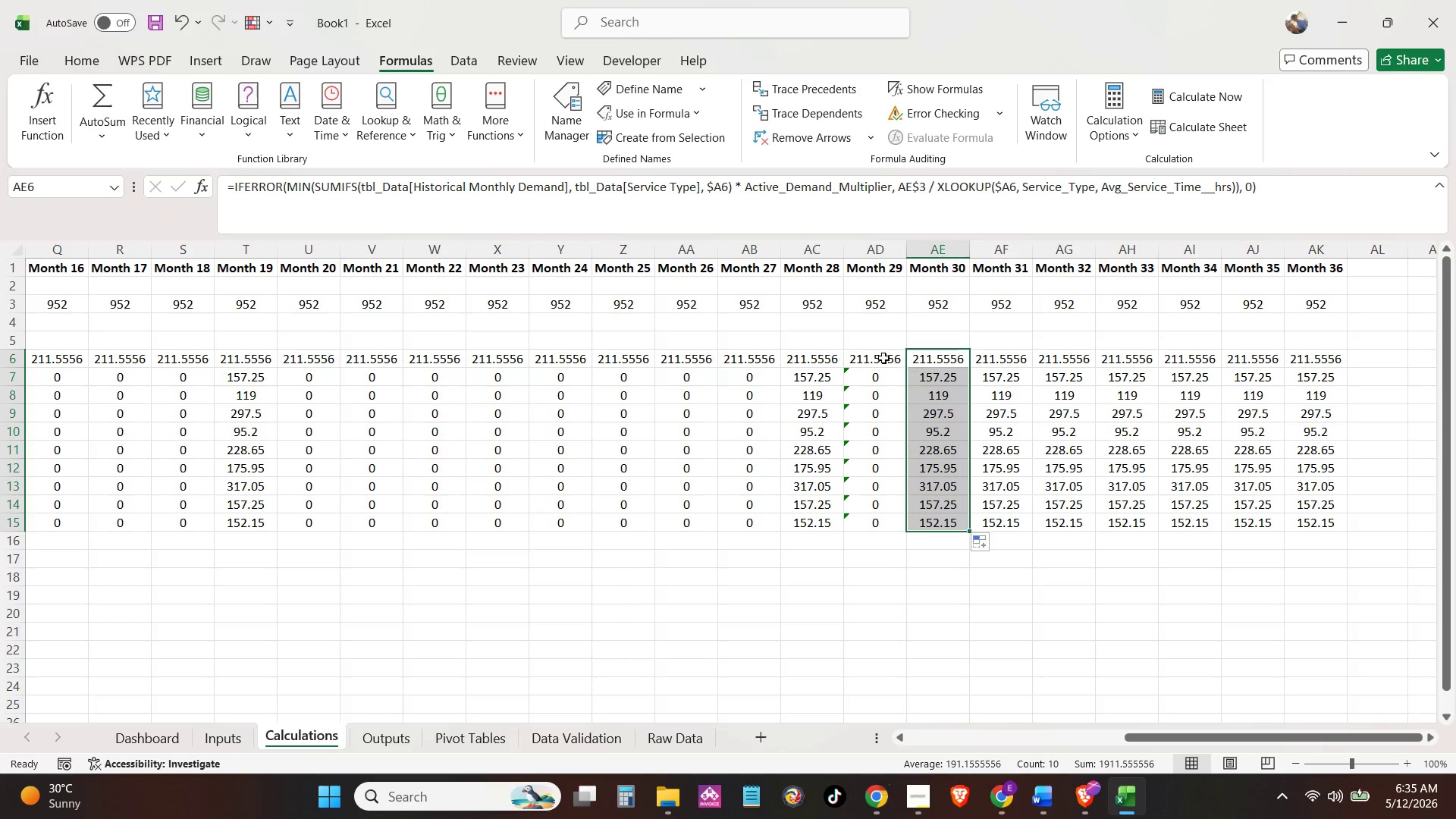 
triple_click([883, 358])
 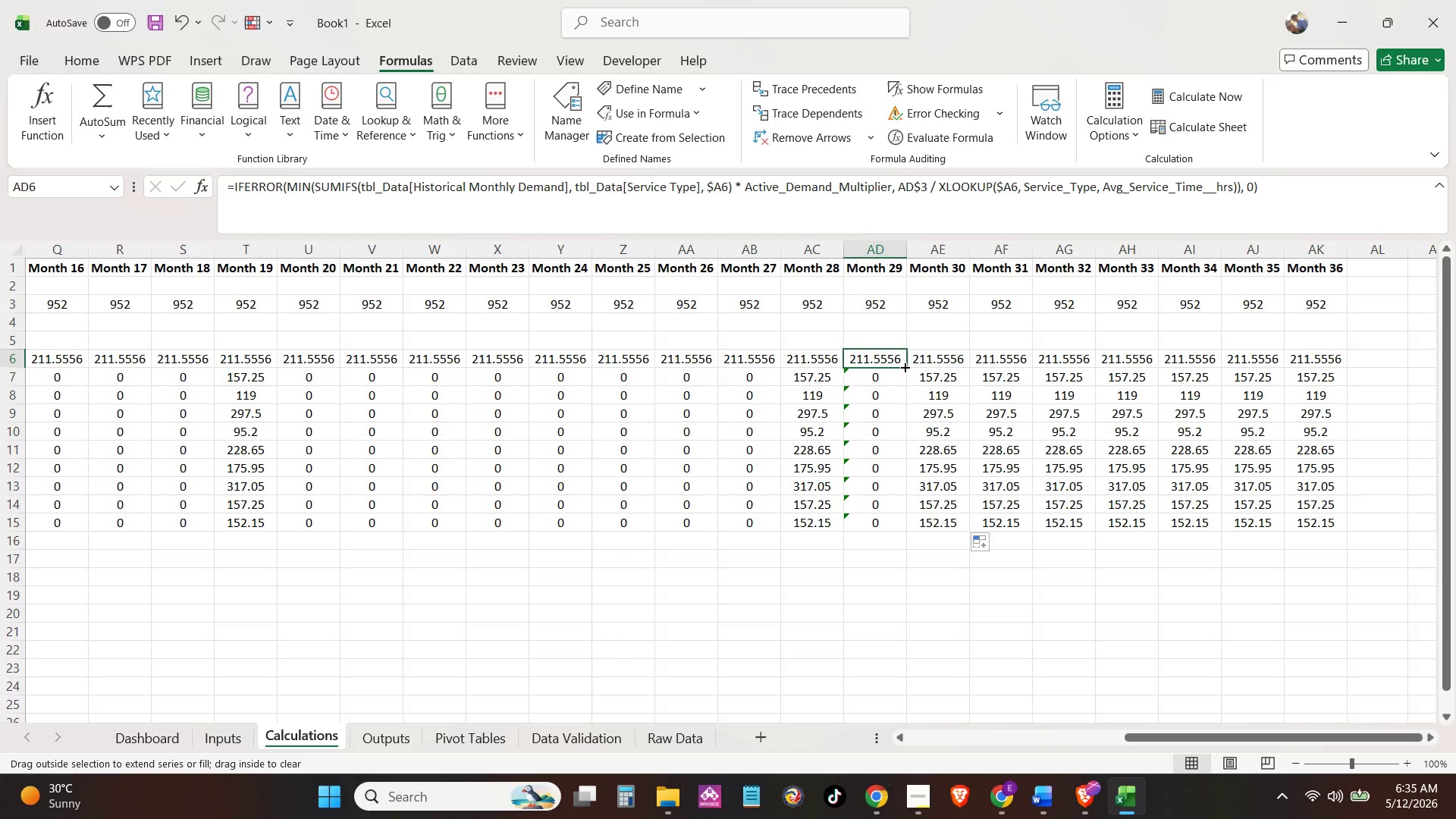 
double_click([904, 366])
 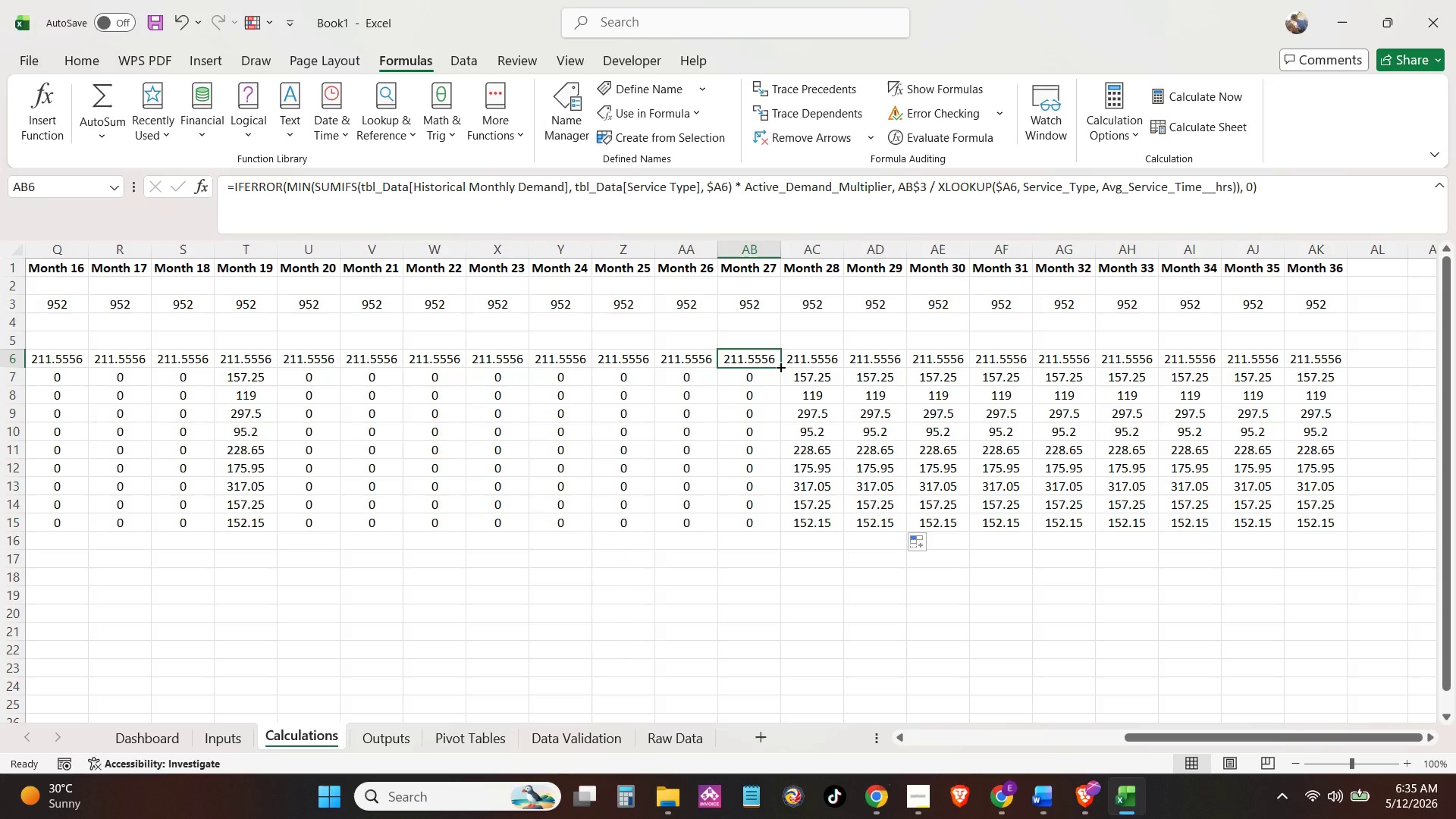 
triple_click([780, 367])
 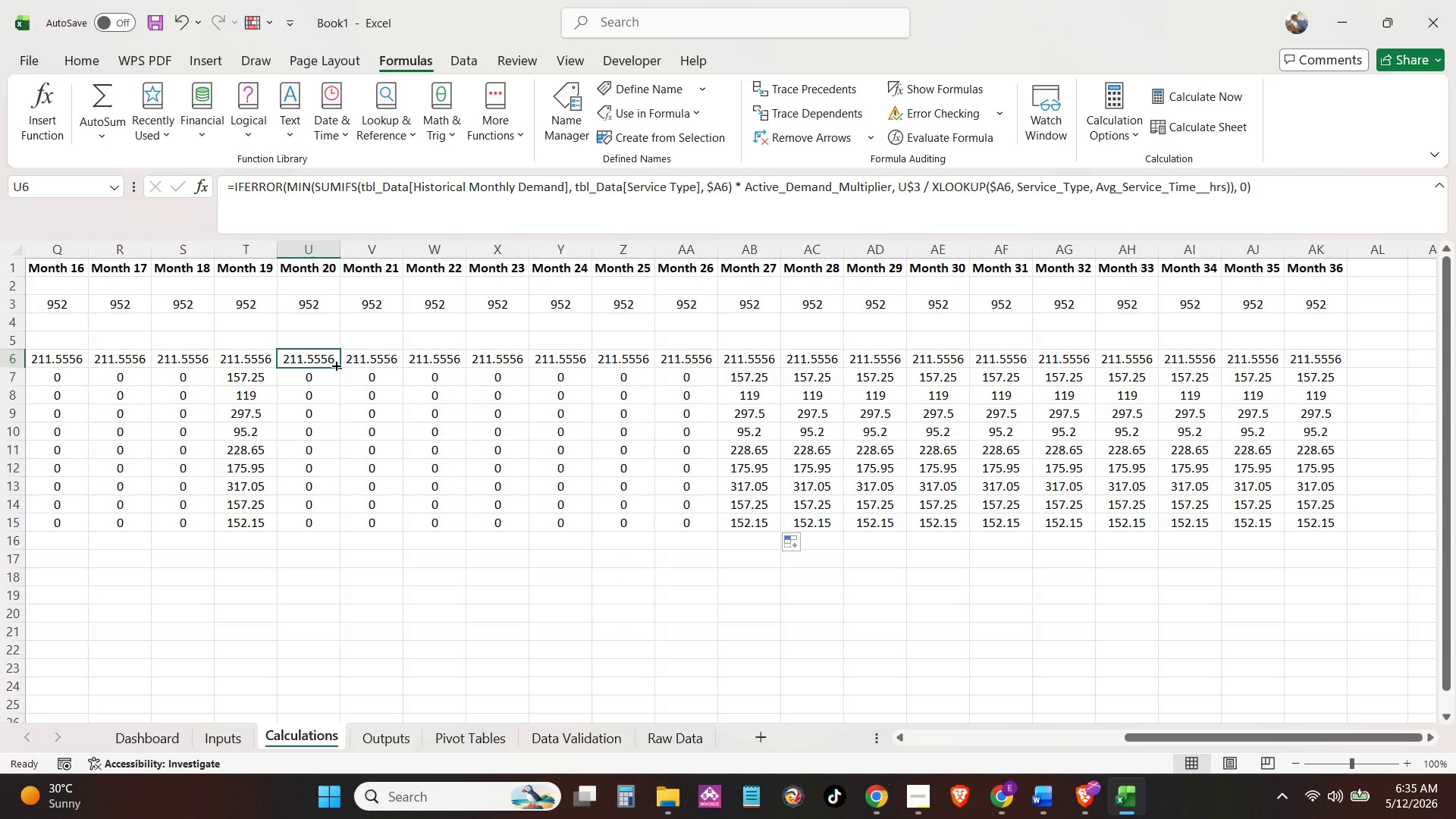 
double_click([338, 368])
 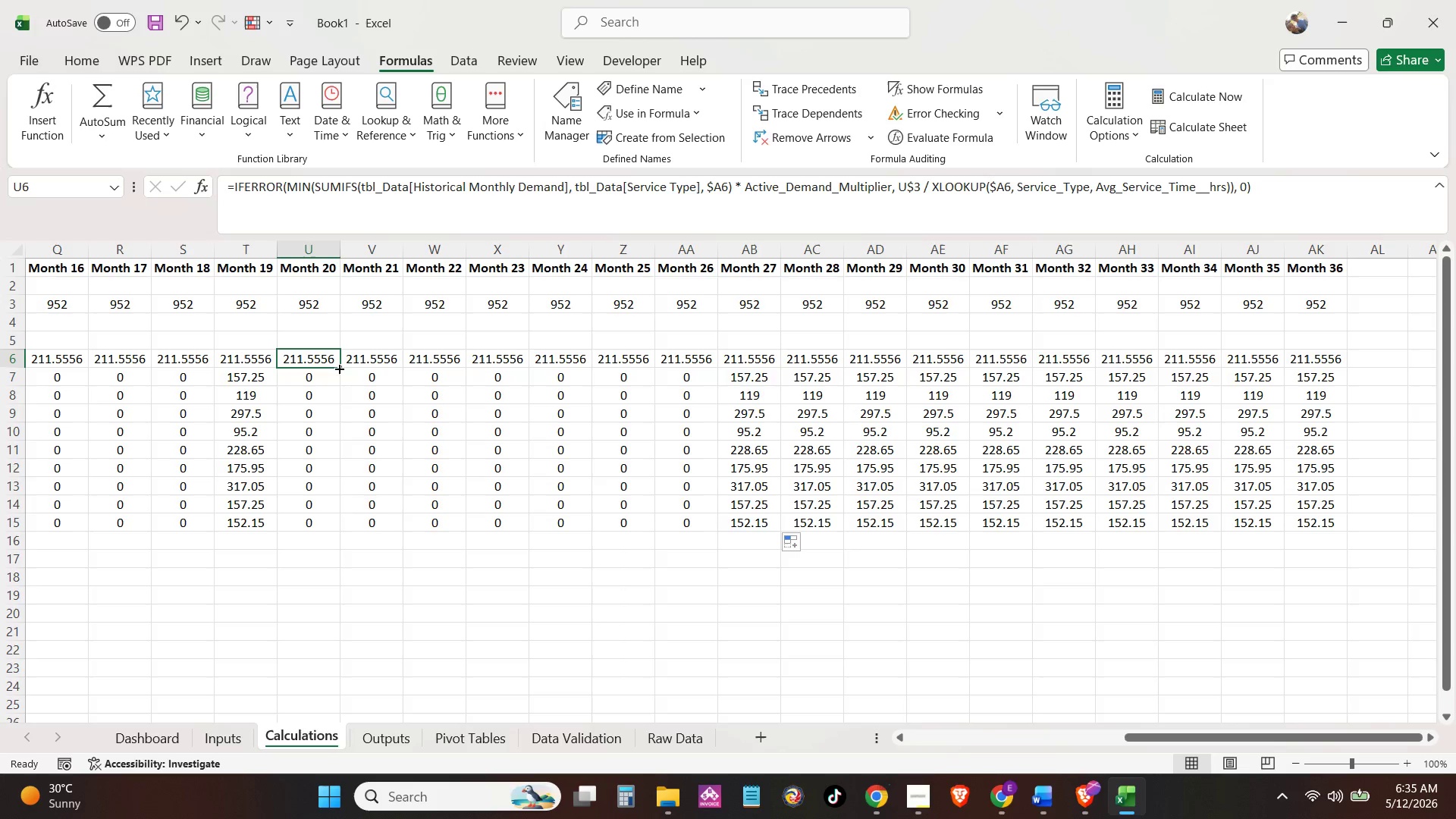 
triple_click([338, 368])
 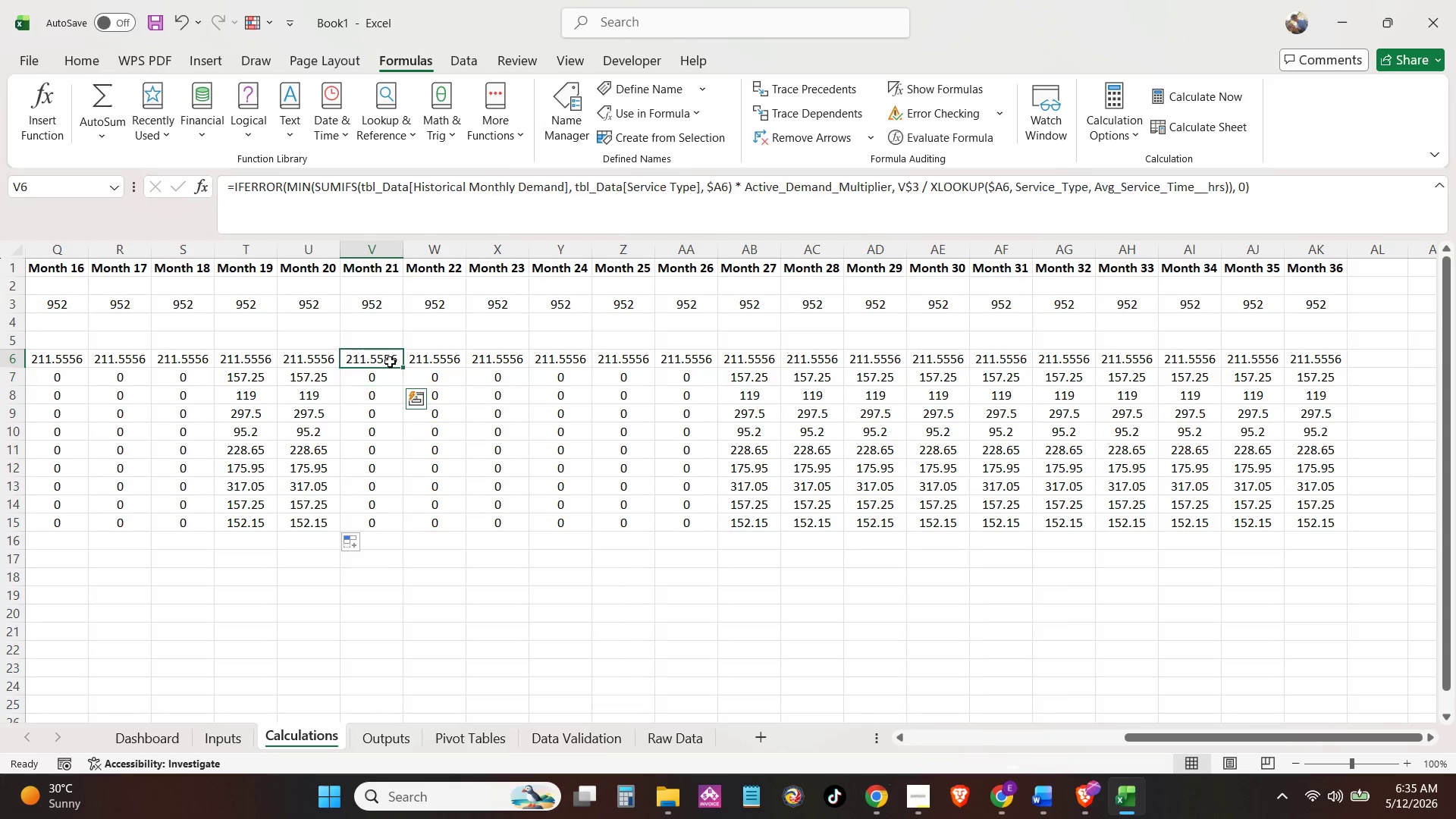 
double_click([404, 367])
 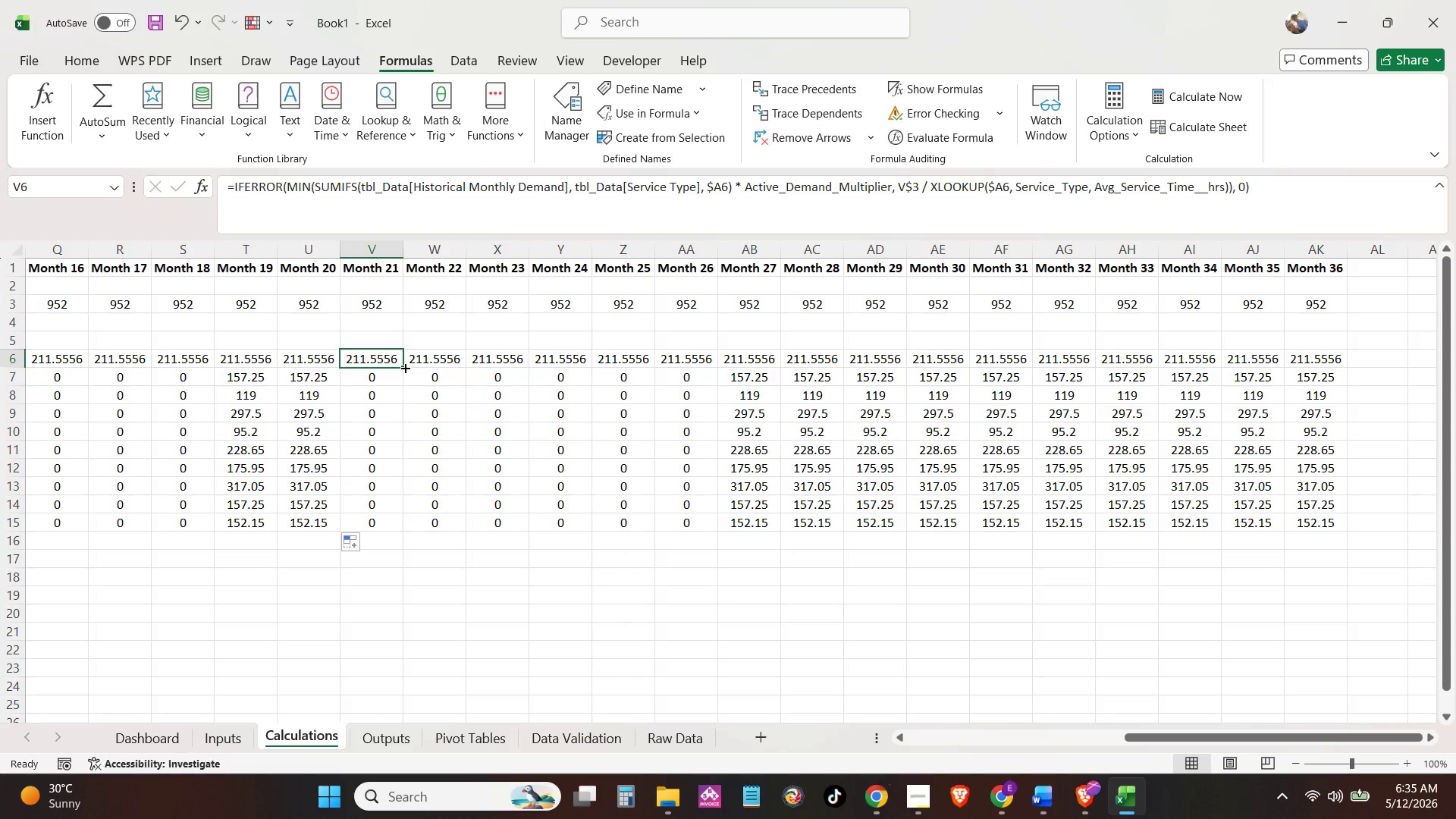 
triple_click([404, 367])
 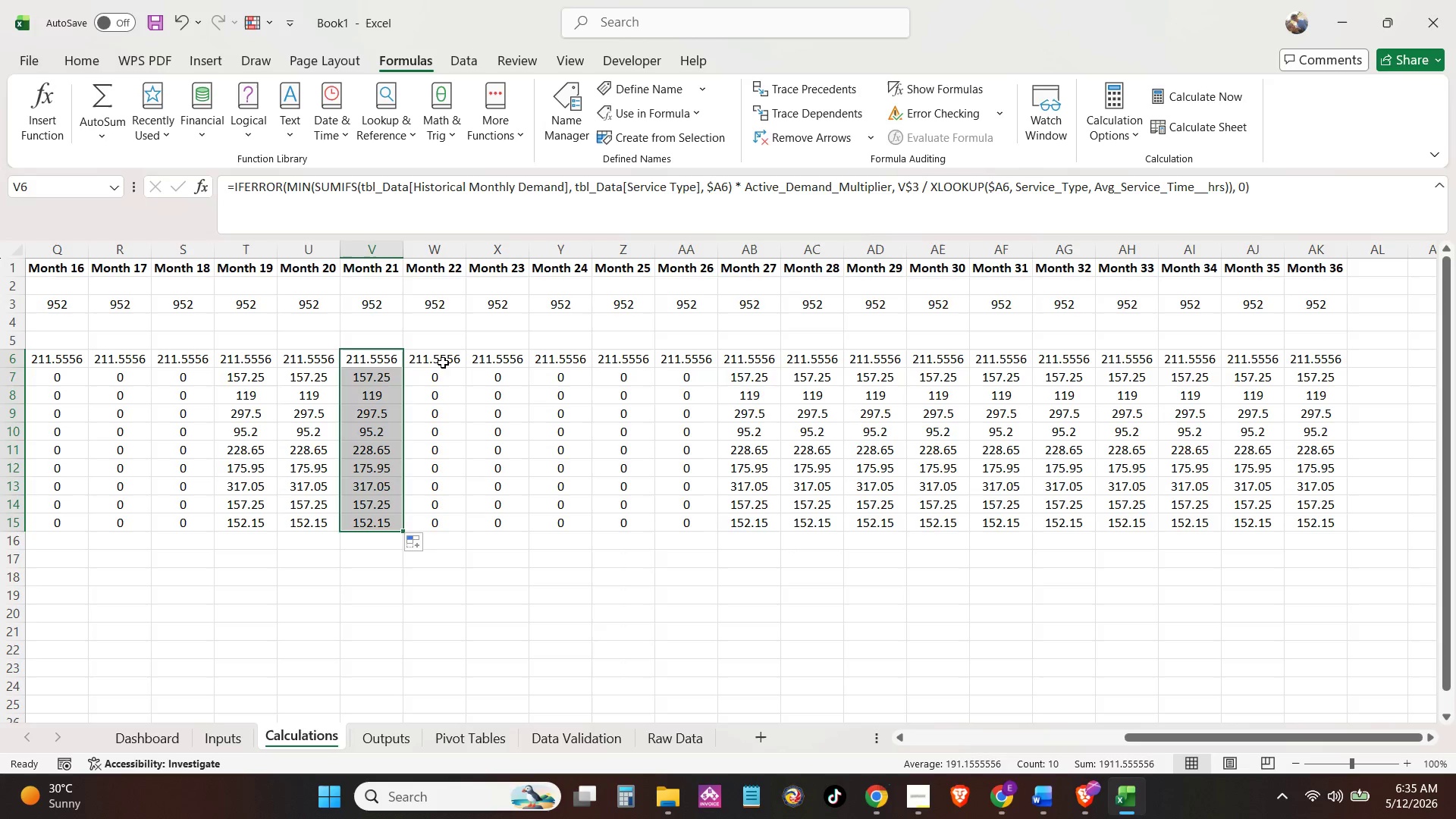 
triple_click([444, 361])
 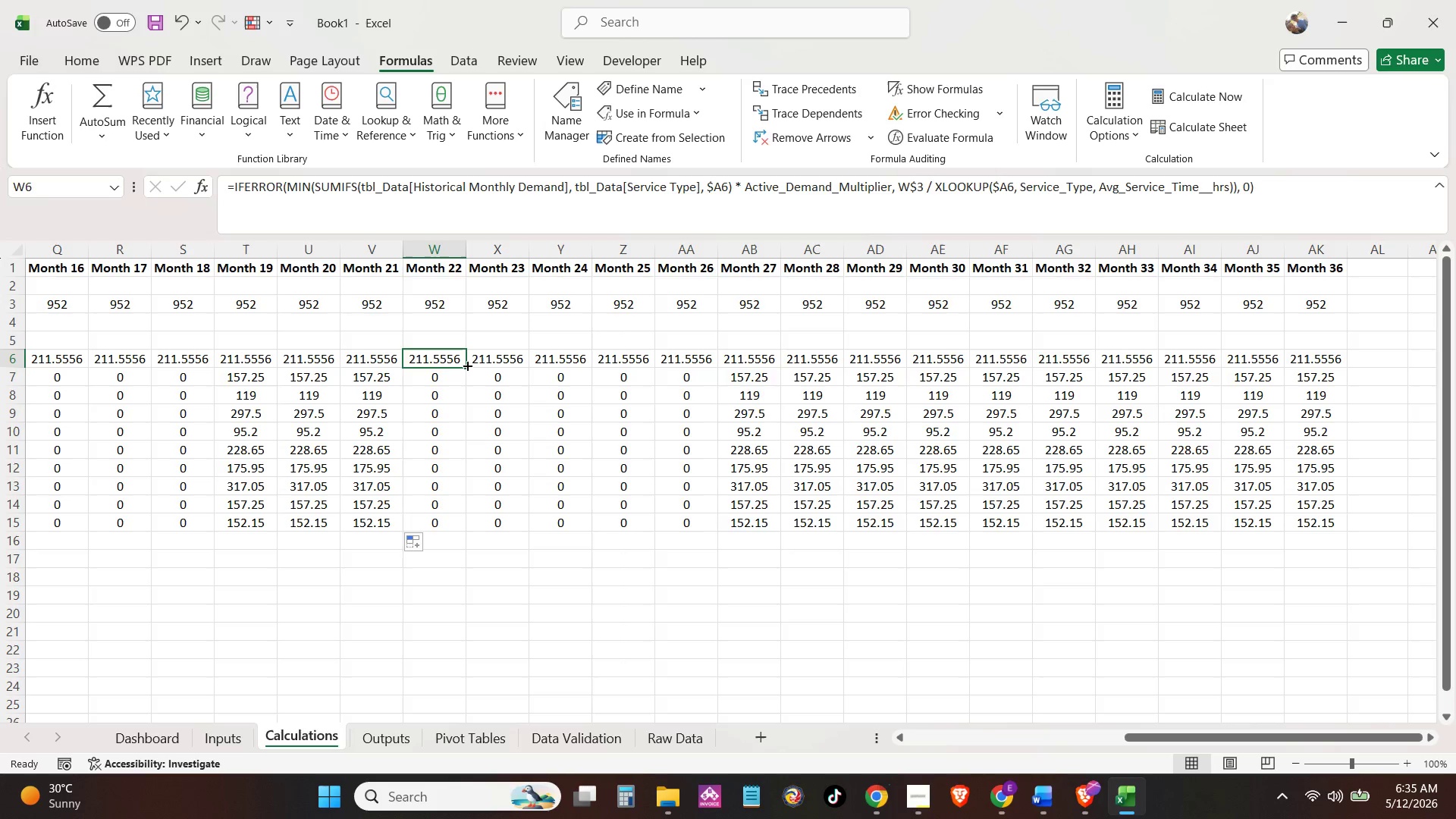 
double_click([467, 365])
 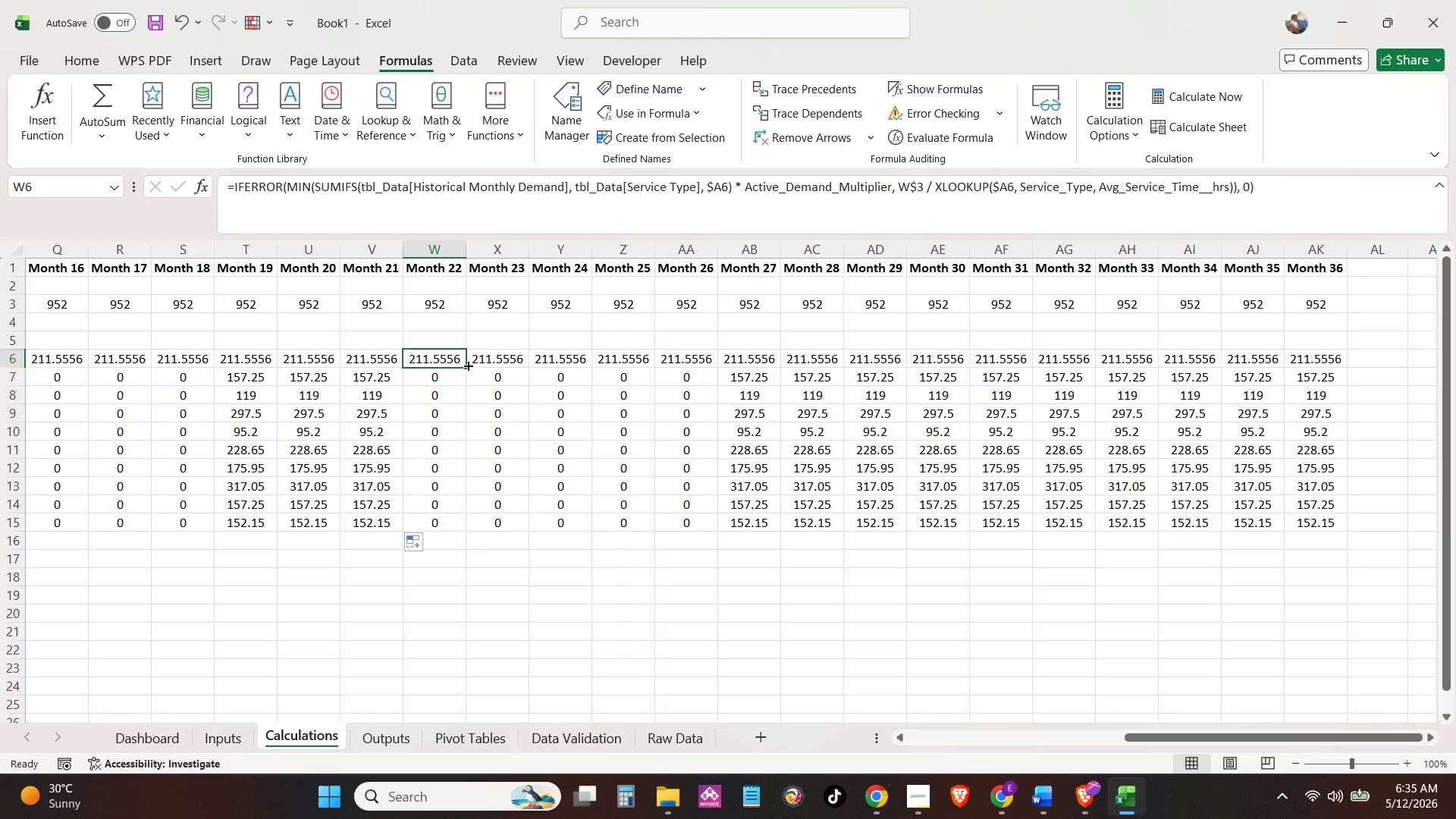 
triple_click([467, 365])
 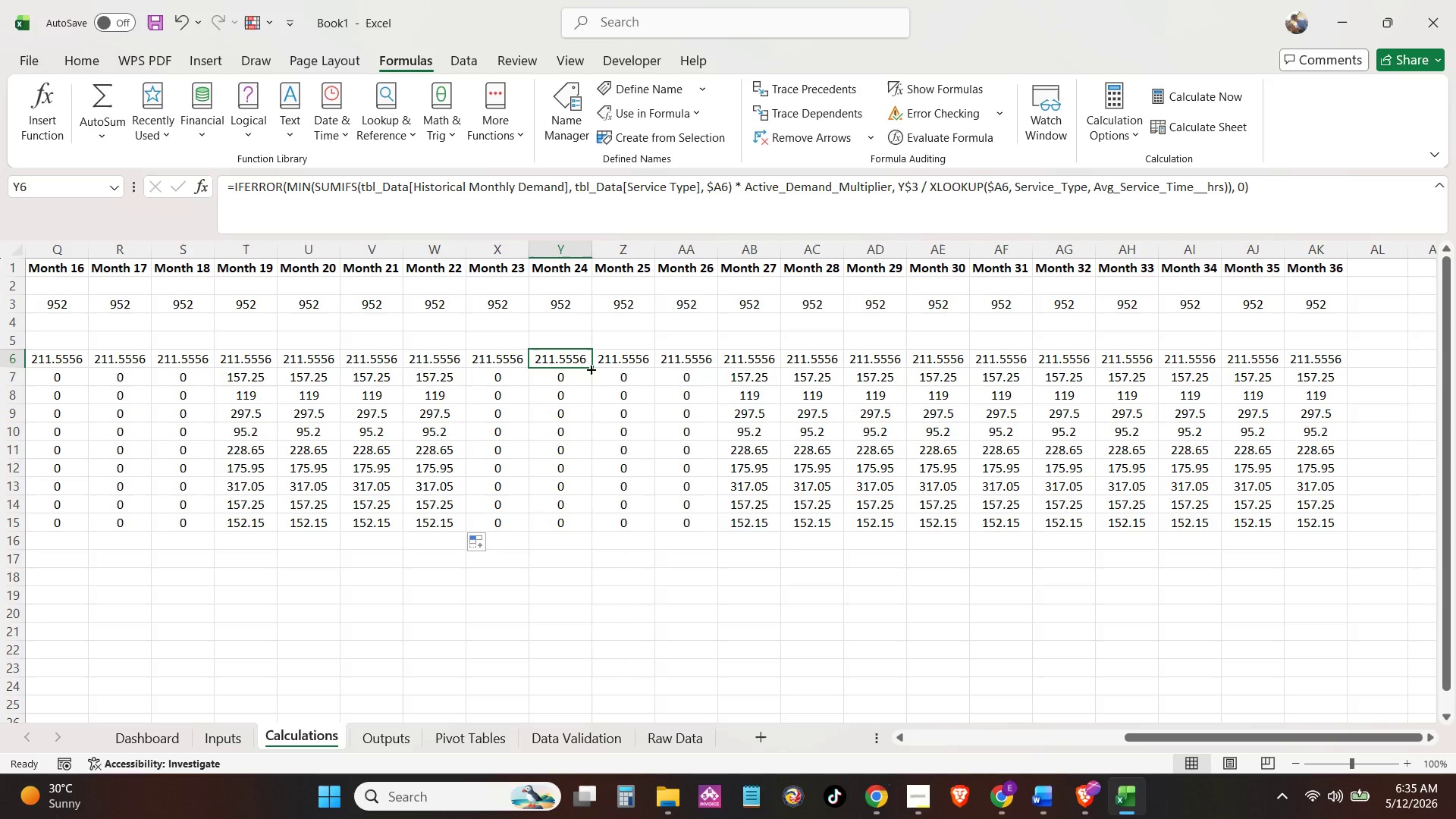 
double_click([590, 369])
 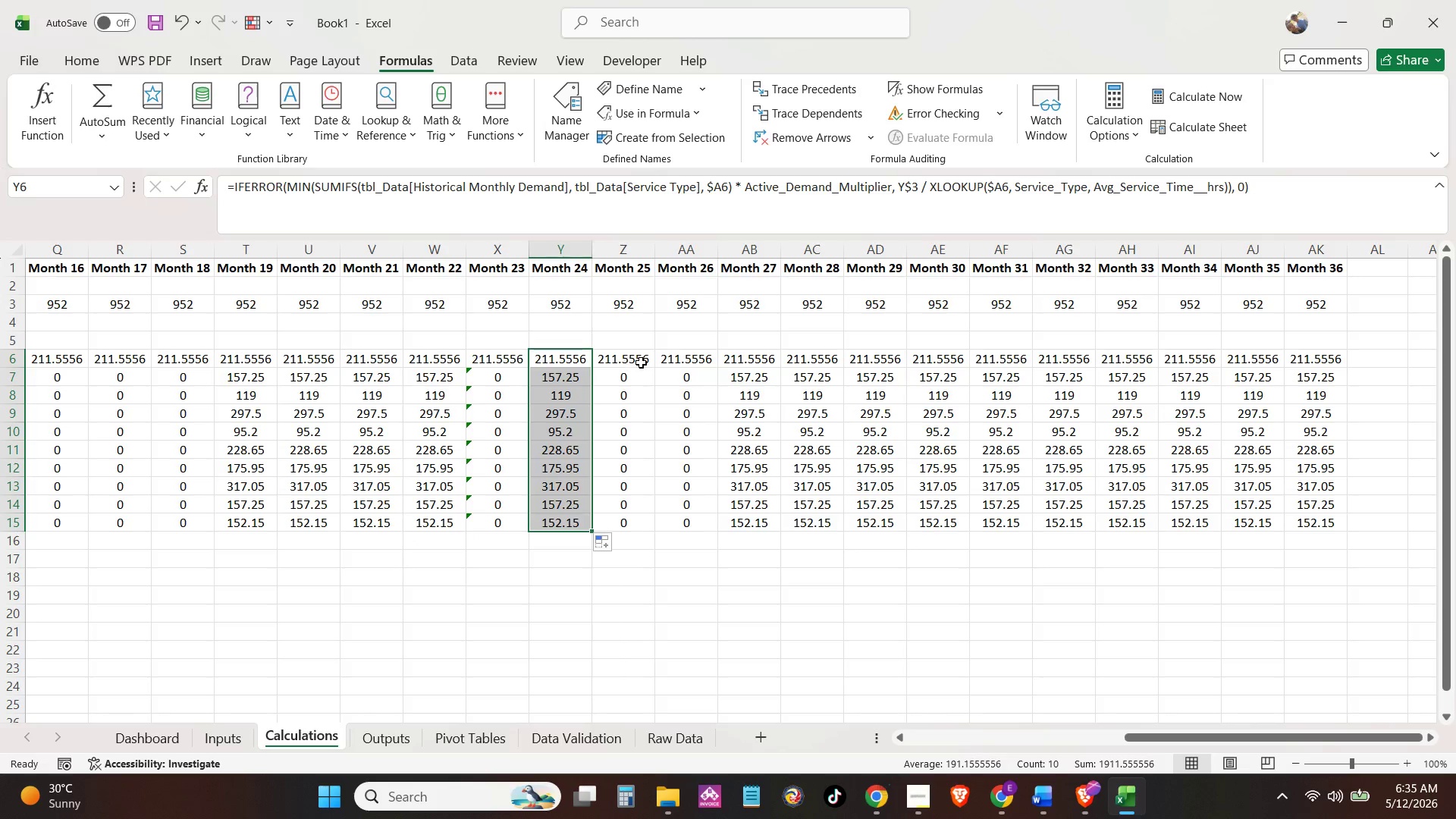 
left_click([641, 362])
 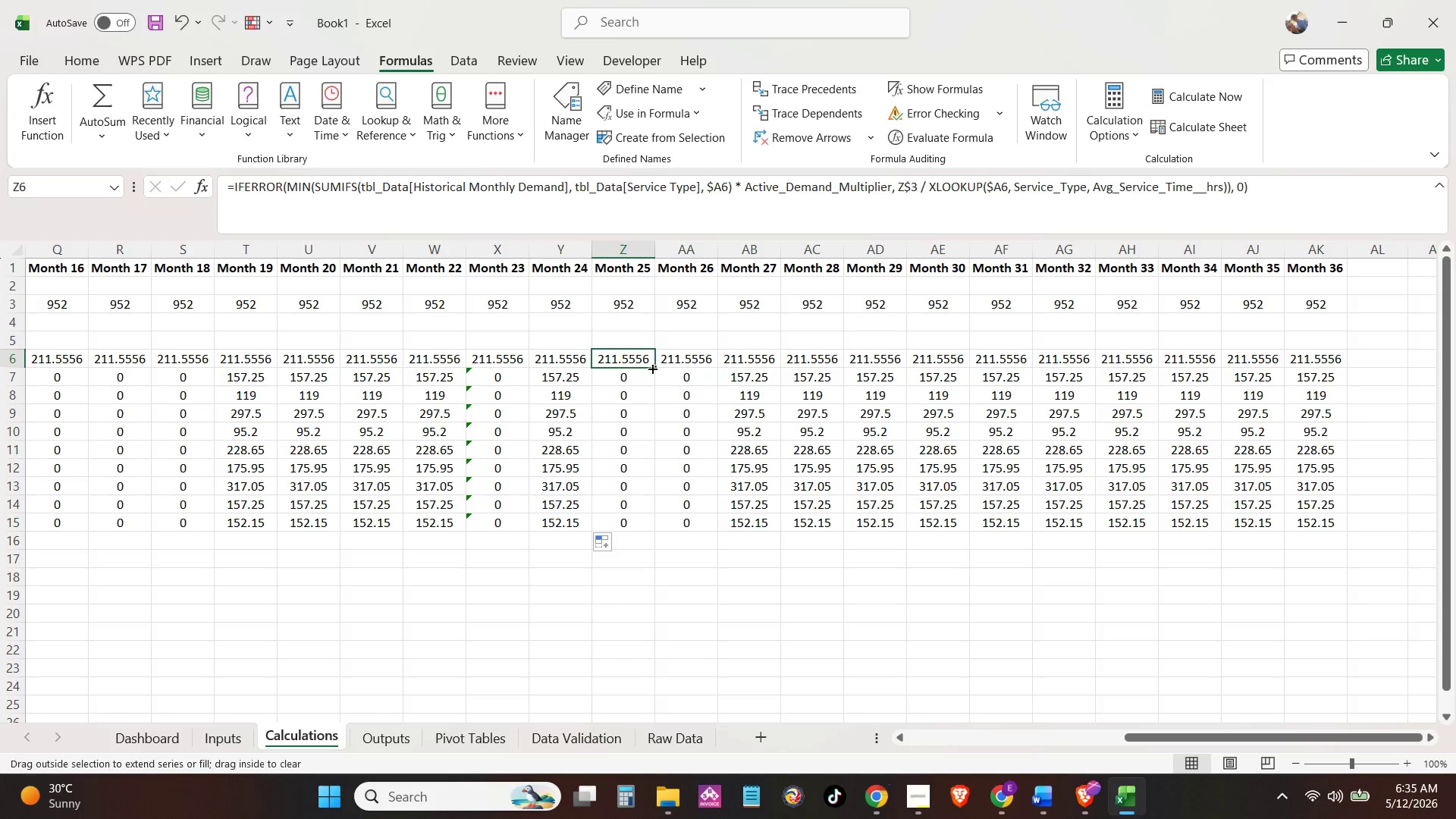 
double_click([651, 368])
 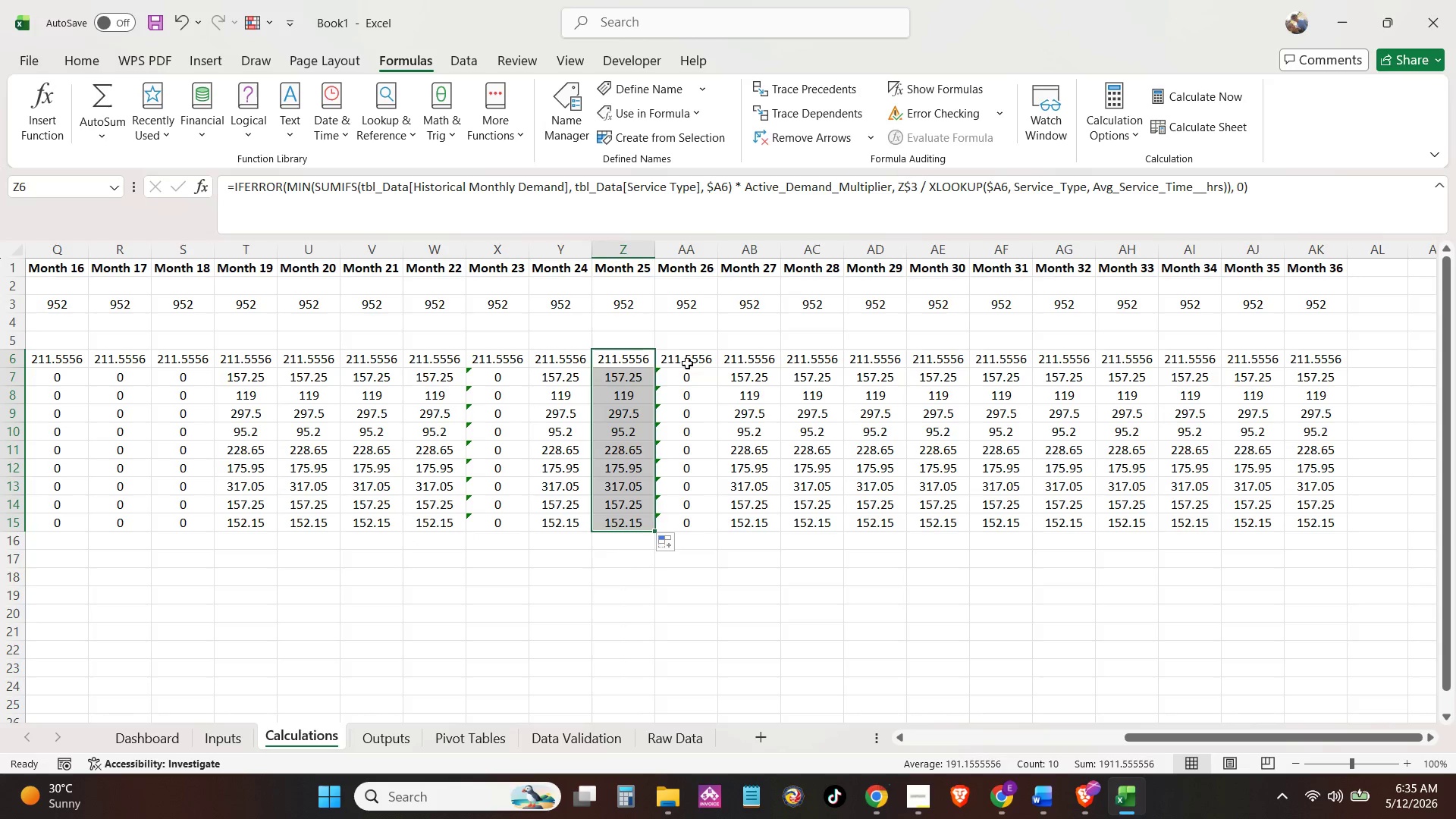 
triple_click([687, 363])
 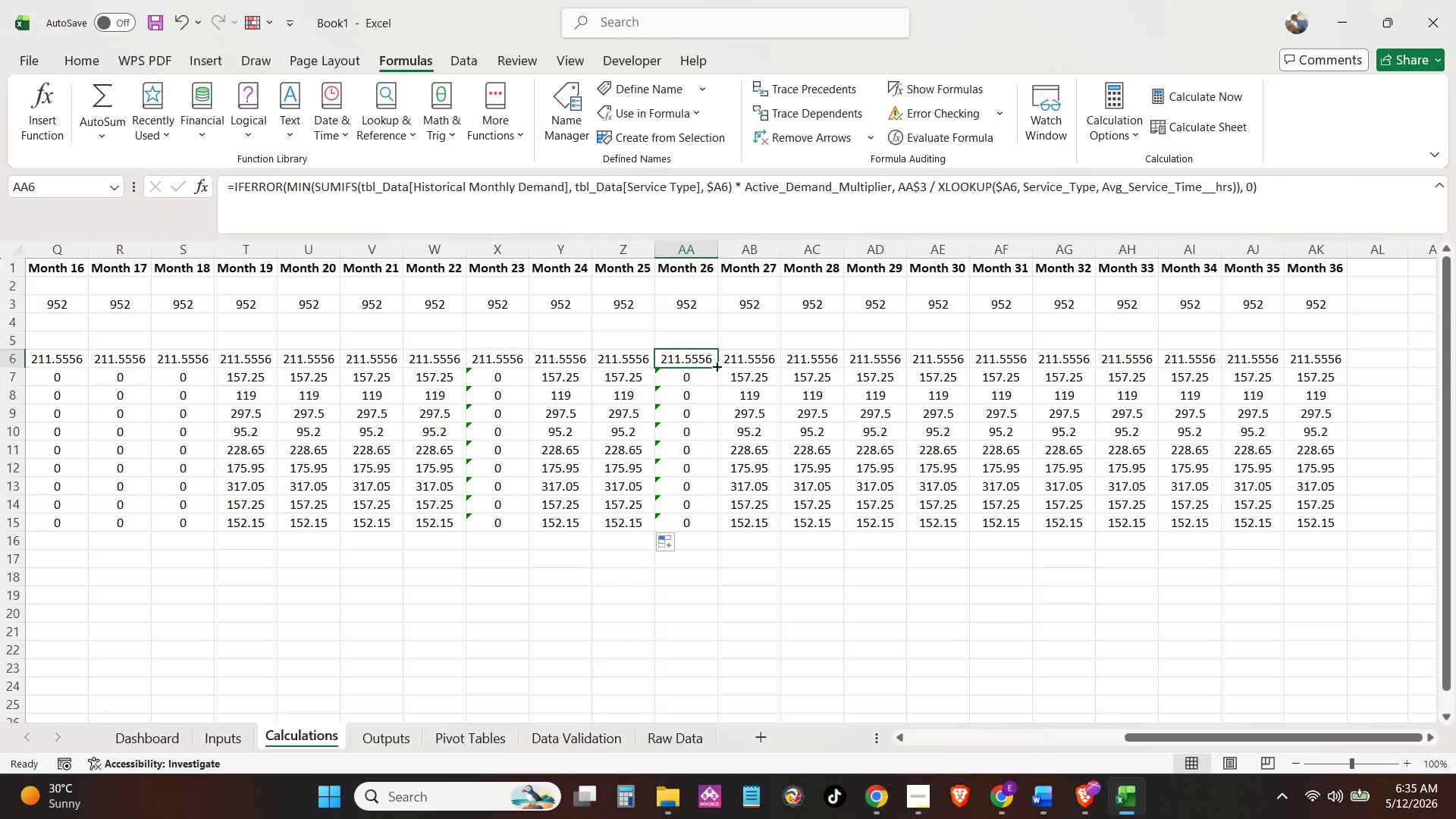 
left_click([717, 366])
 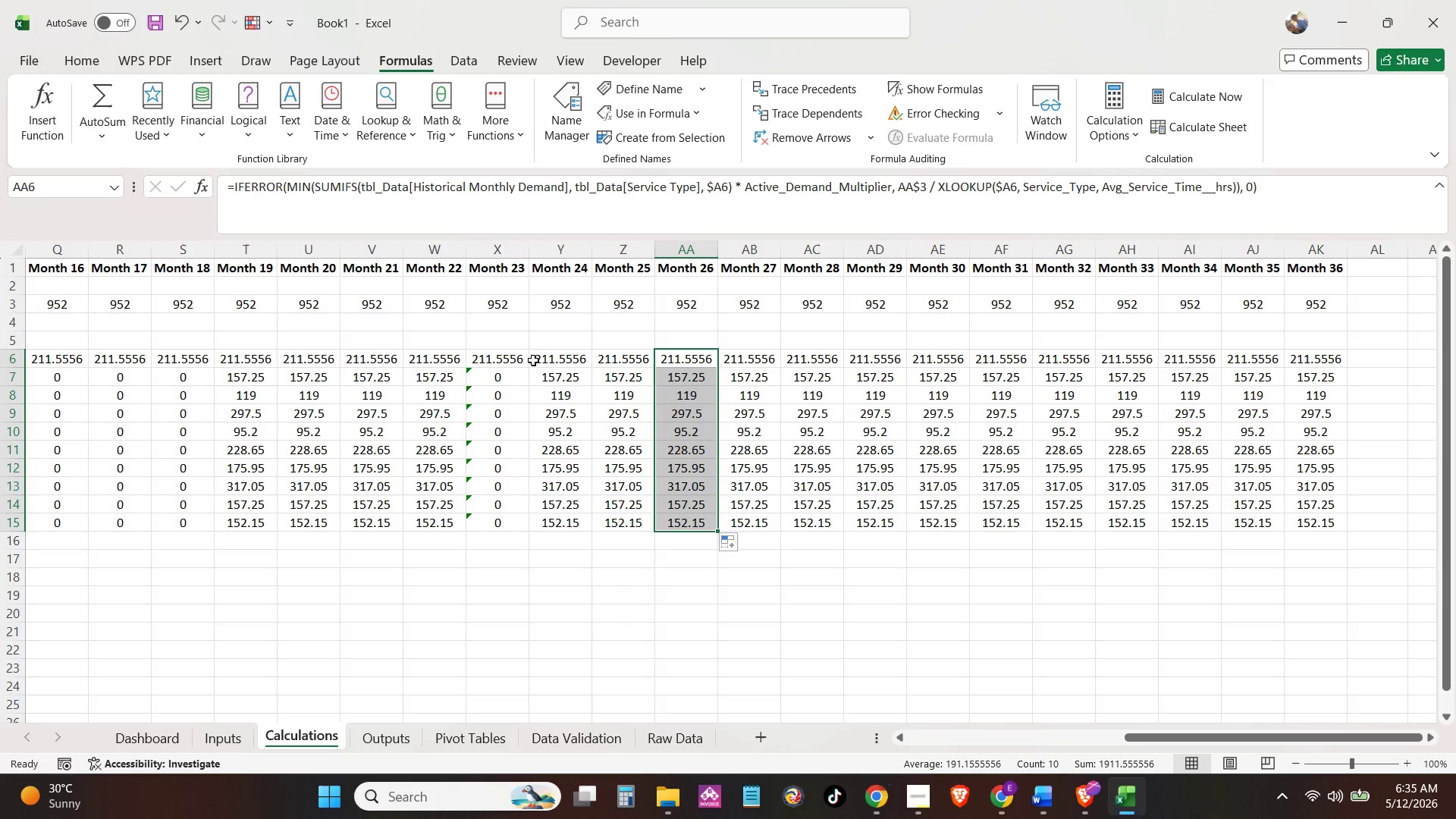 
left_click([522, 360])
 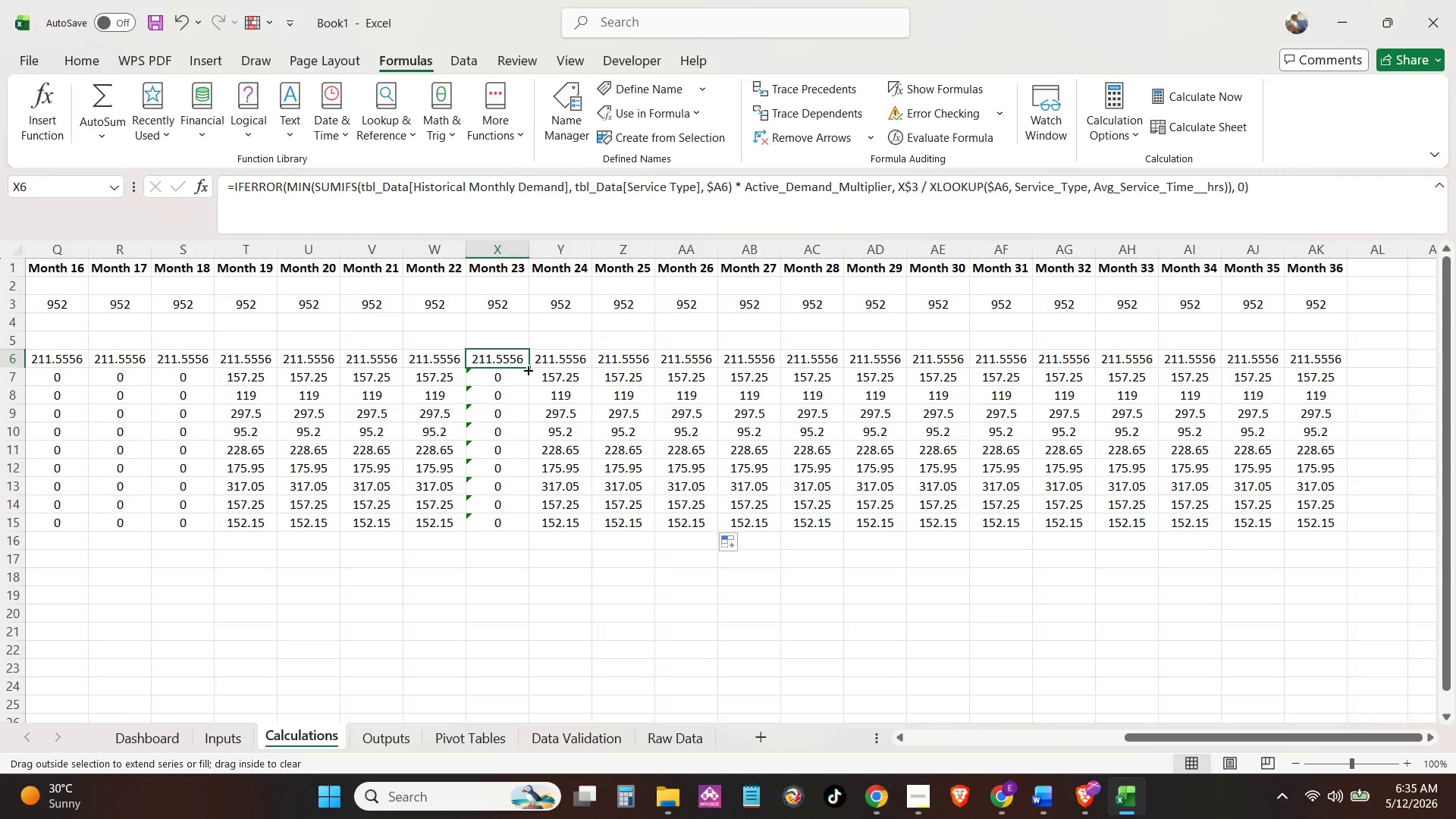 
double_click([527, 369])
 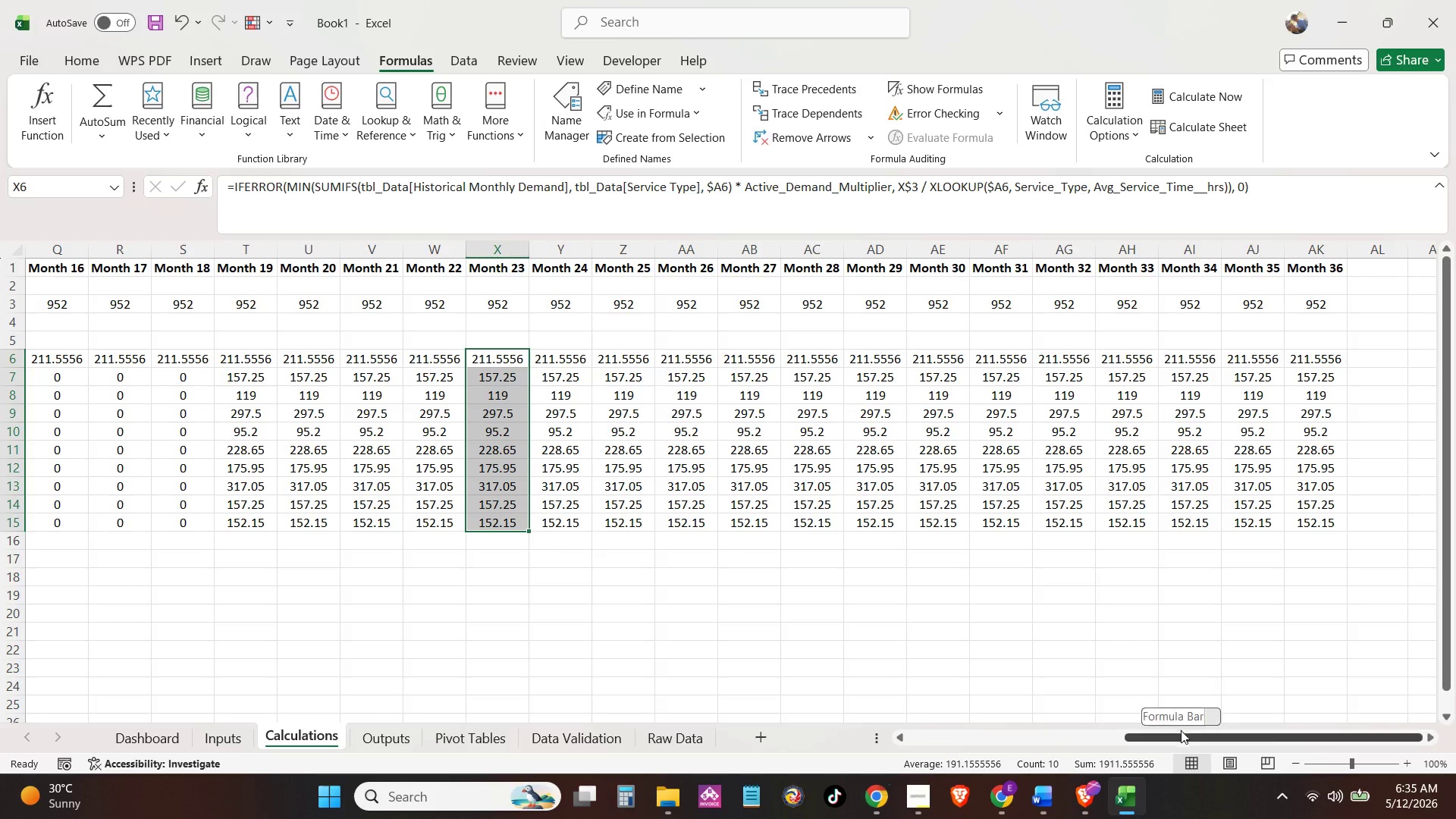 
left_click_drag(start_coordinate=[1180, 733], to_coordinate=[1034, 788])
 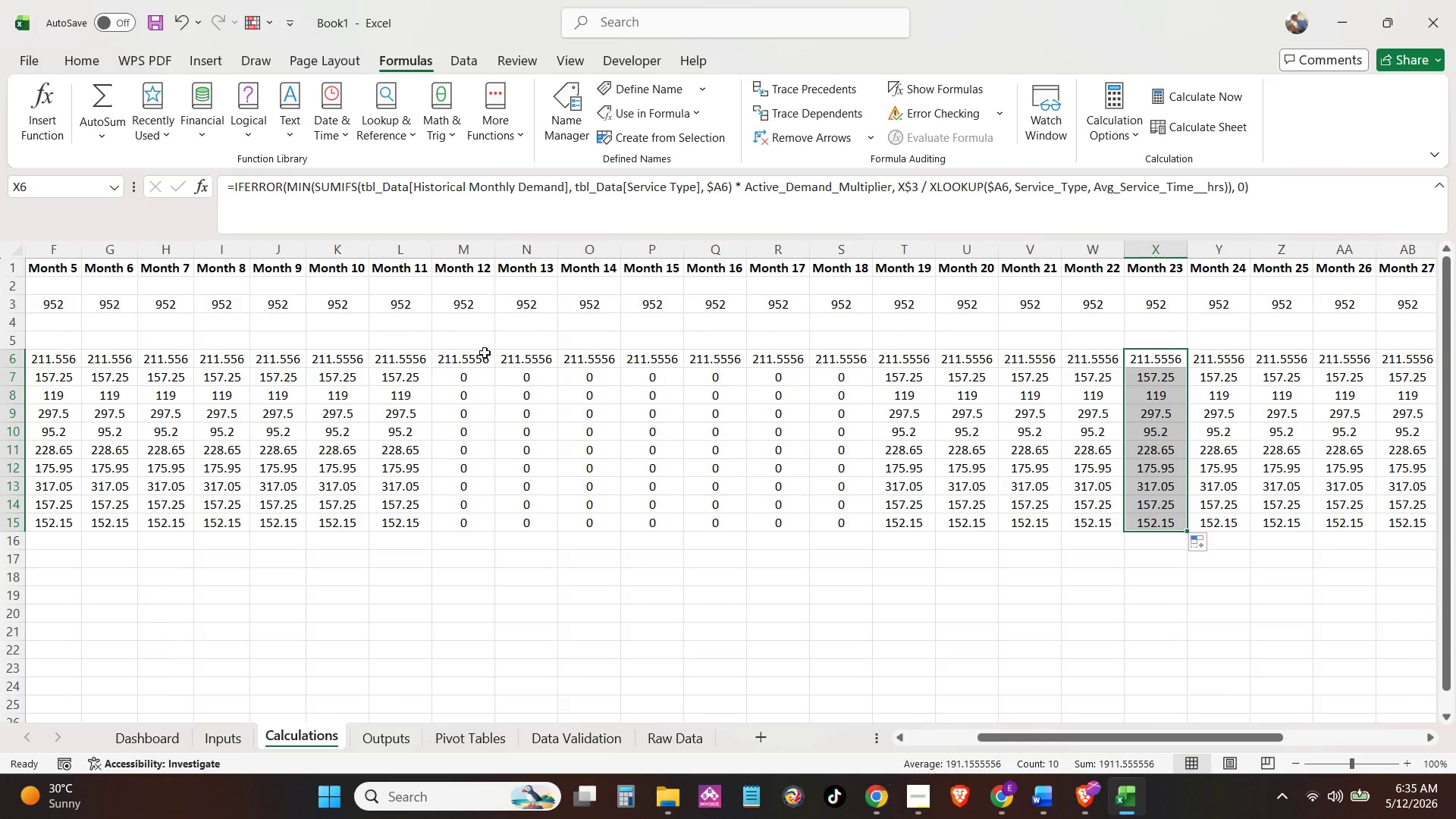 
left_click([445, 359])
 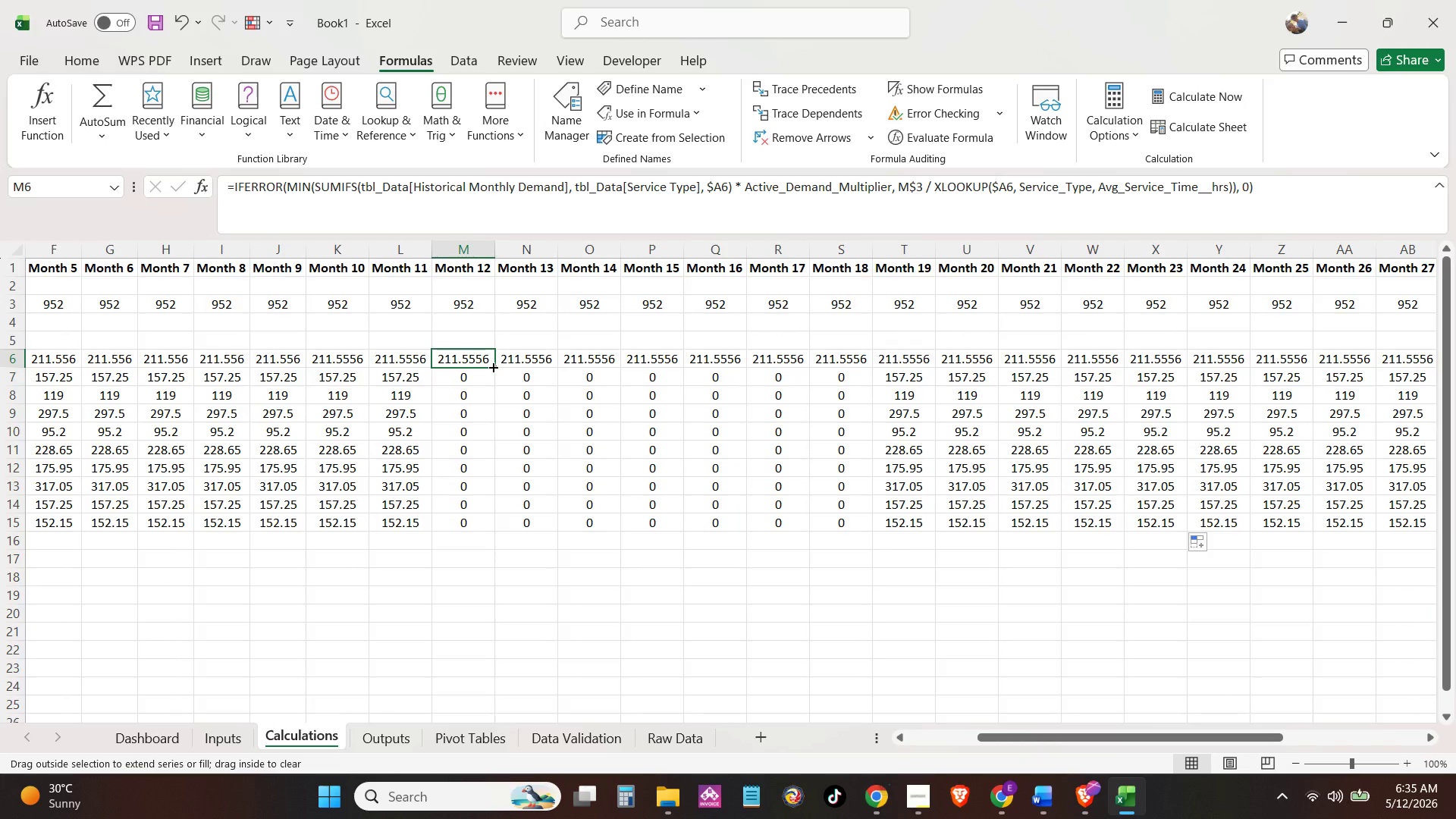 
double_click([494, 366])
 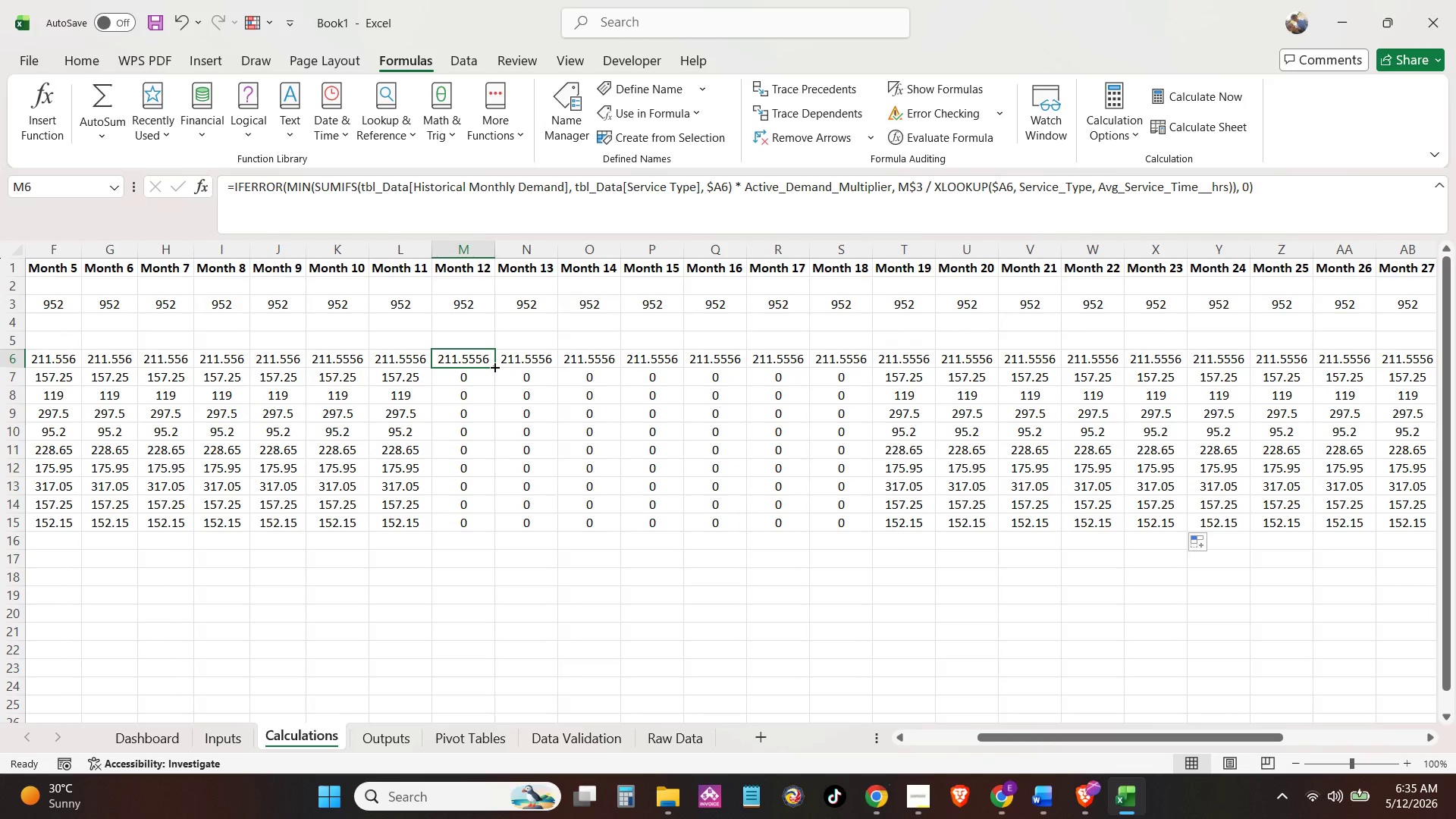 
triple_click([494, 366])
 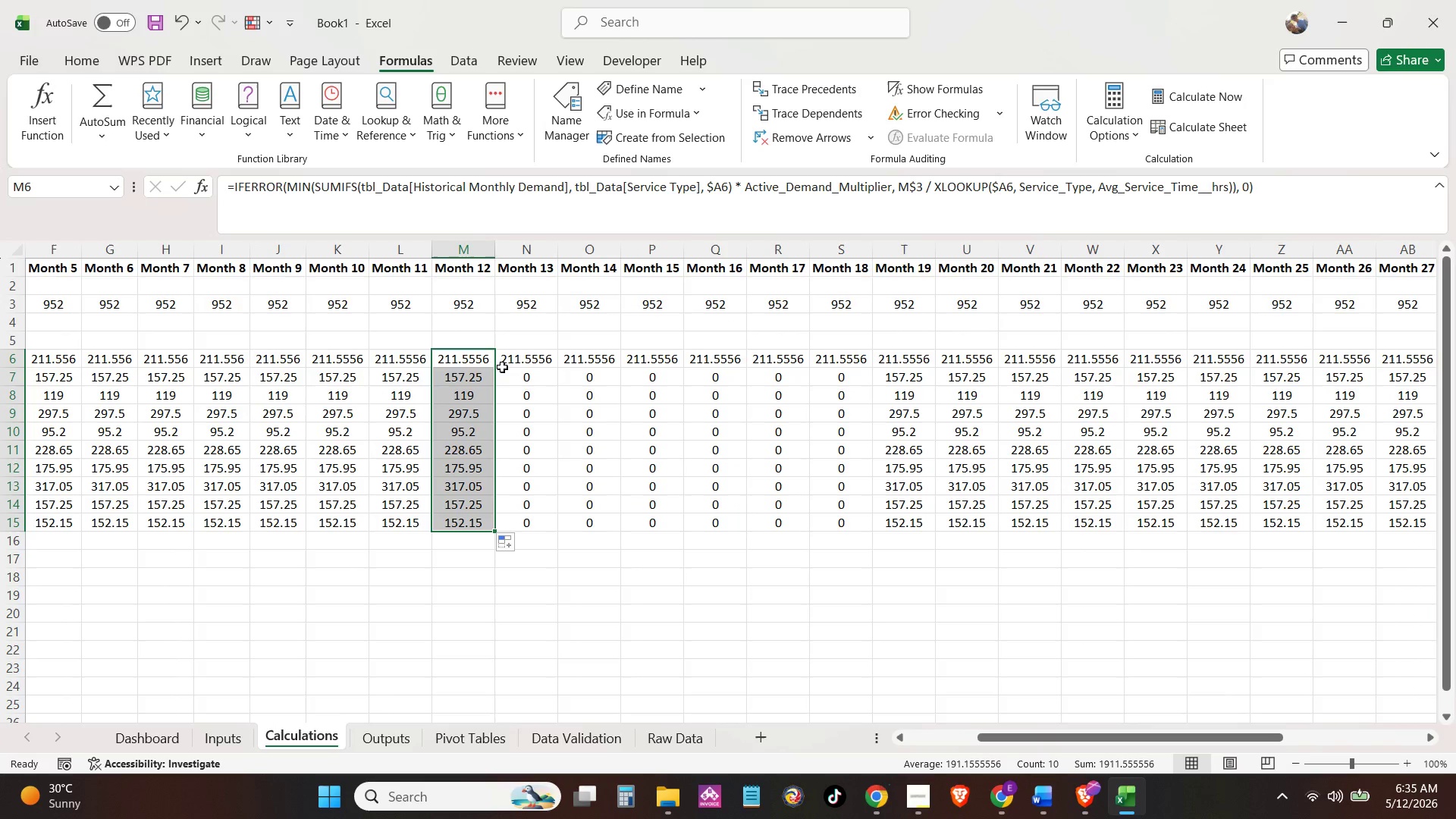 
key(Tab)
 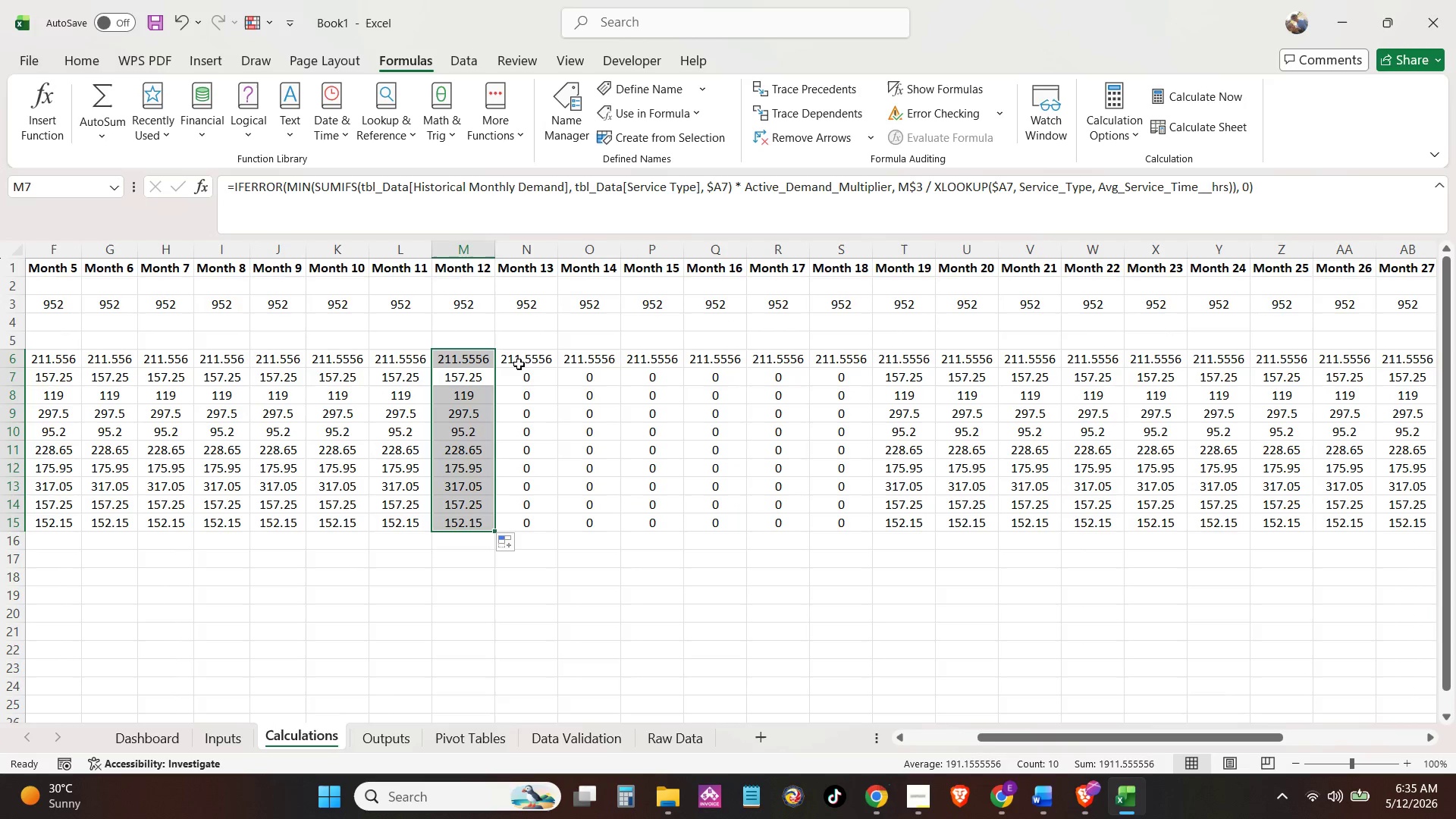 
left_click([522, 362])
 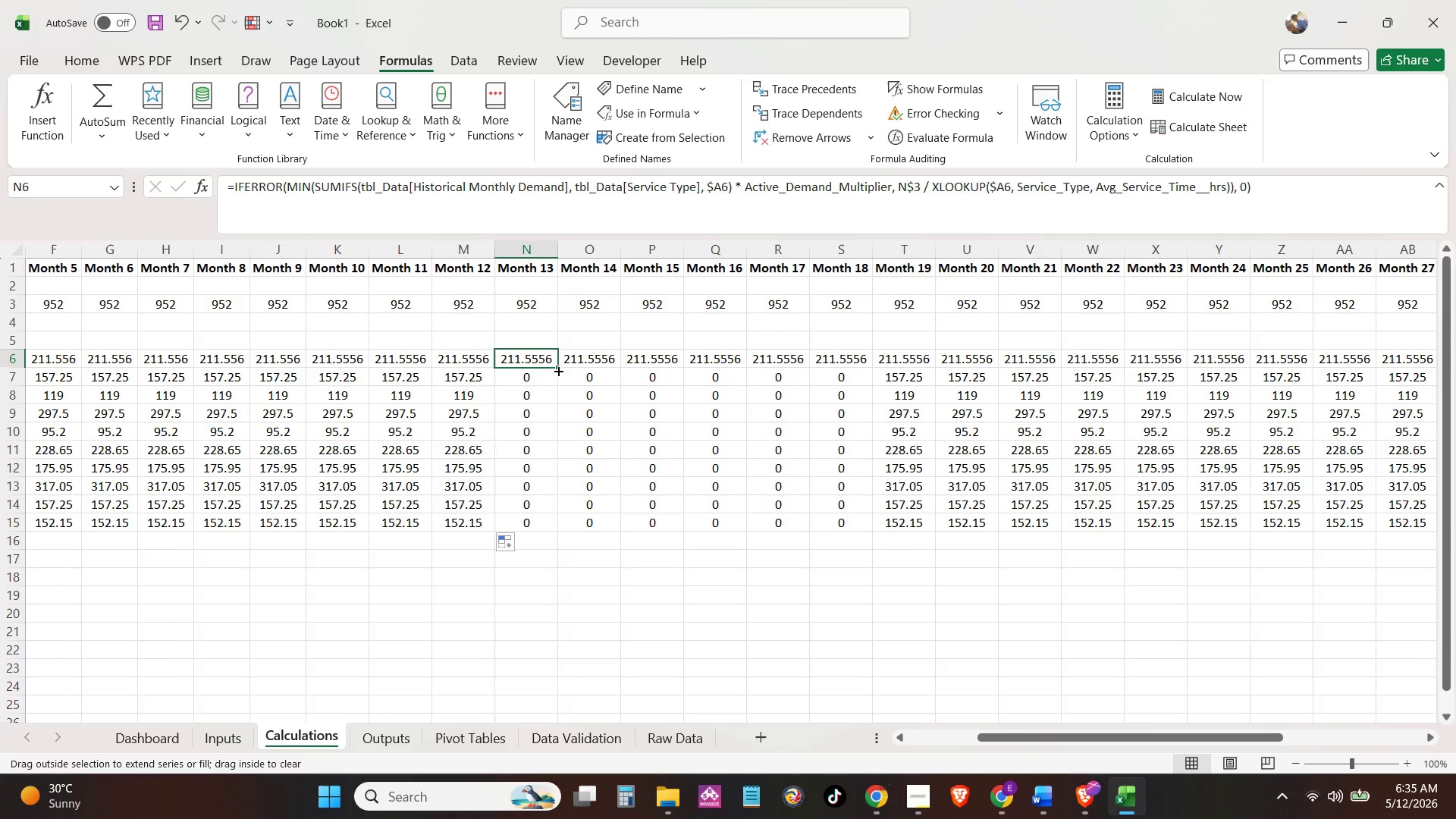 
double_click([557, 370])
 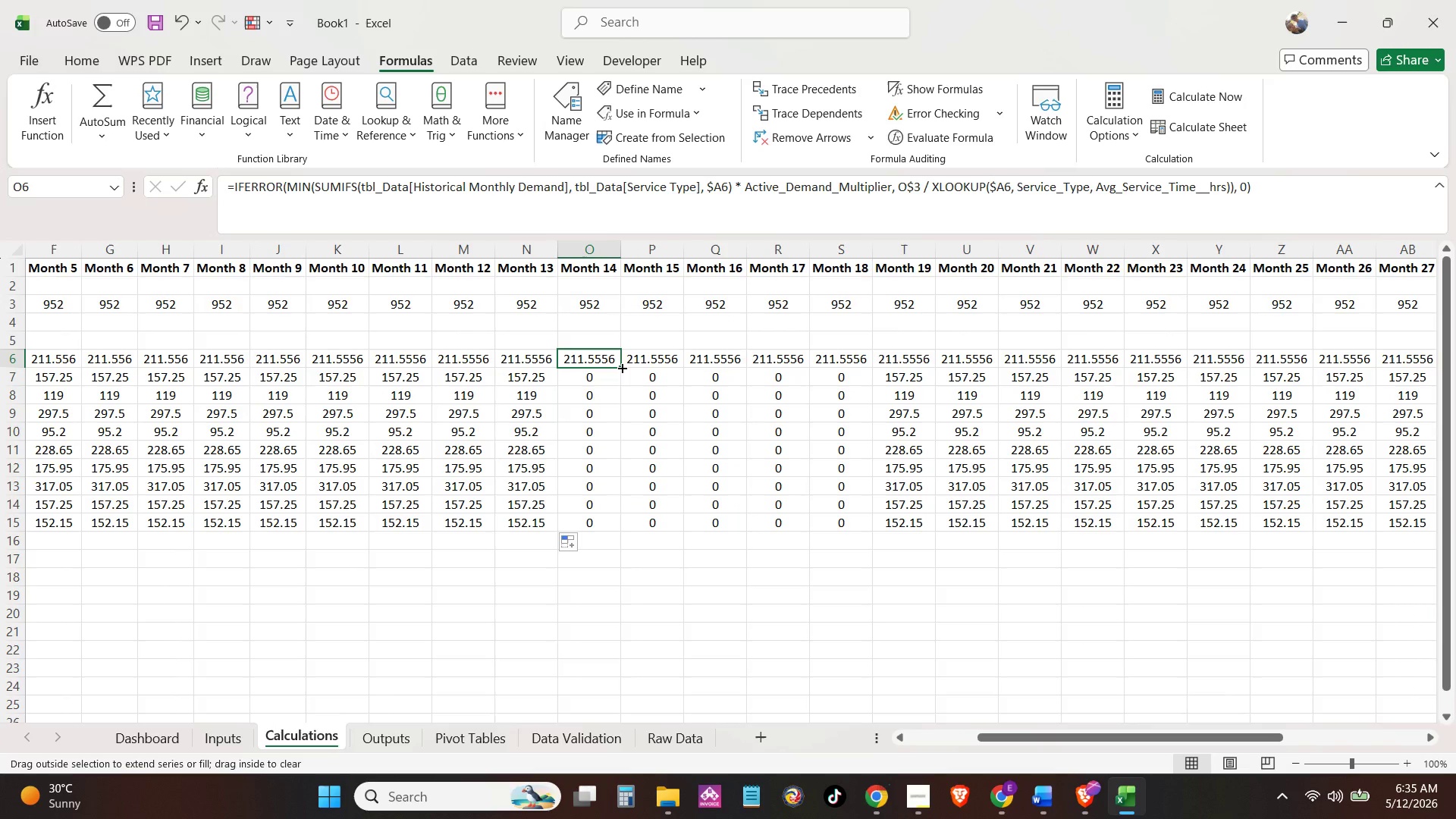 
double_click([621, 367])
 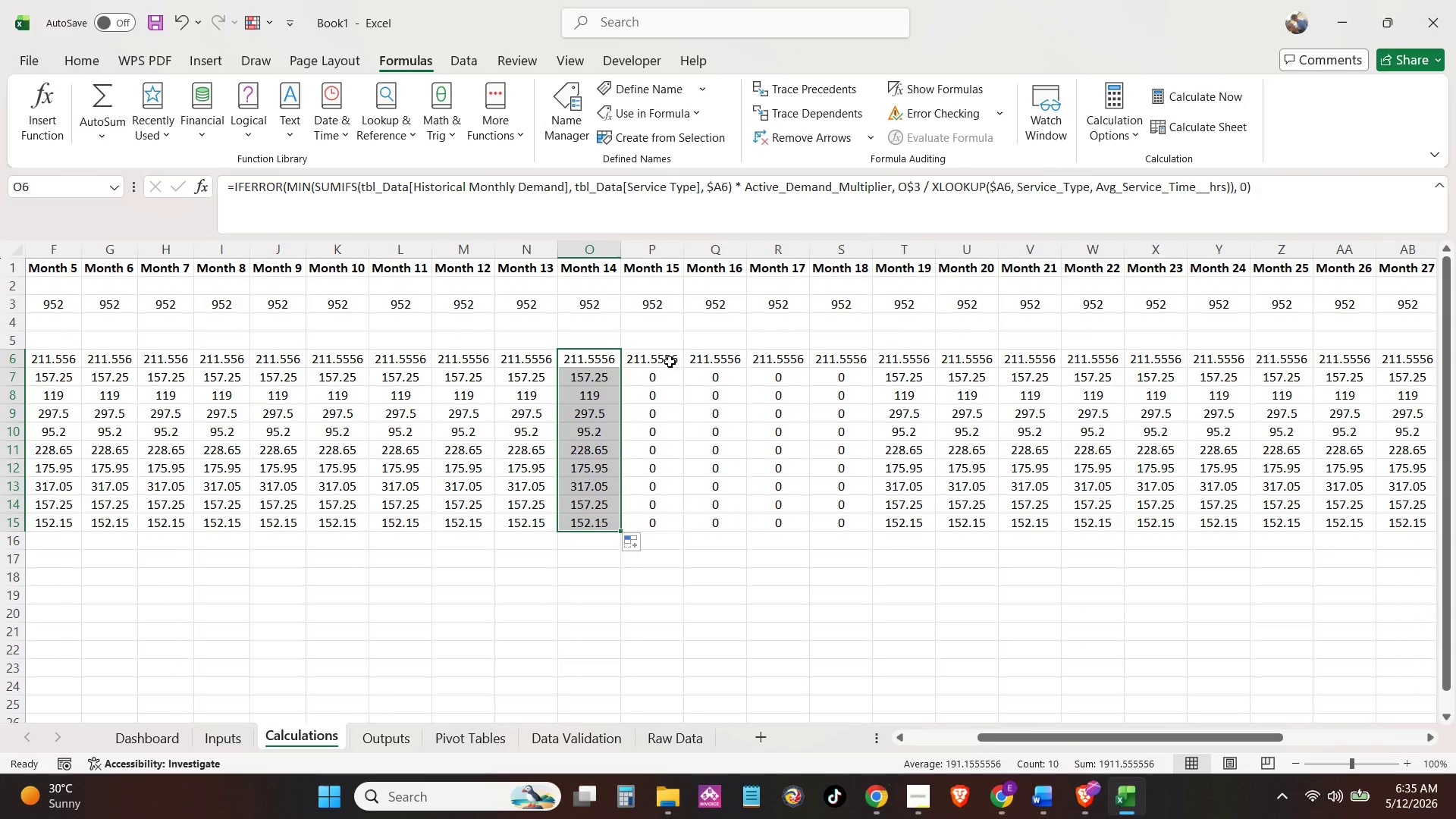 
triple_click([670, 362])
 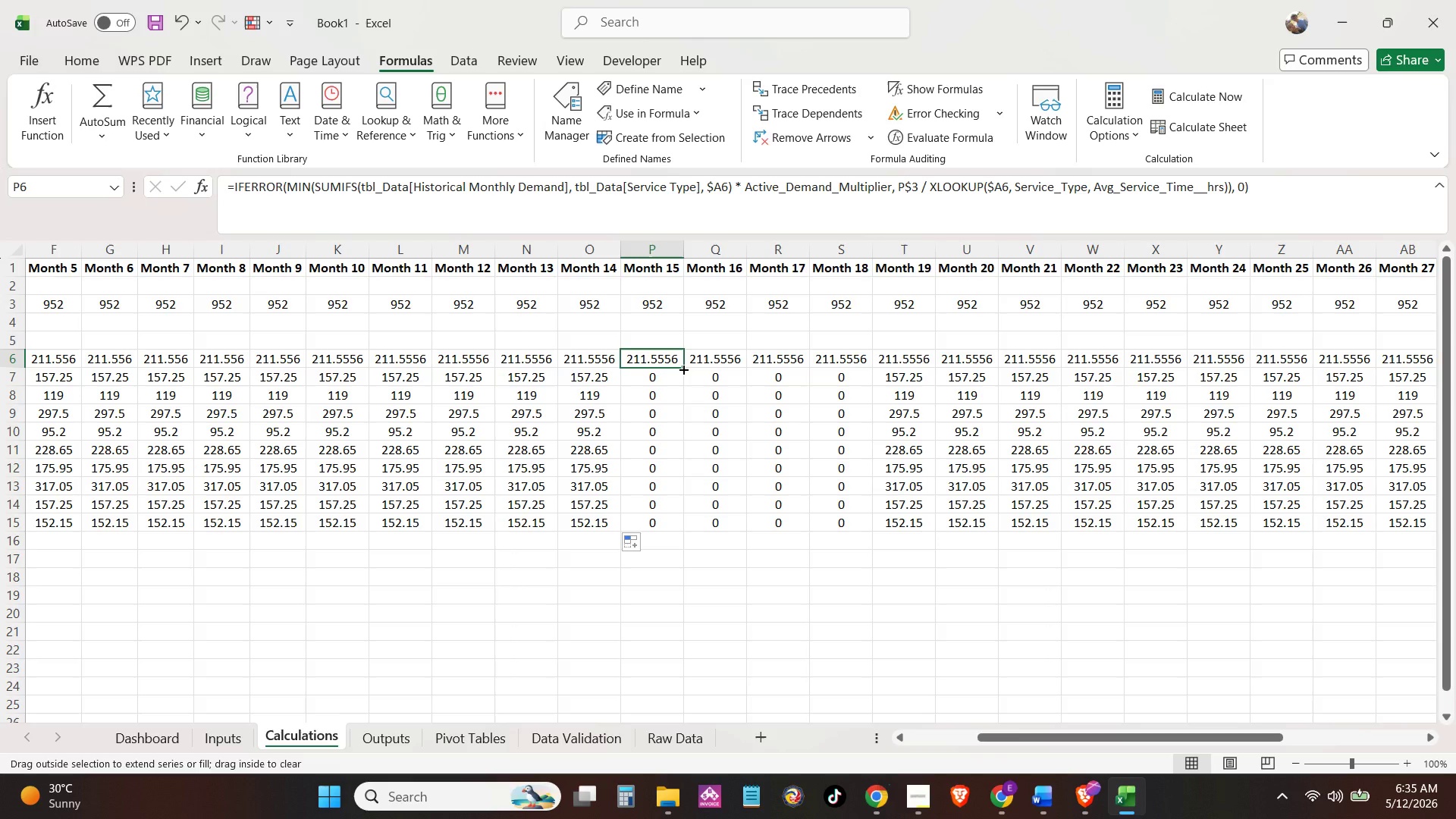 
double_click([682, 369])
 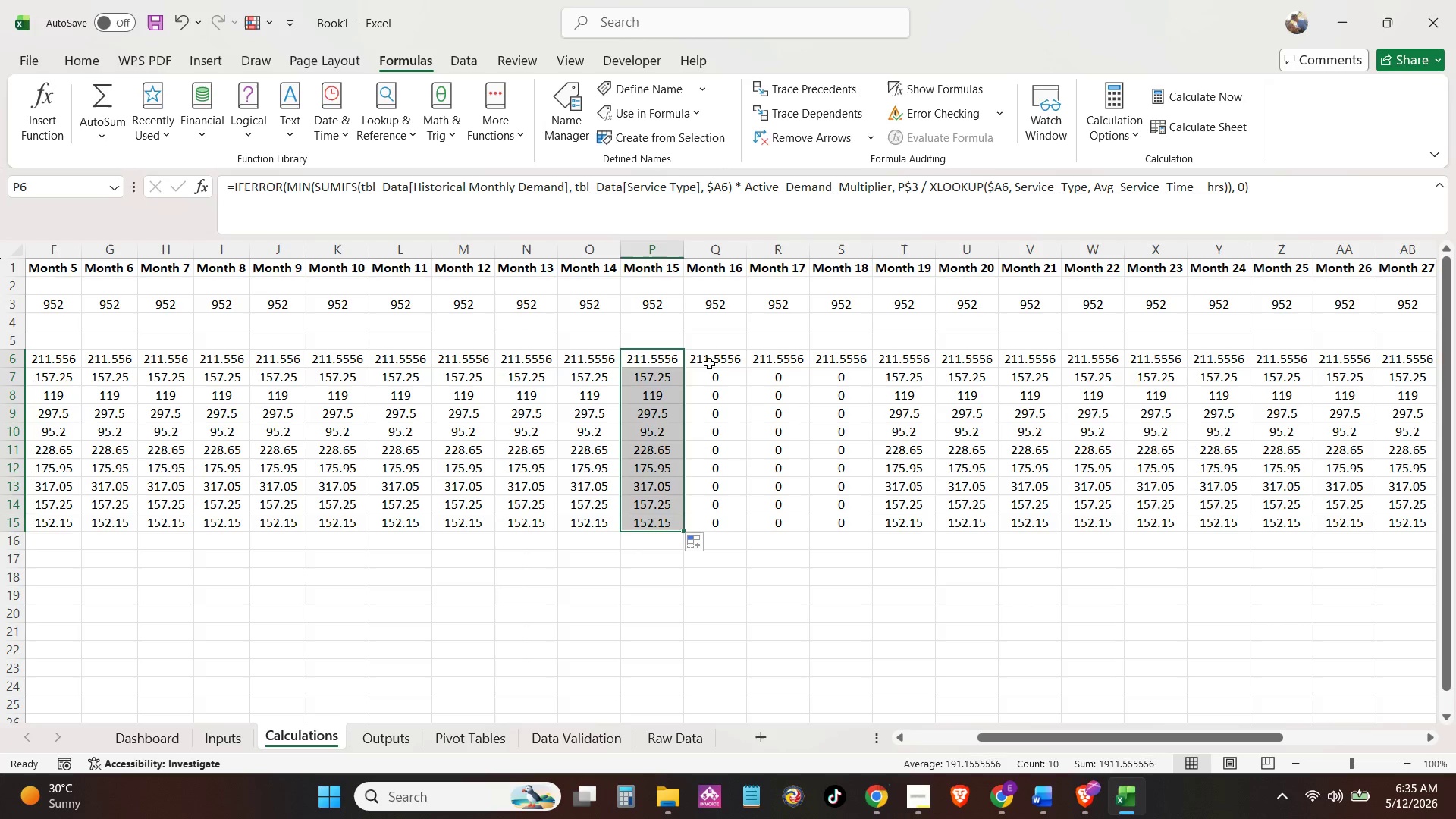 
triple_click([709, 363])
 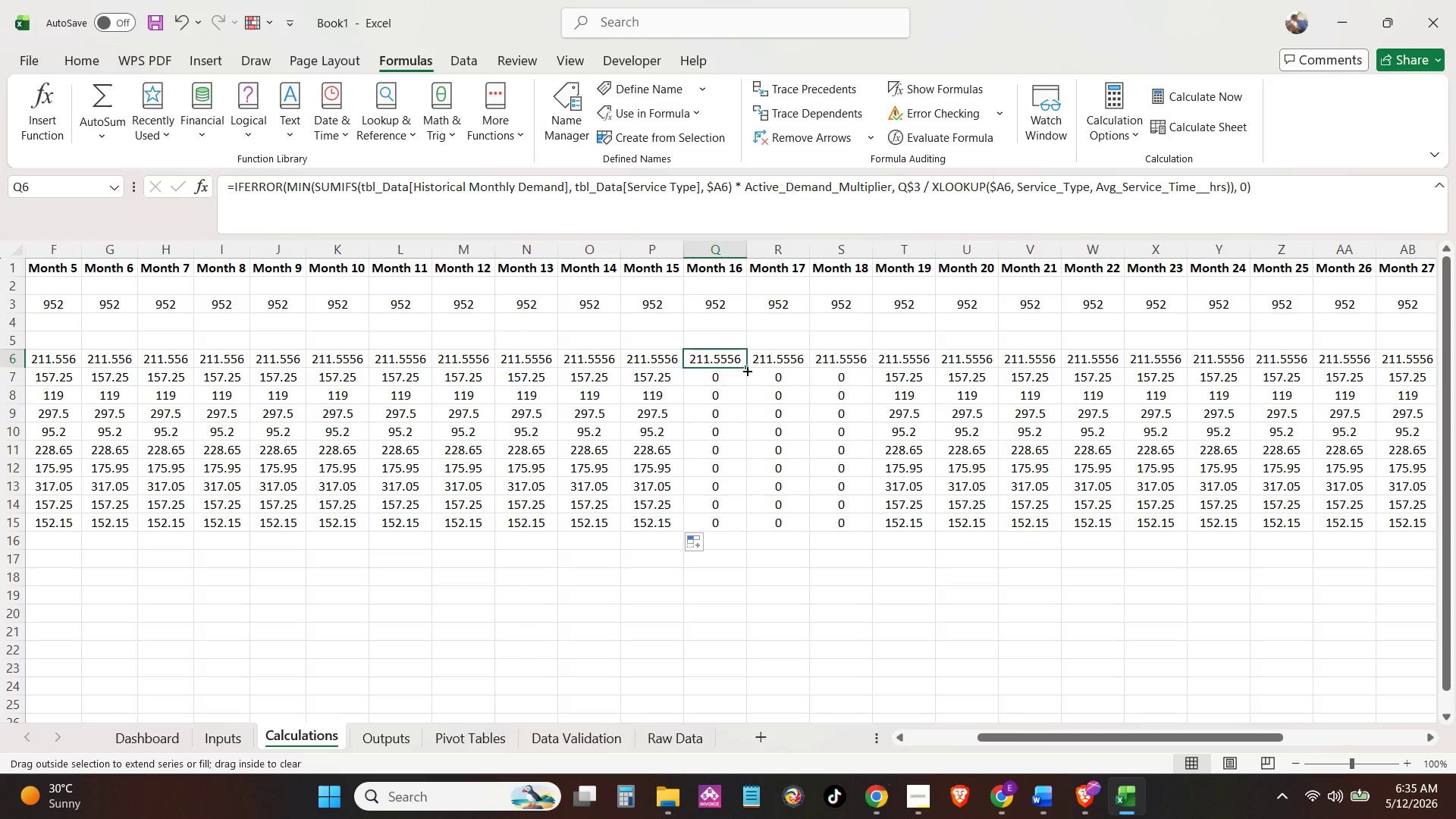 
double_click([746, 370])
 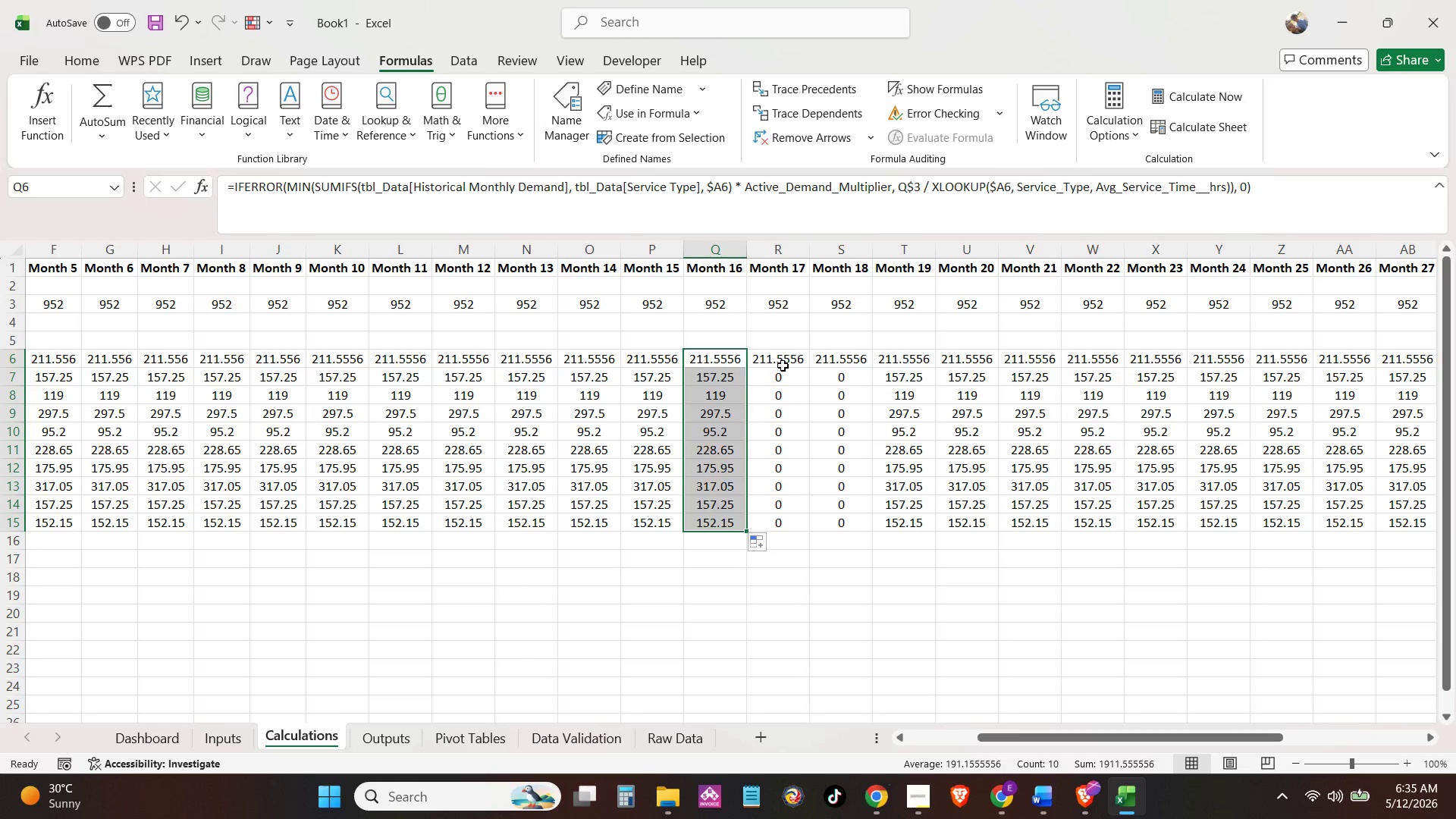 
triple_click([783, 366])
 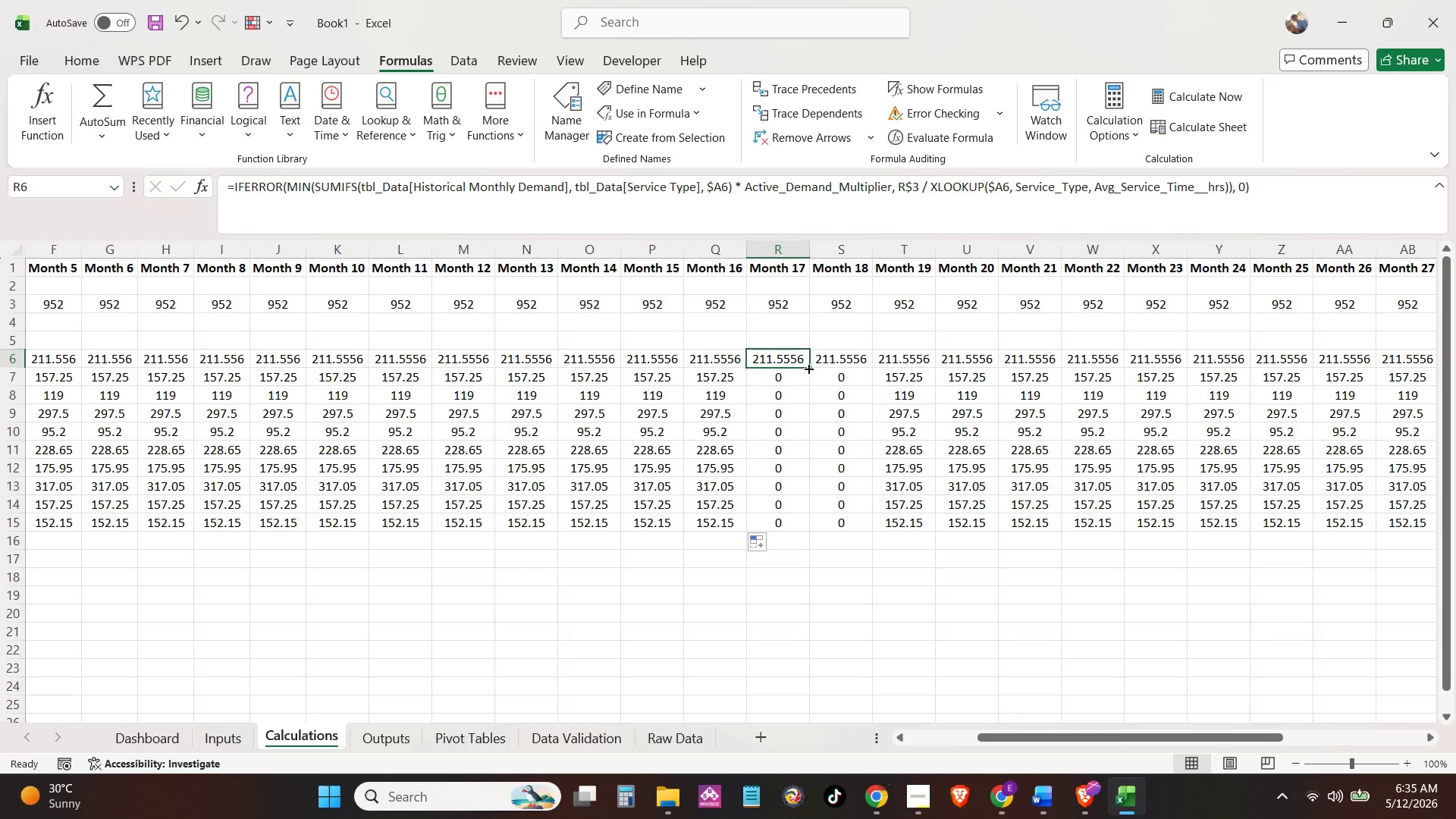 
double_click([808, 368])
 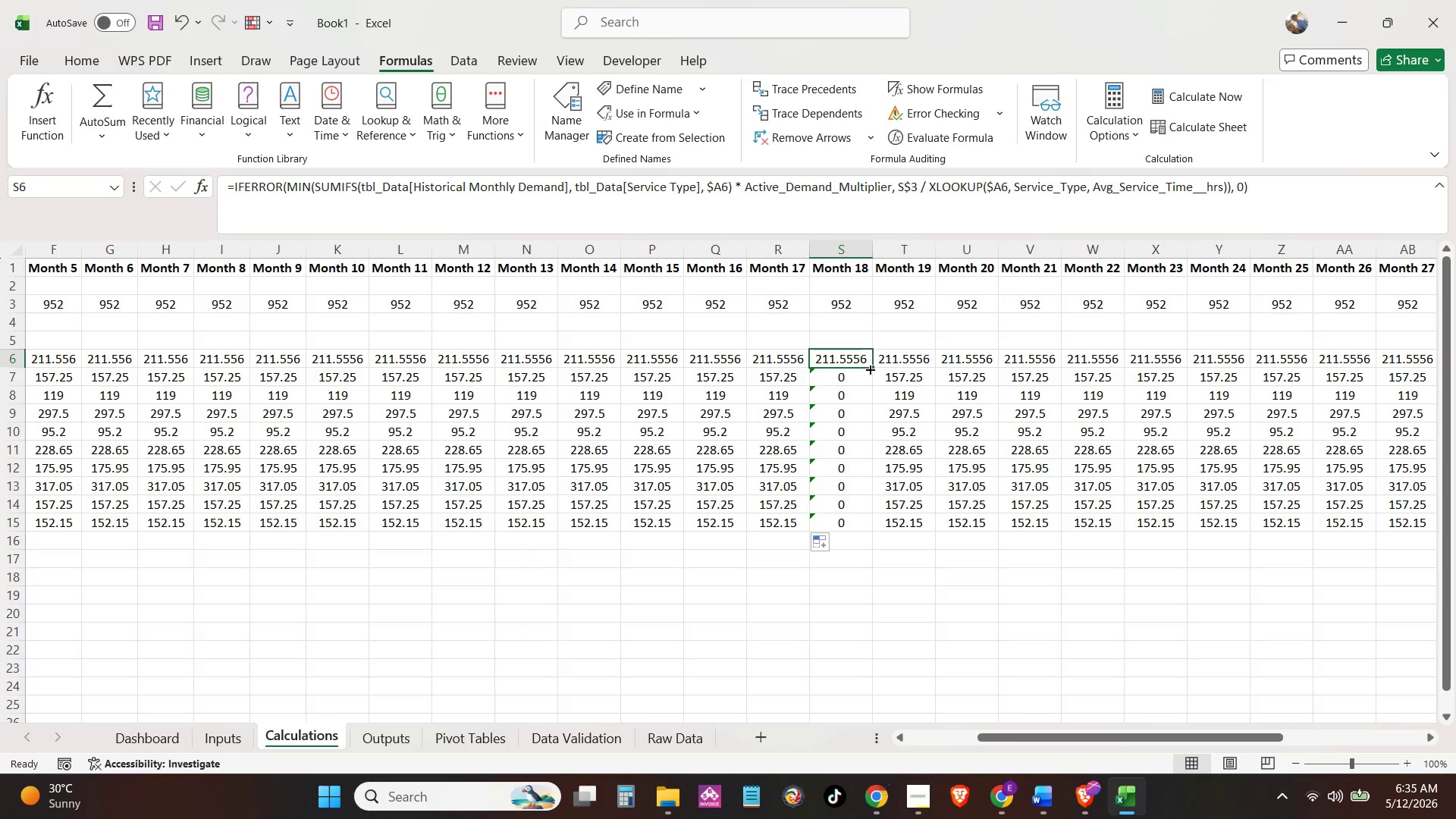 
double_click([872, 368])
 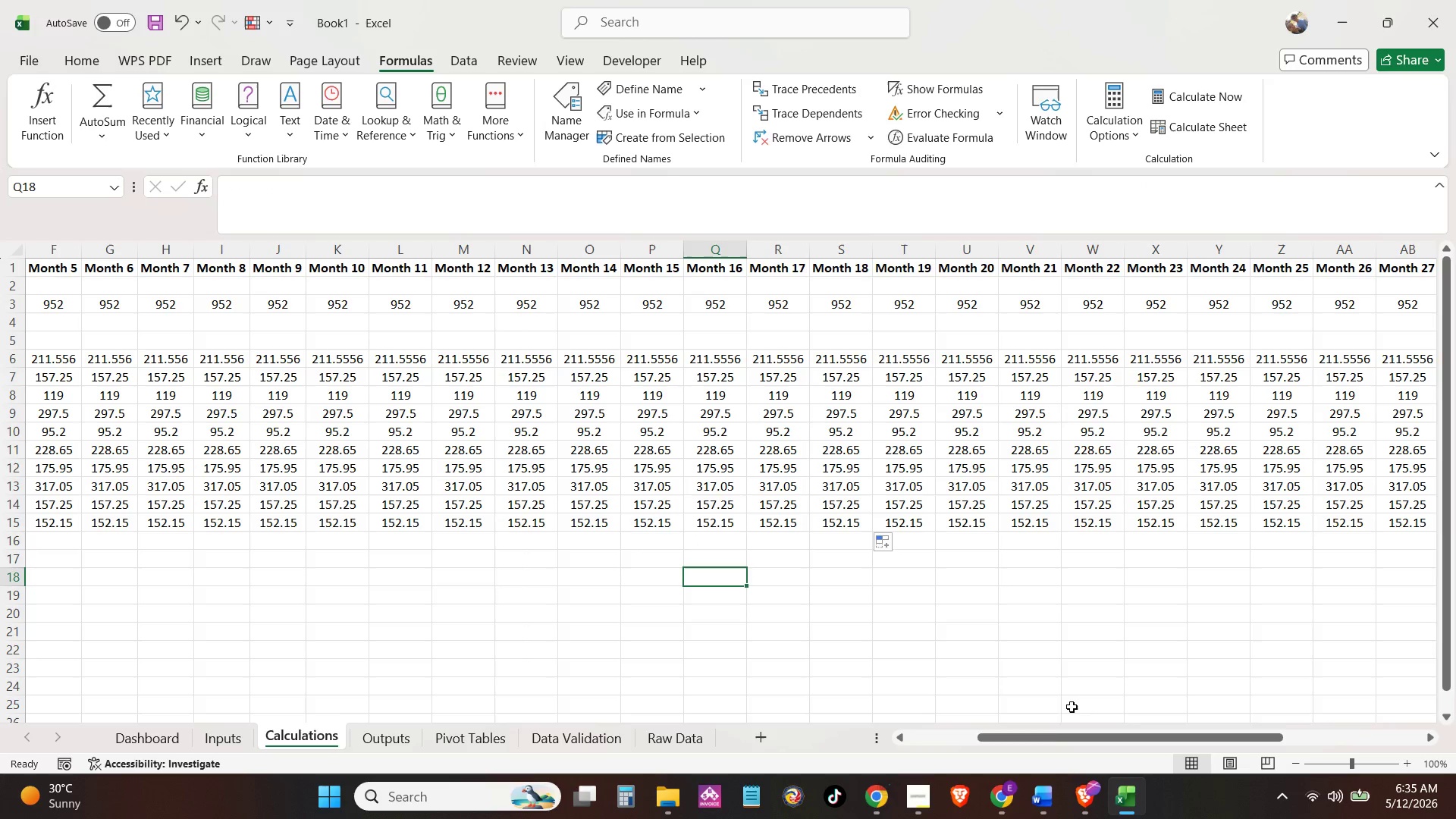 
left_click_drag(start_coordinate=[1053, 736], to_coordinate=[745, 747])
 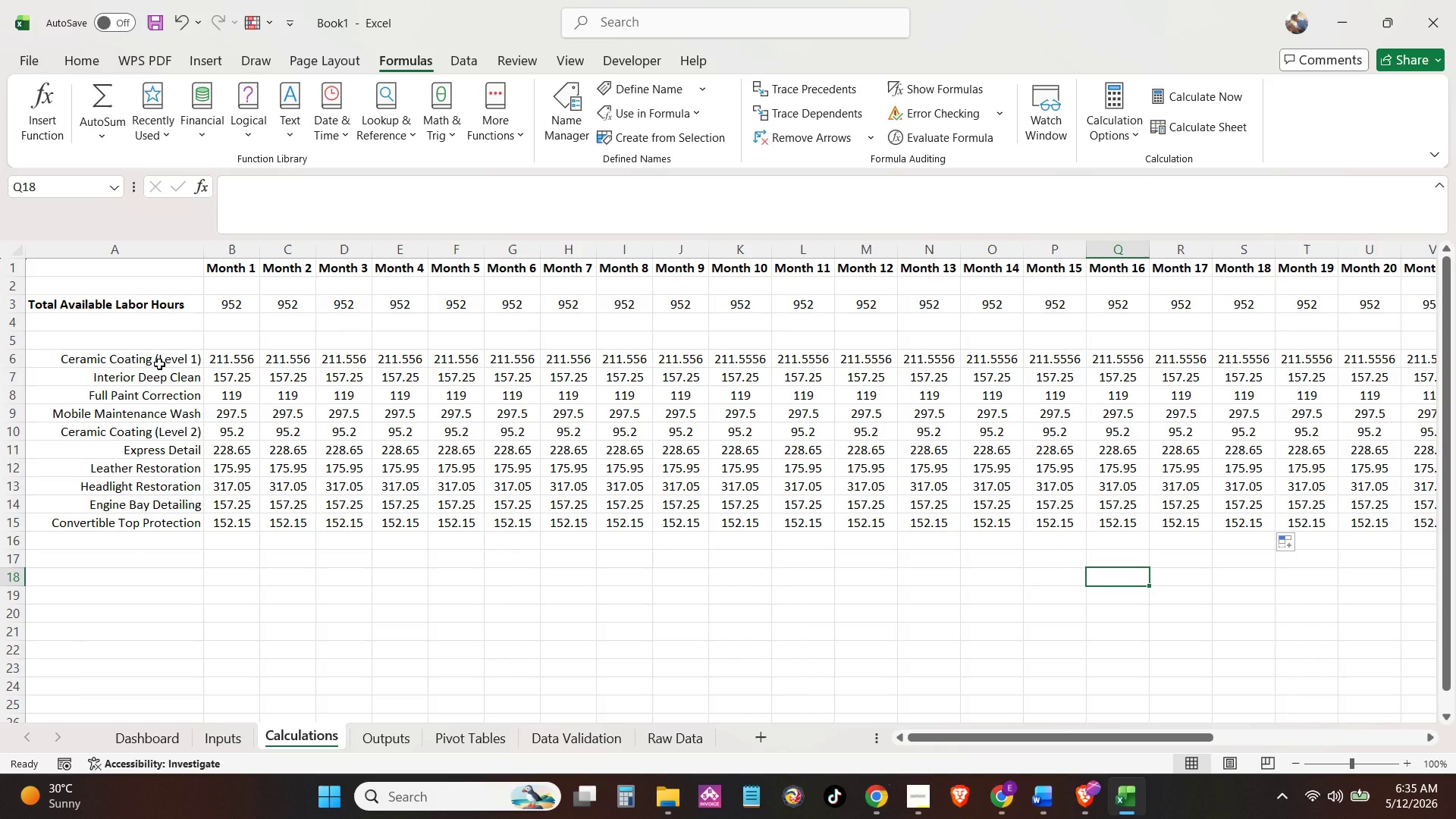 
wait(16.55)
 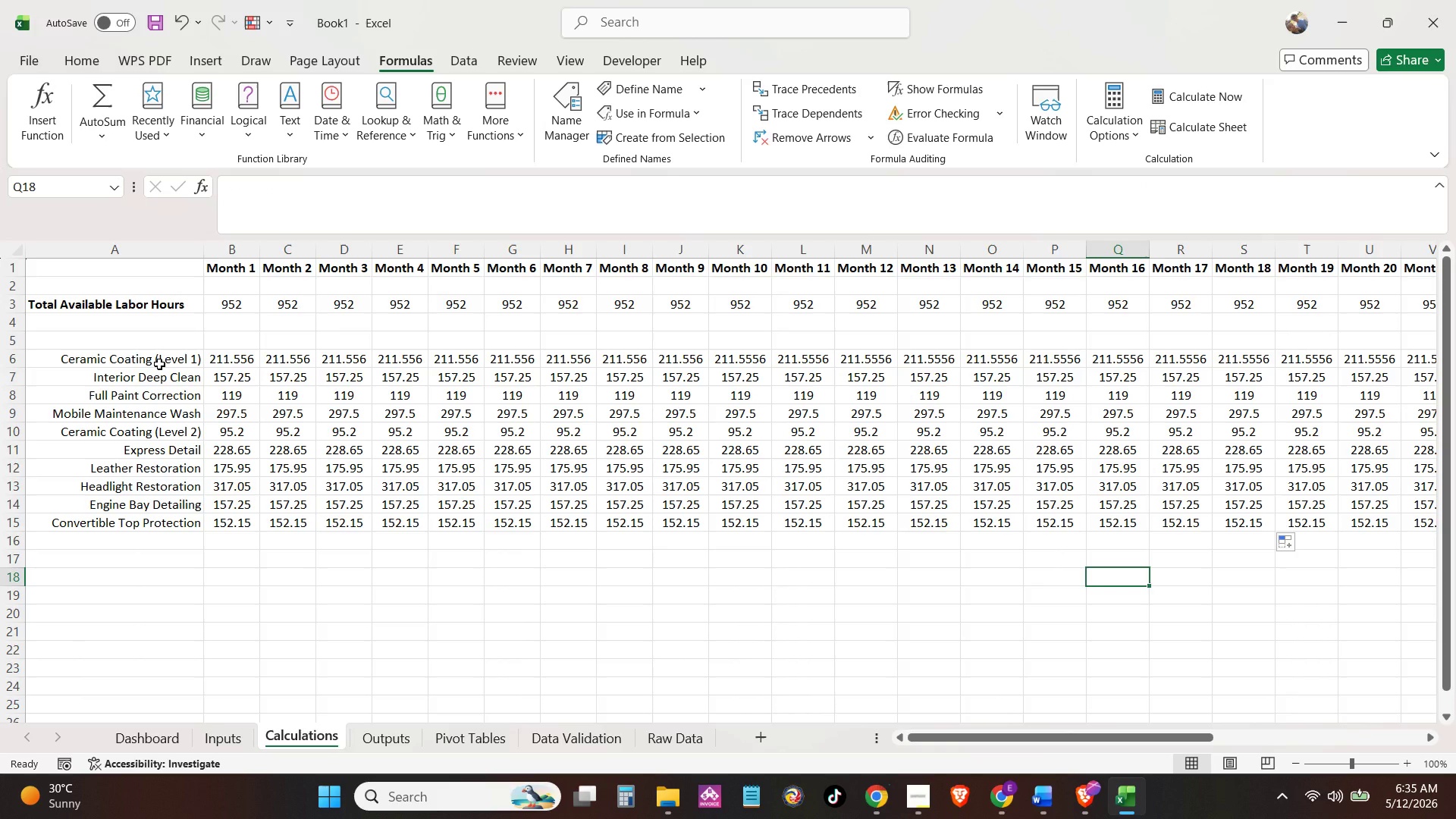 
left_click([260, 300])
 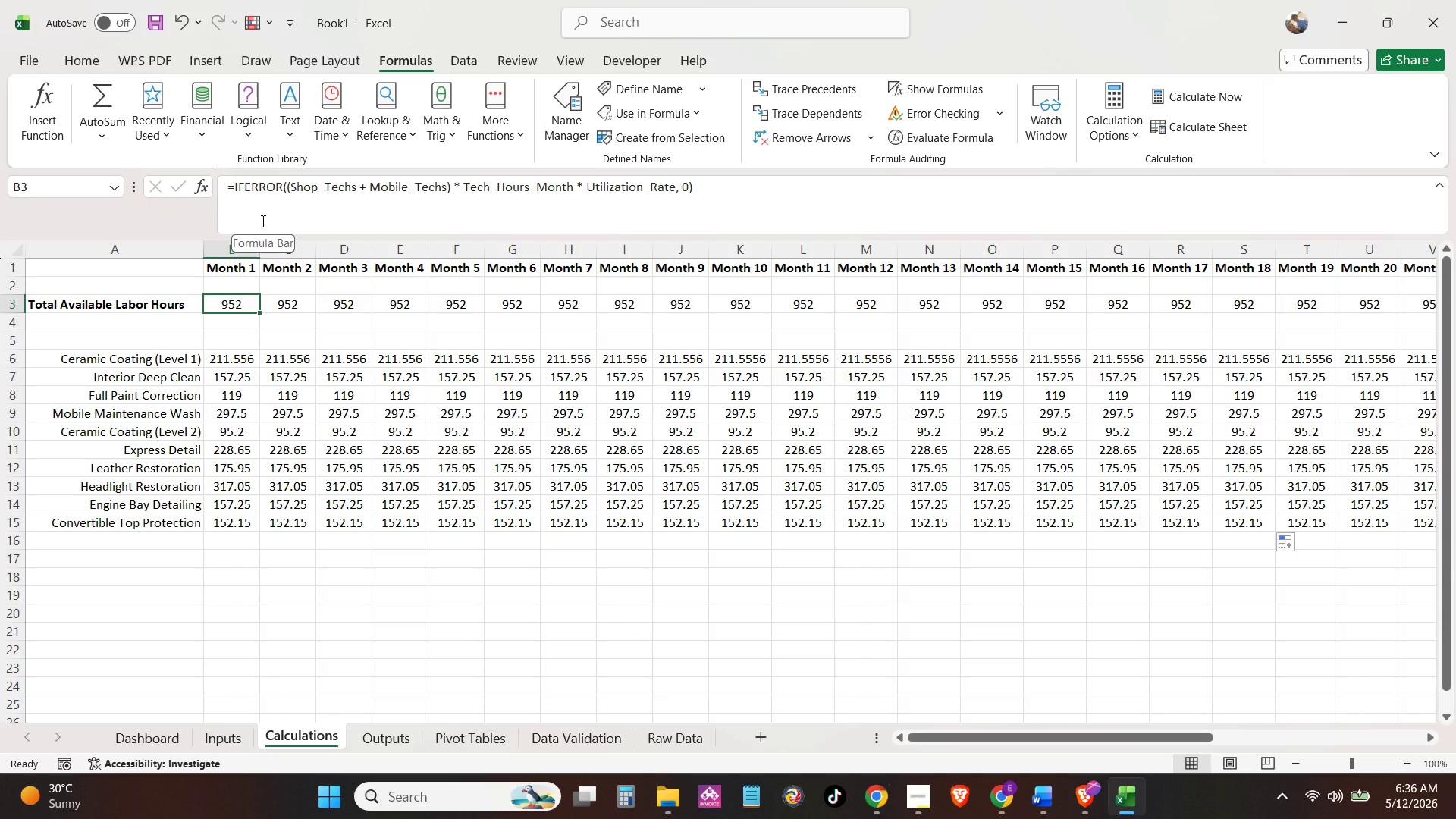 
wait(44.06)
 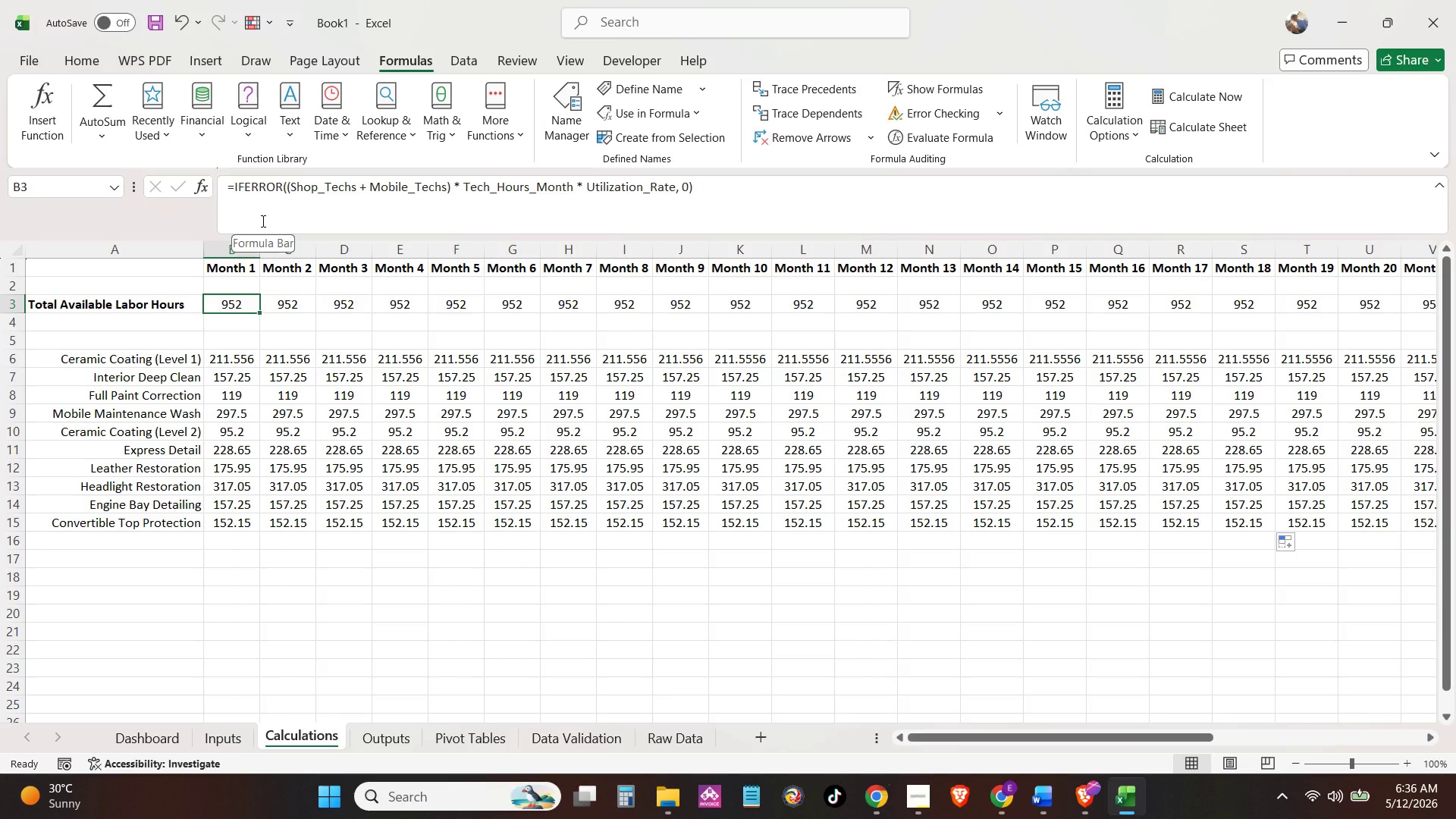 
double_click([133, 565])
 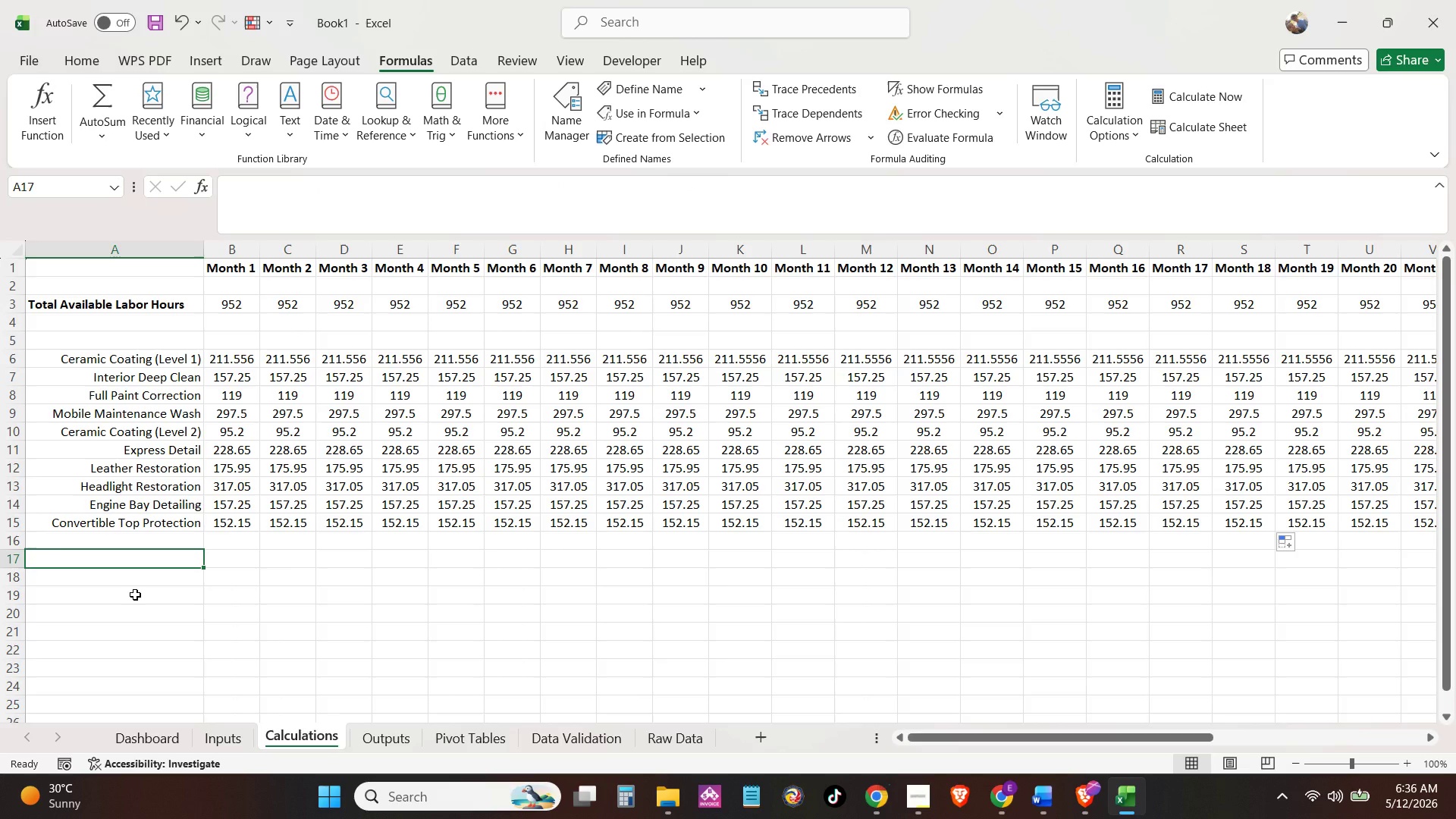 
left_click([133, 594])
 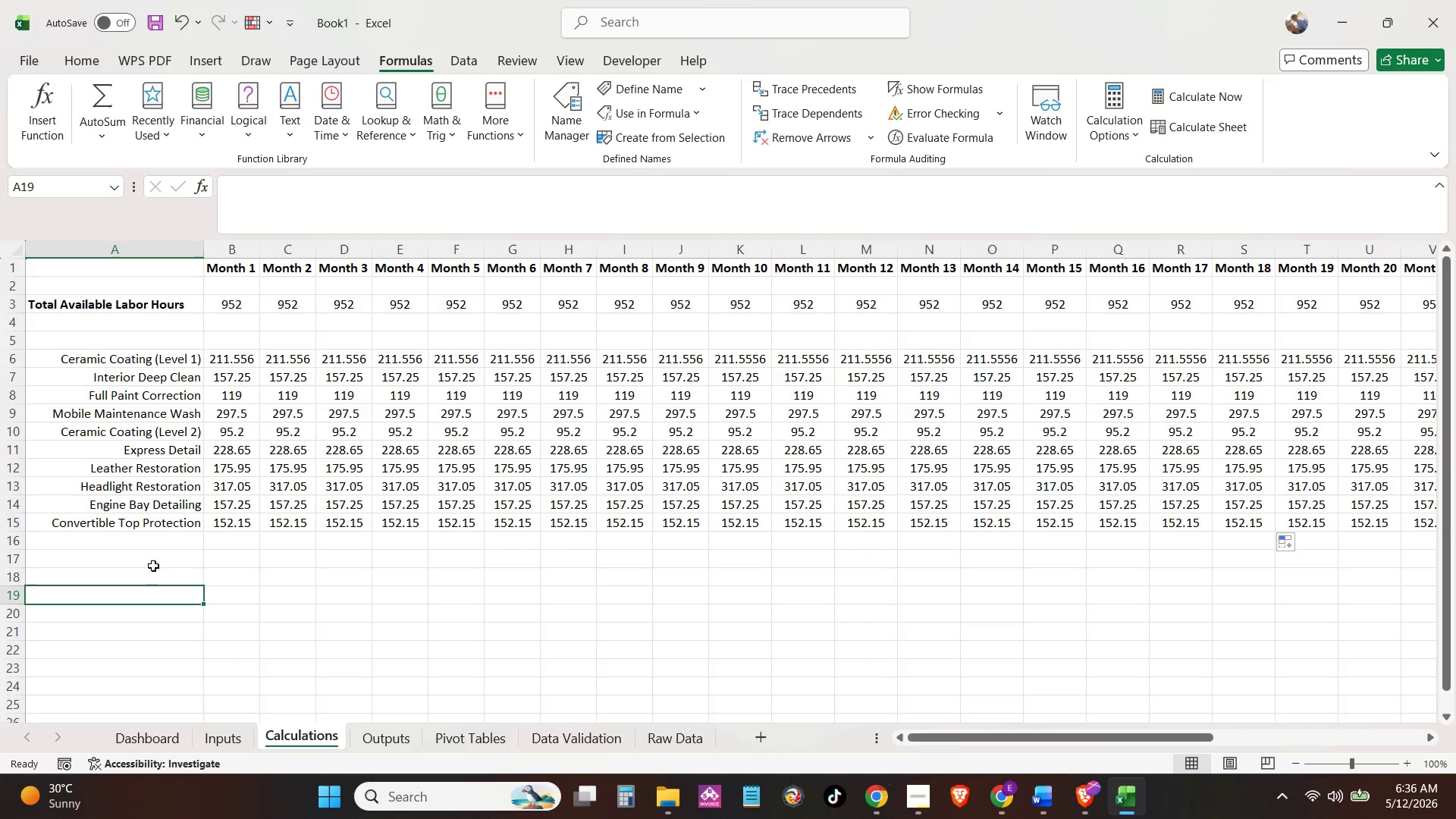 
left_click([159, 548])
 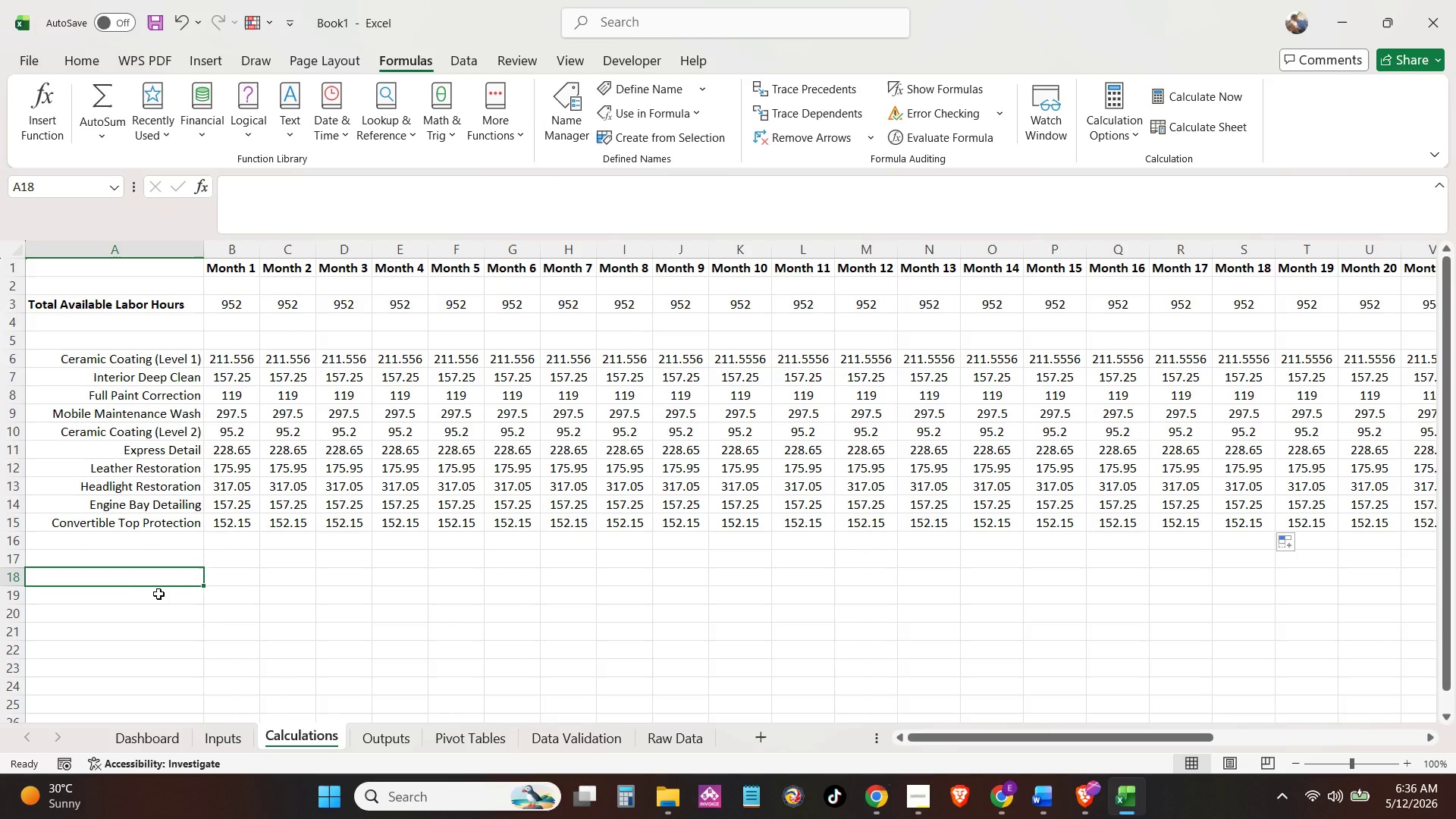 
triple_click([160, 600])
 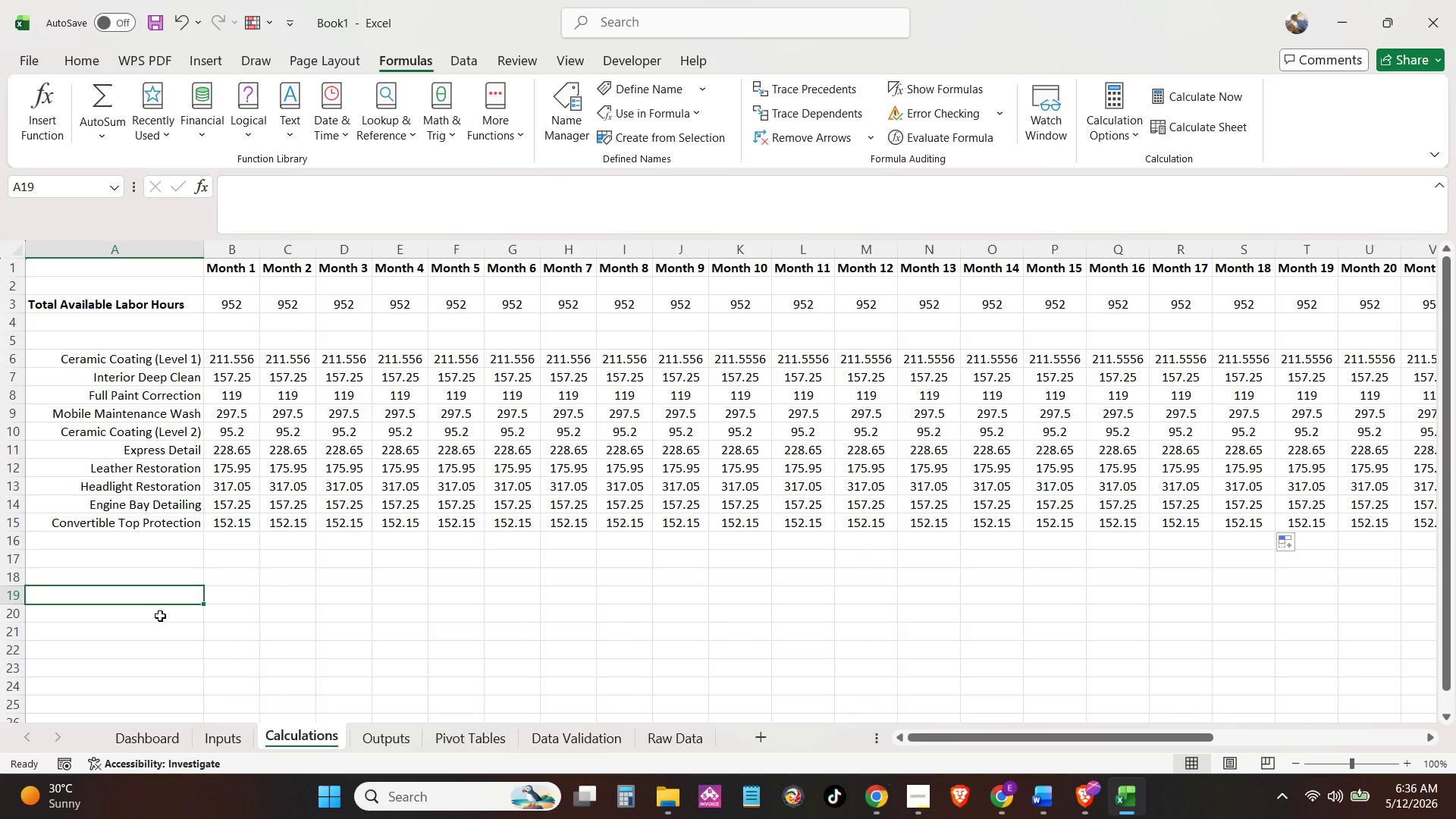 
triple_click([161, 618])
 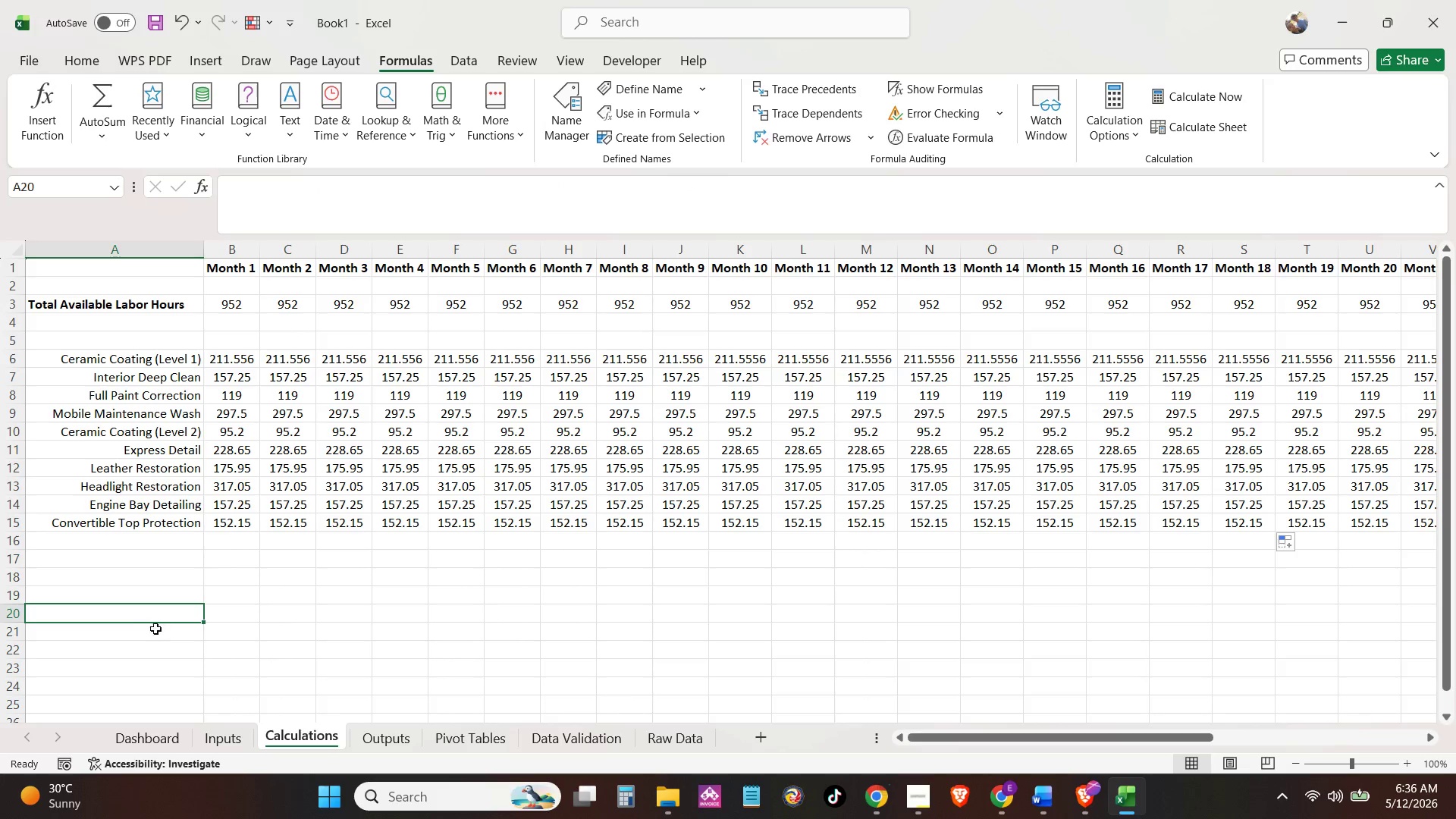 
left_click([151, 639])
 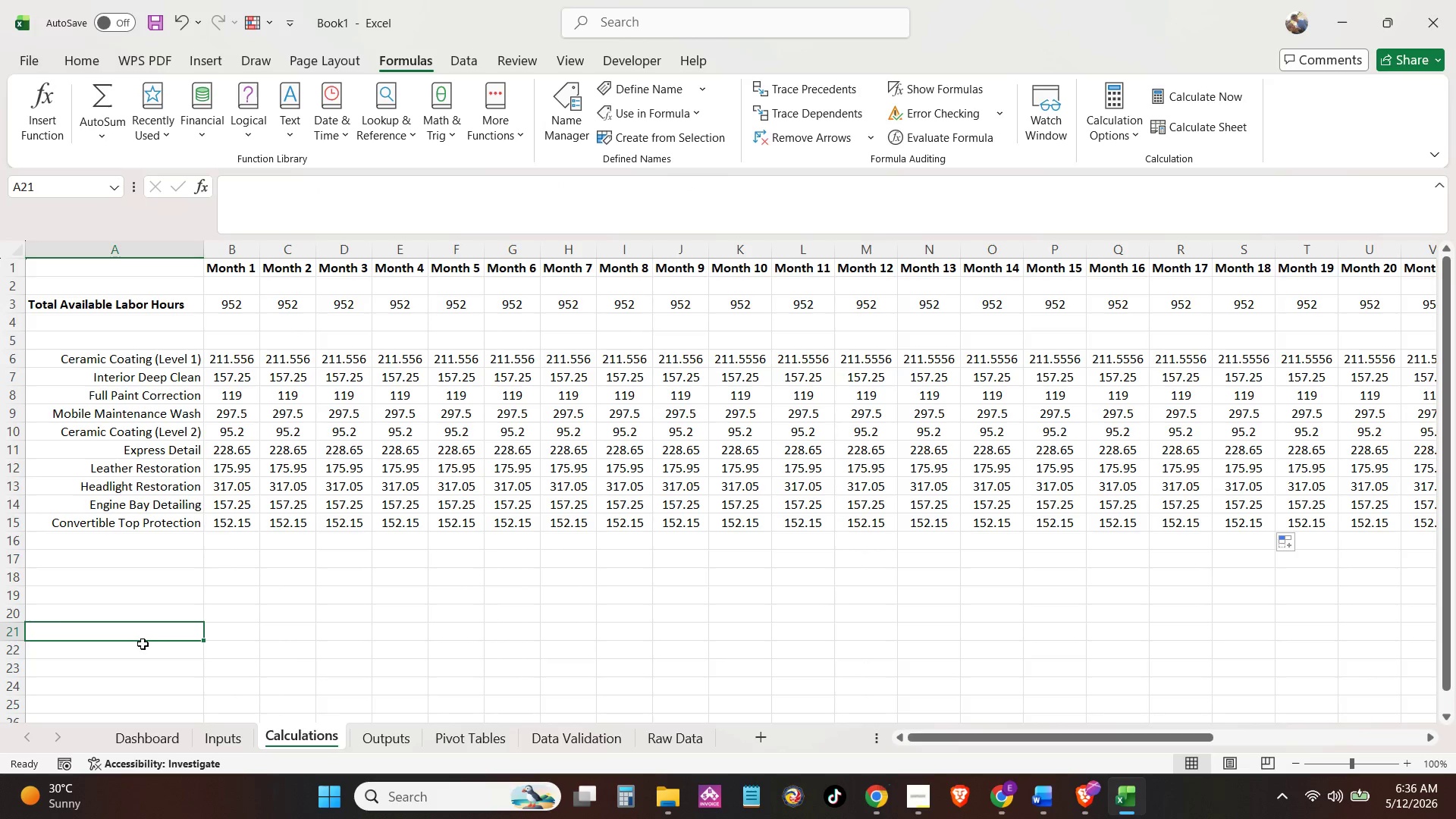 
left_click([155, 607])
 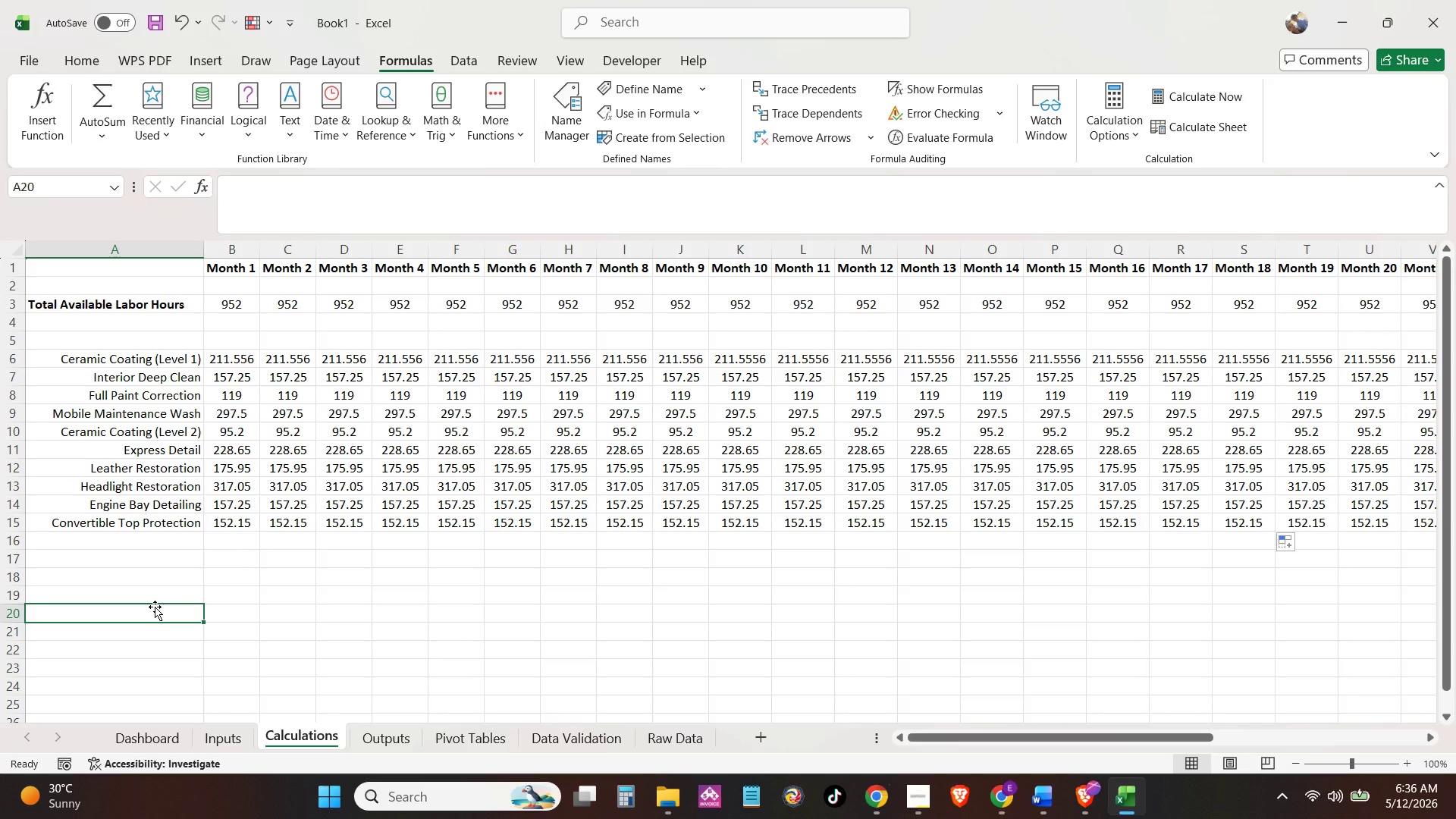 
hold_key(key=ShiftLeft, duration=0.59)
 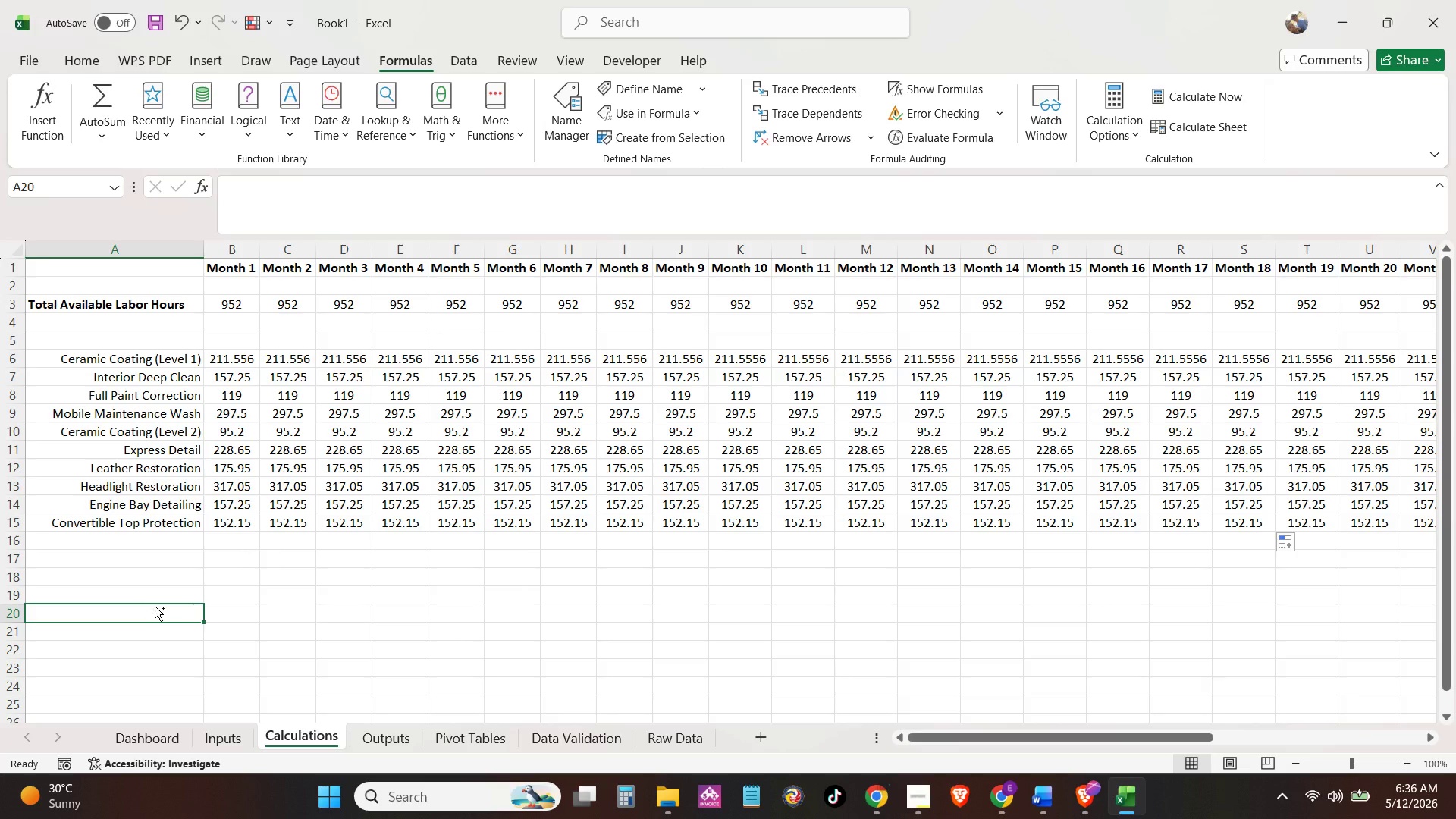 
hold_key(key=ControlLeft, duration=0.83)
 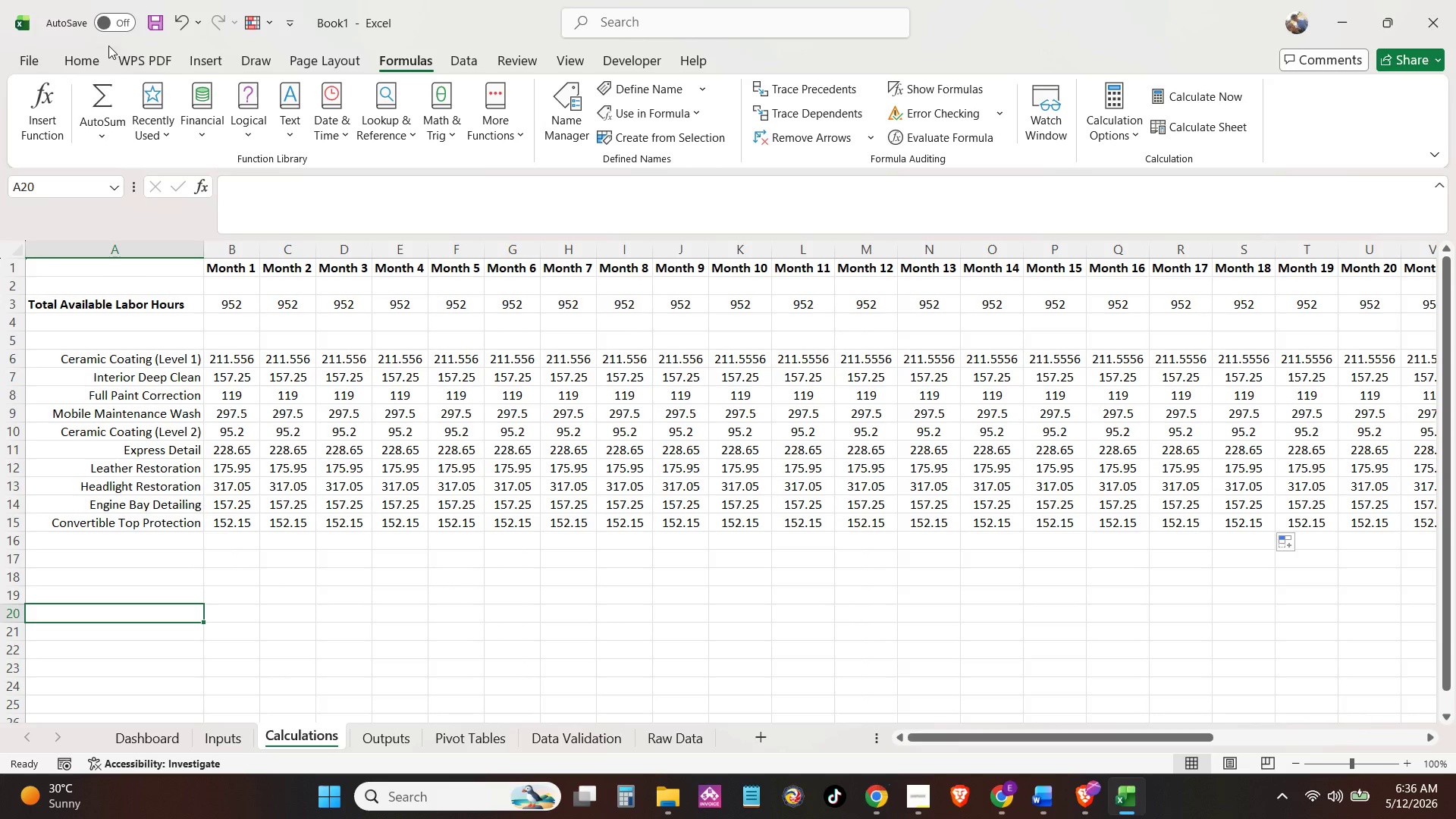 
left_click([99, 53])
 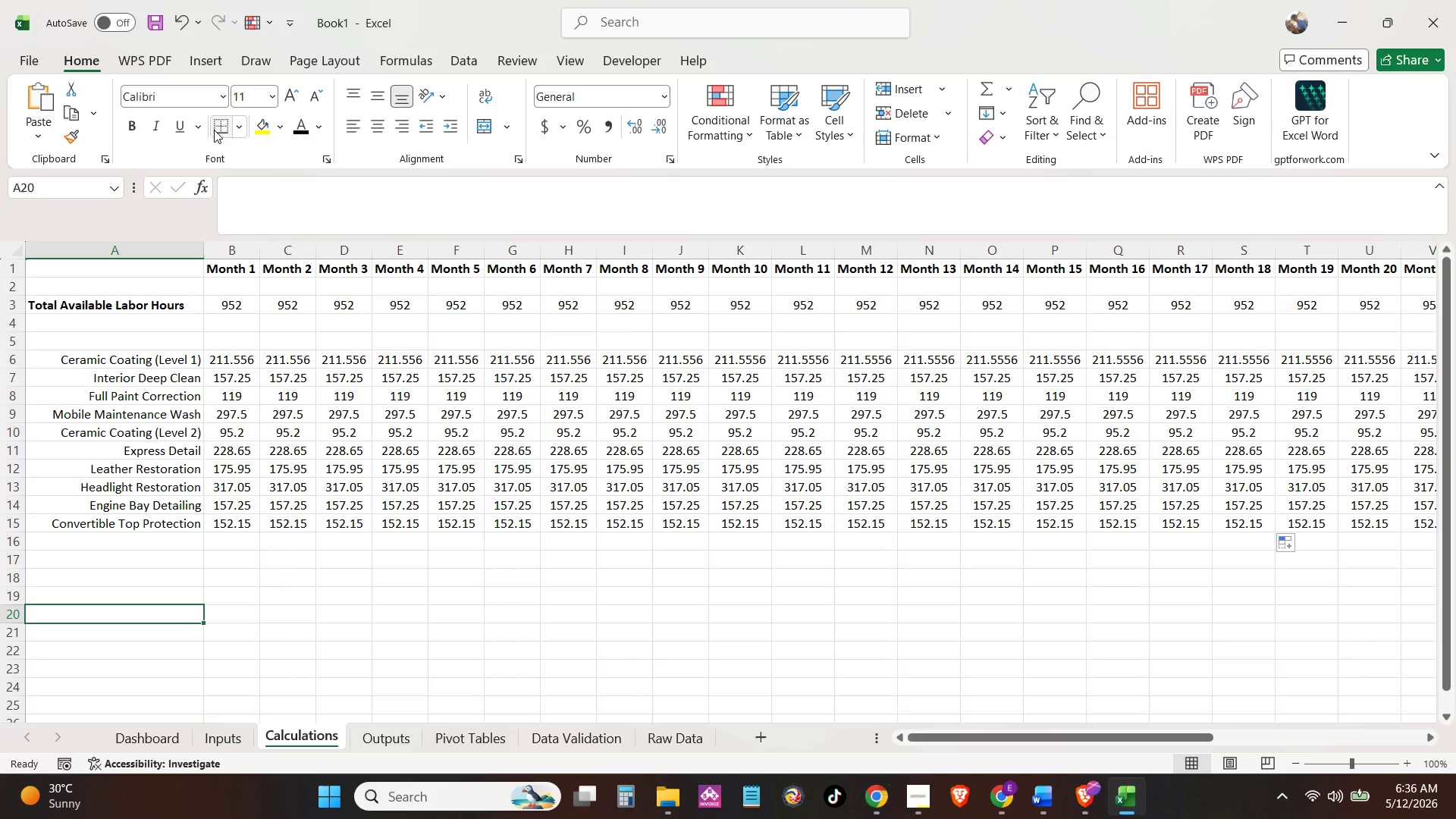 
key(Control+ControlLeft)
 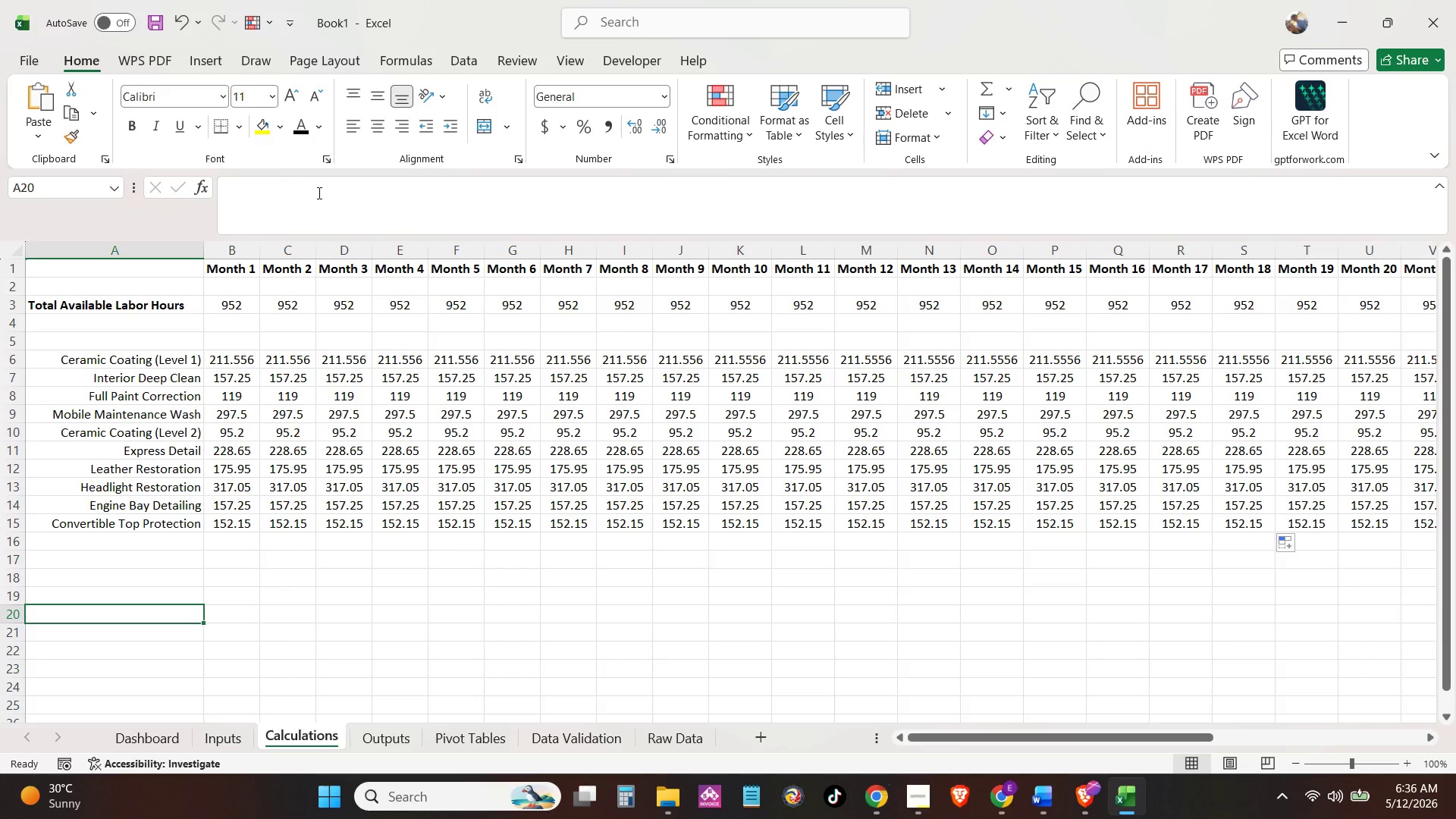 
key(Control+B)
 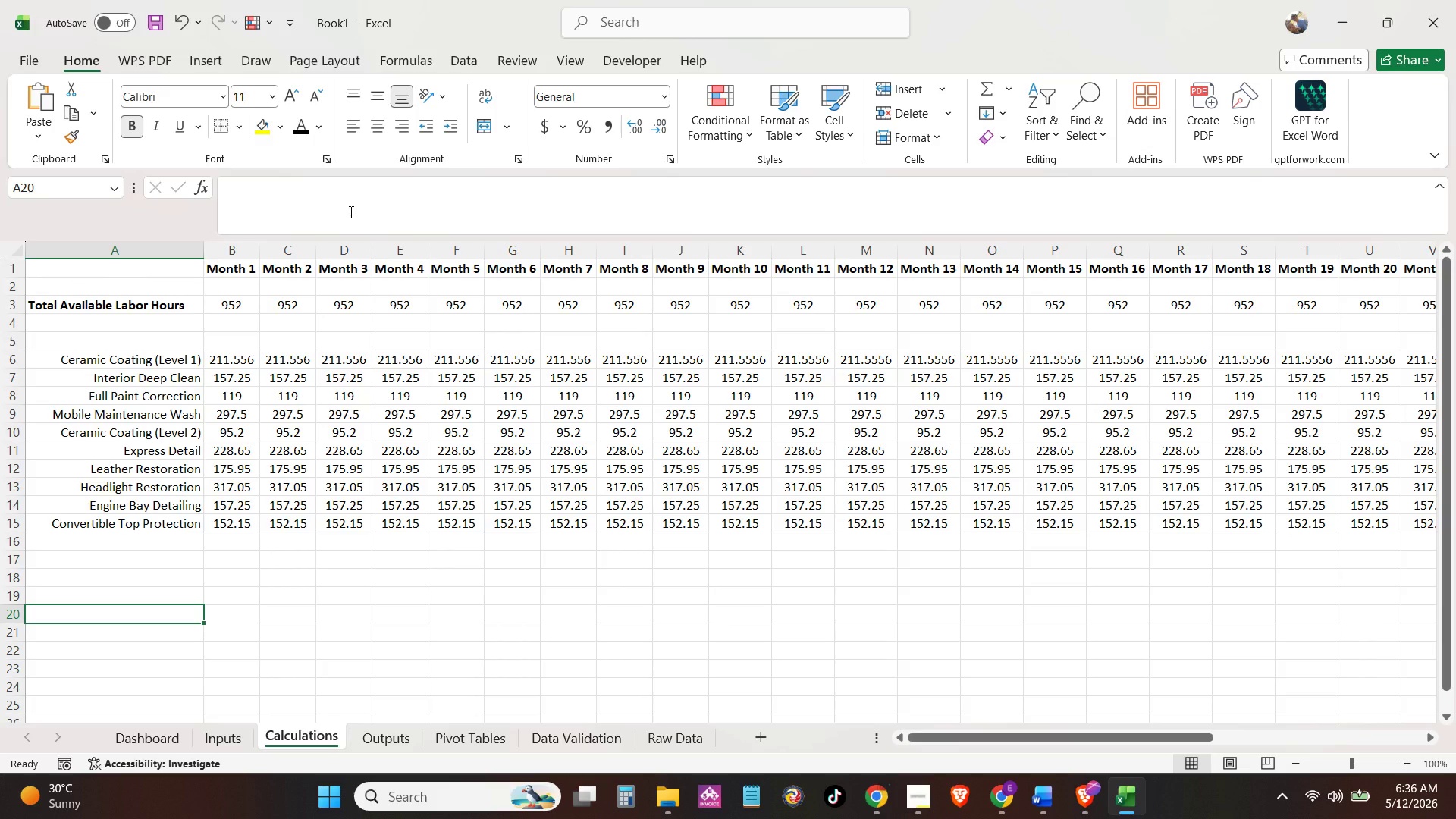 
type(<)
key(Backspace)
type(Monnt)
key(Backspace)
key(Backspace)
type(thly Depreciation)
 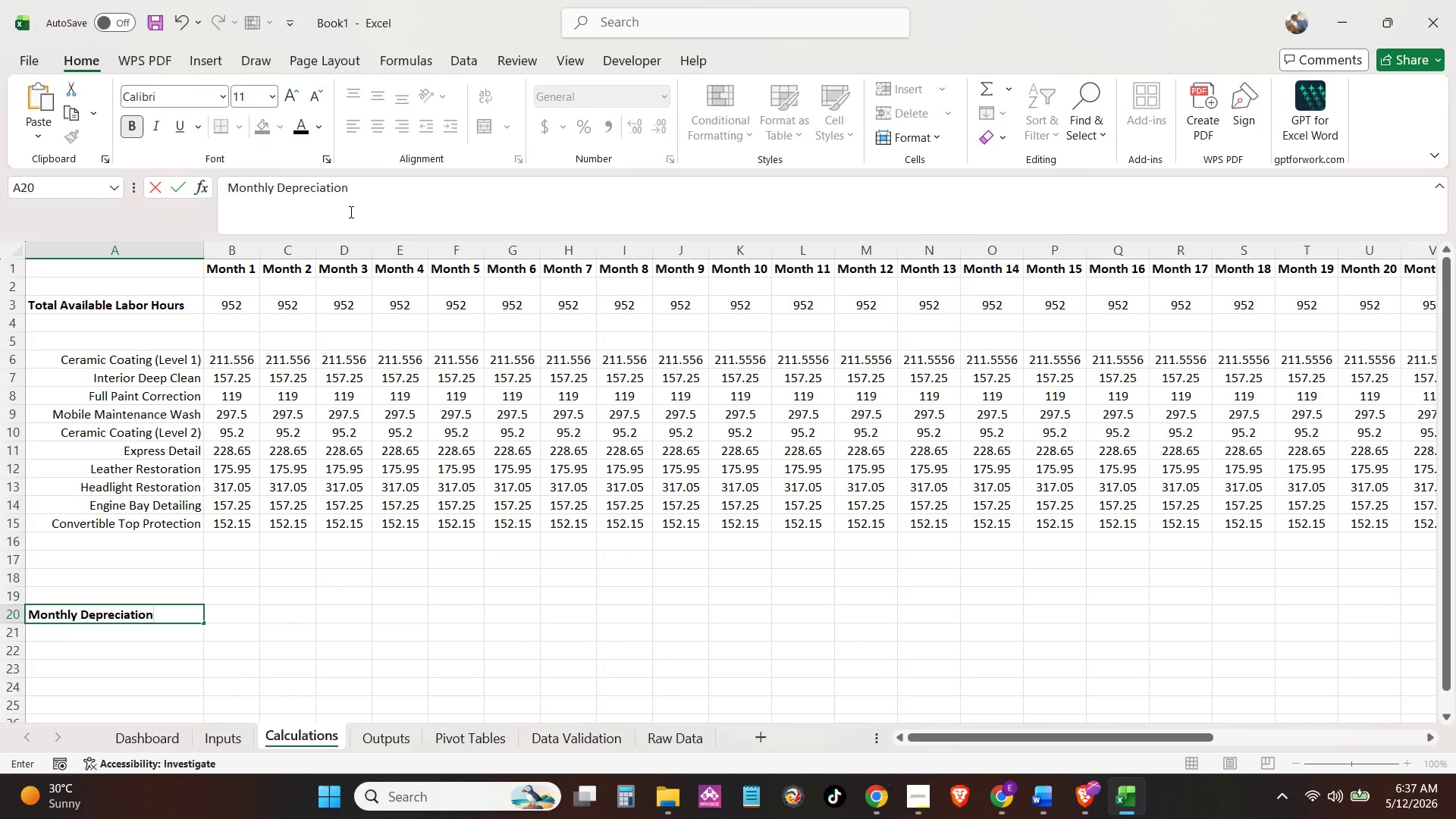 
key(Enter)
 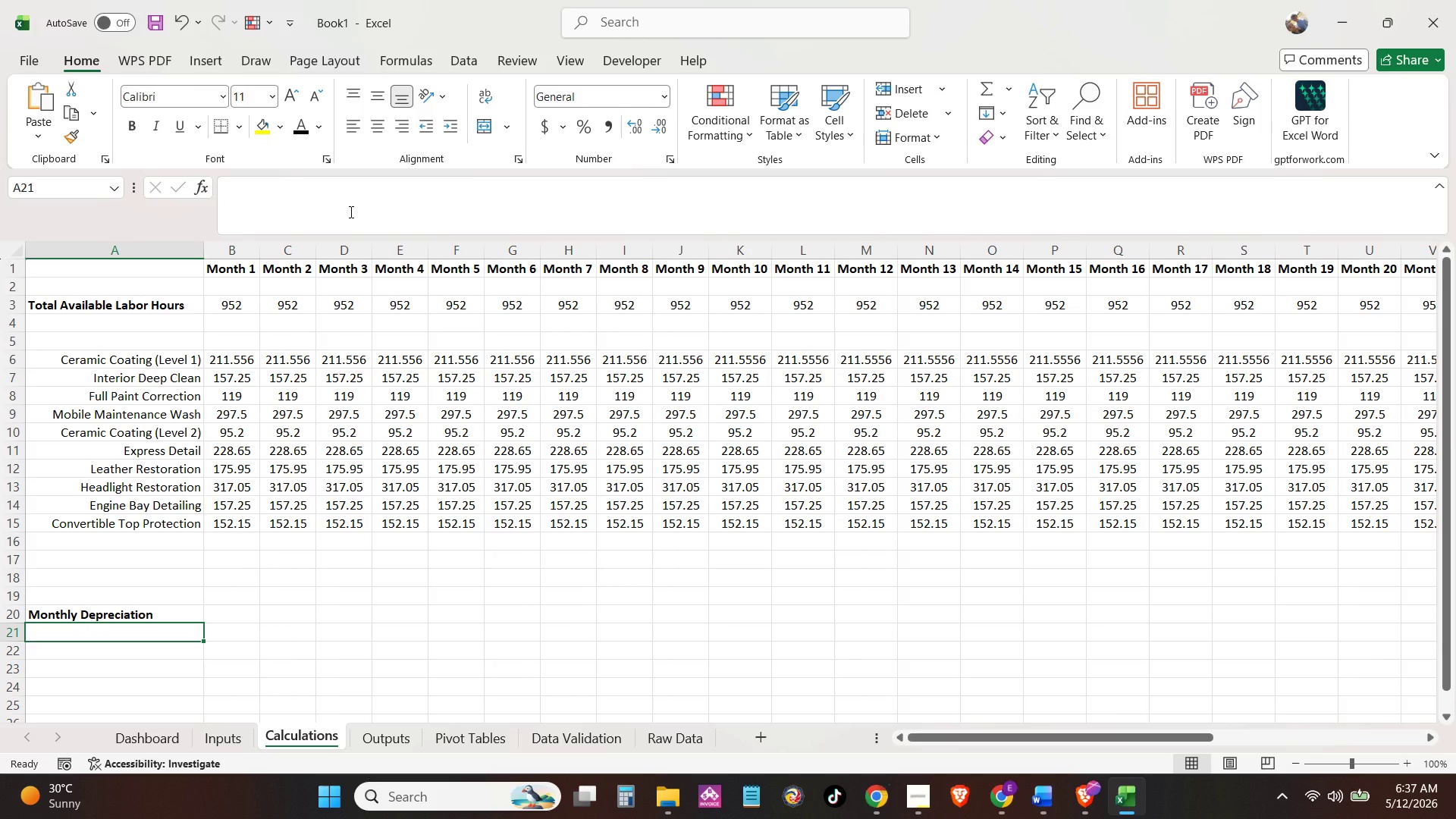 
key(ArrowUp)
 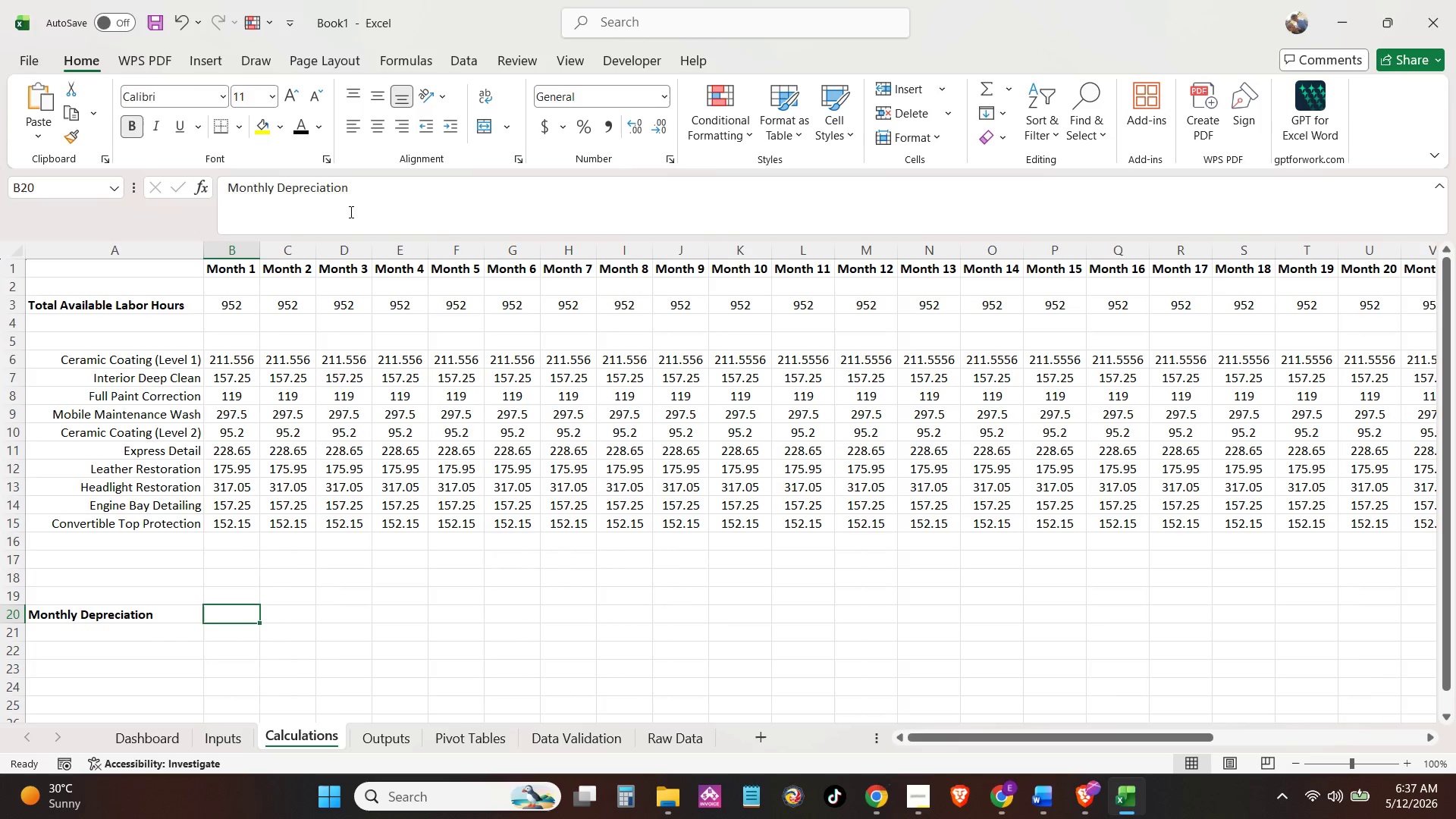 
key(ArrowRight)
 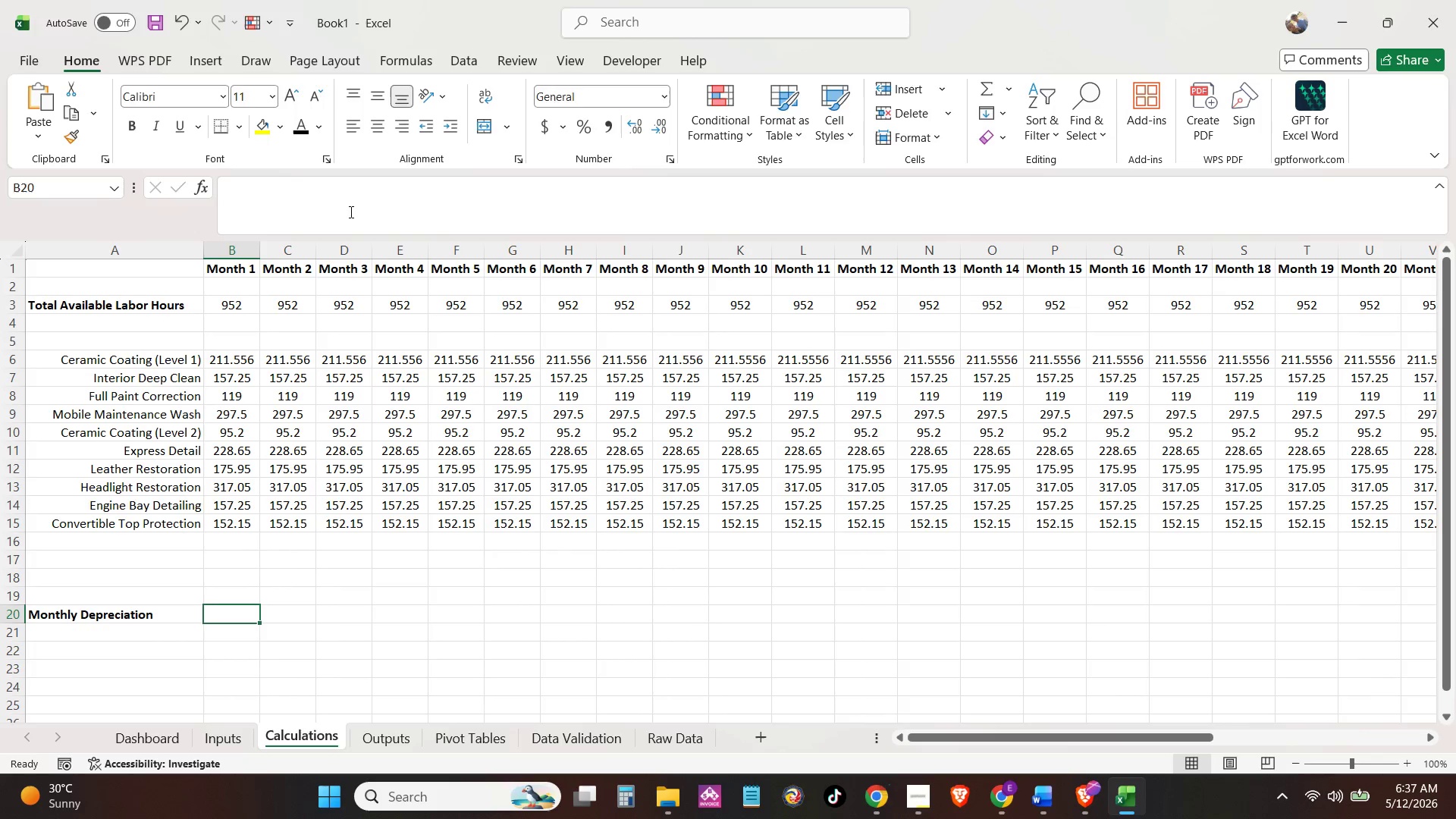 
type(=IF)
 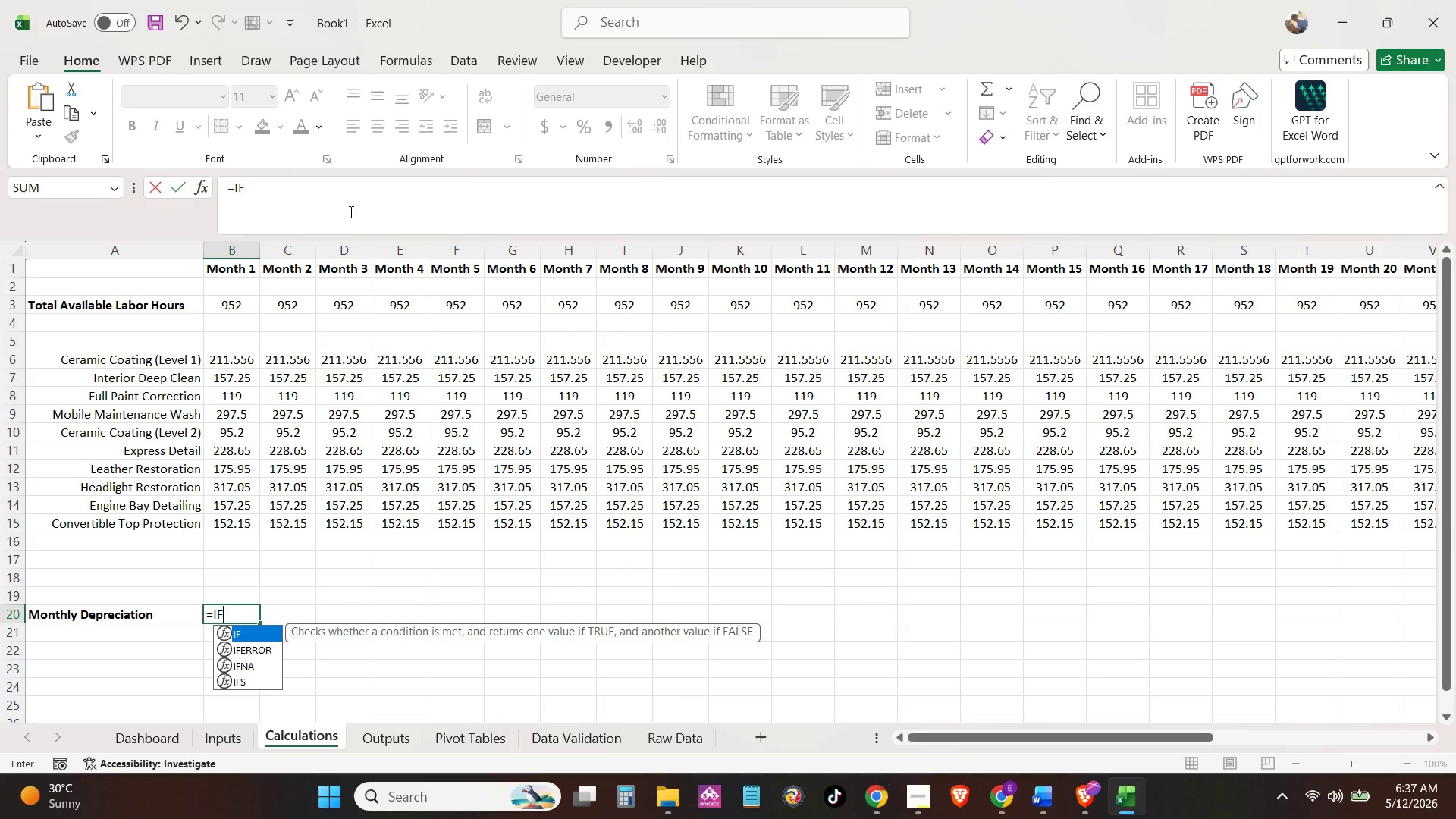 
key(ArrowDown)
 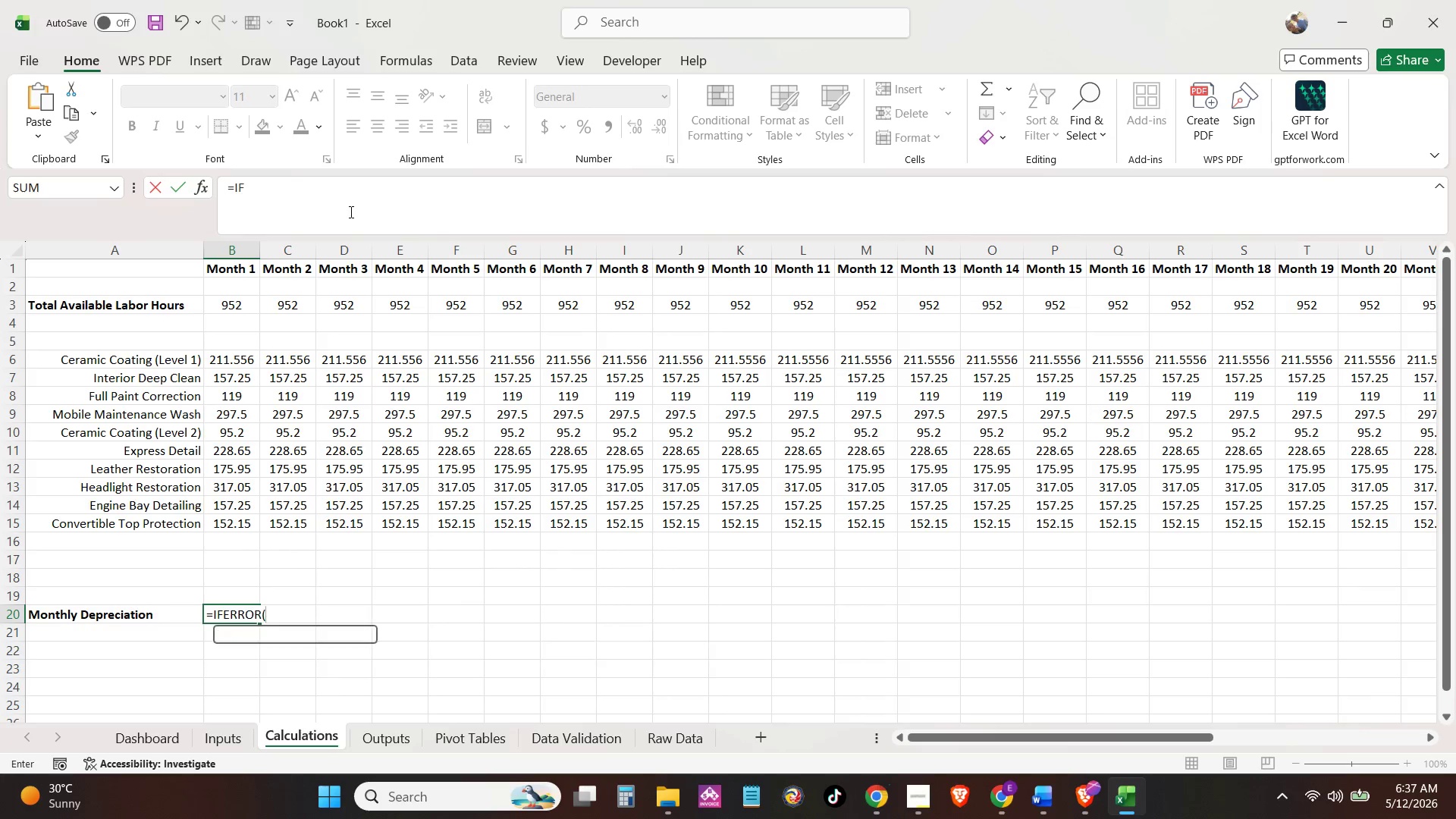 
key(Tab)
 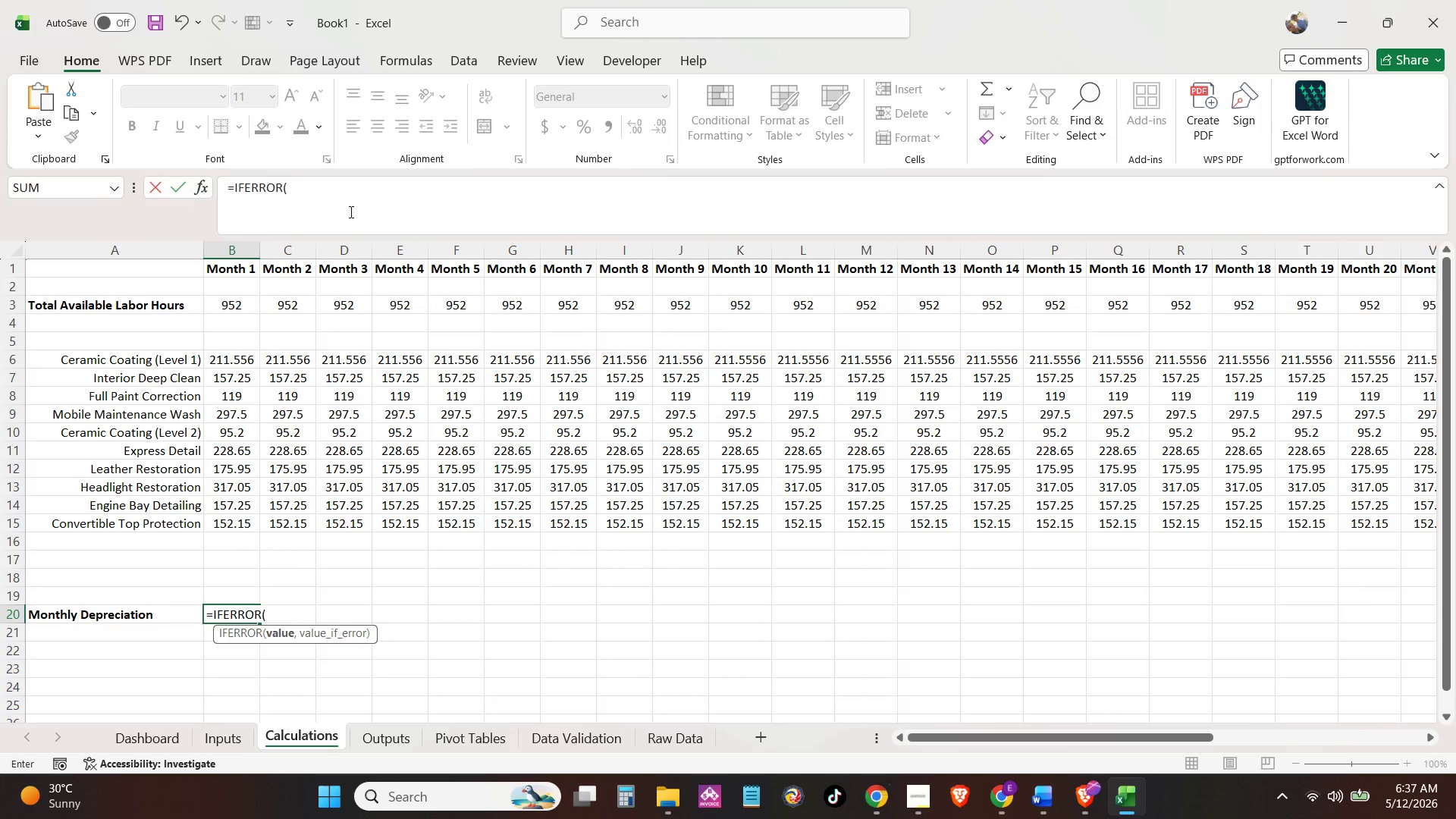 
type(((Van)
key(Tab)
 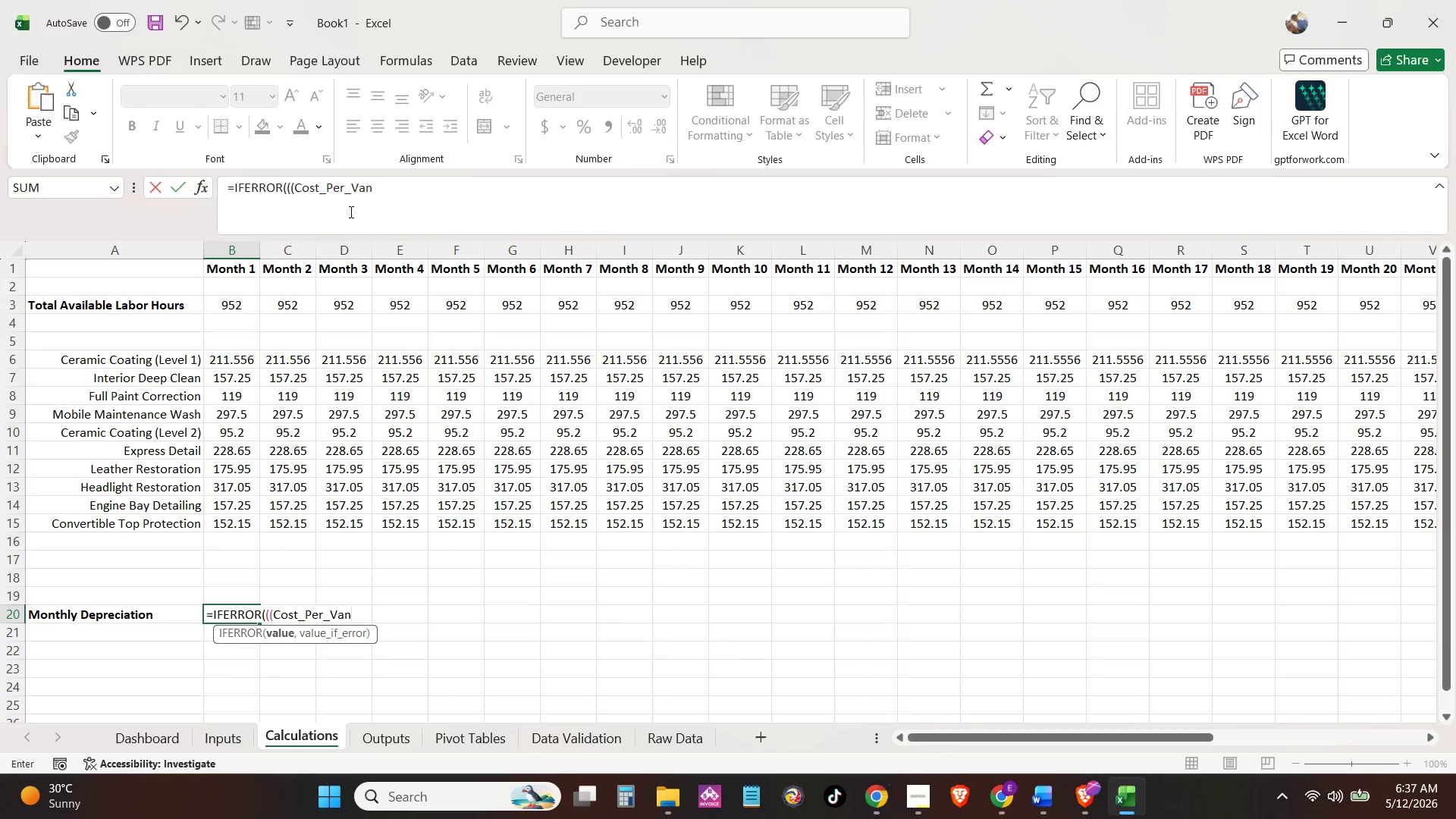 
key(Space)
 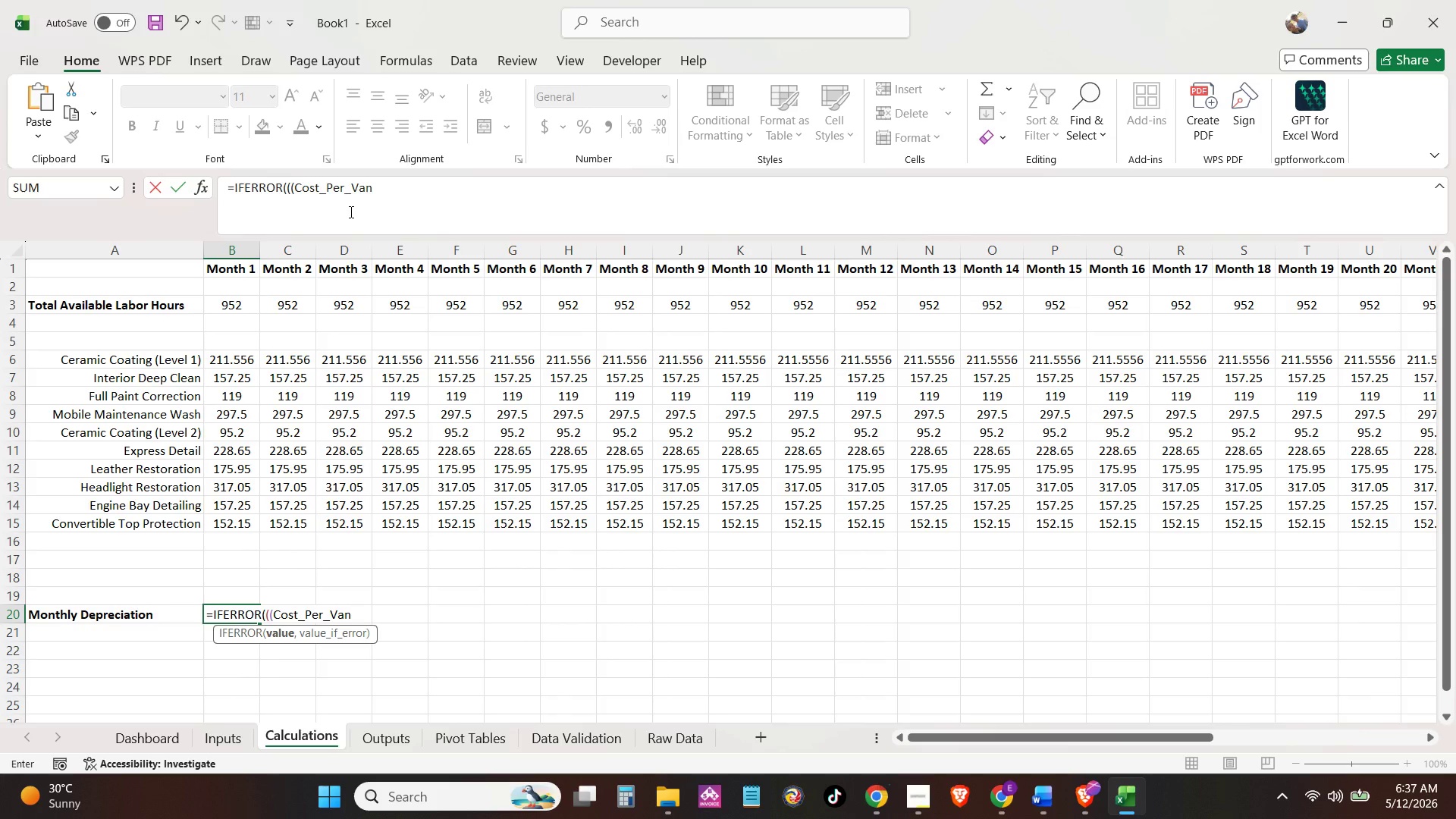 
key(Shift+Equal)
 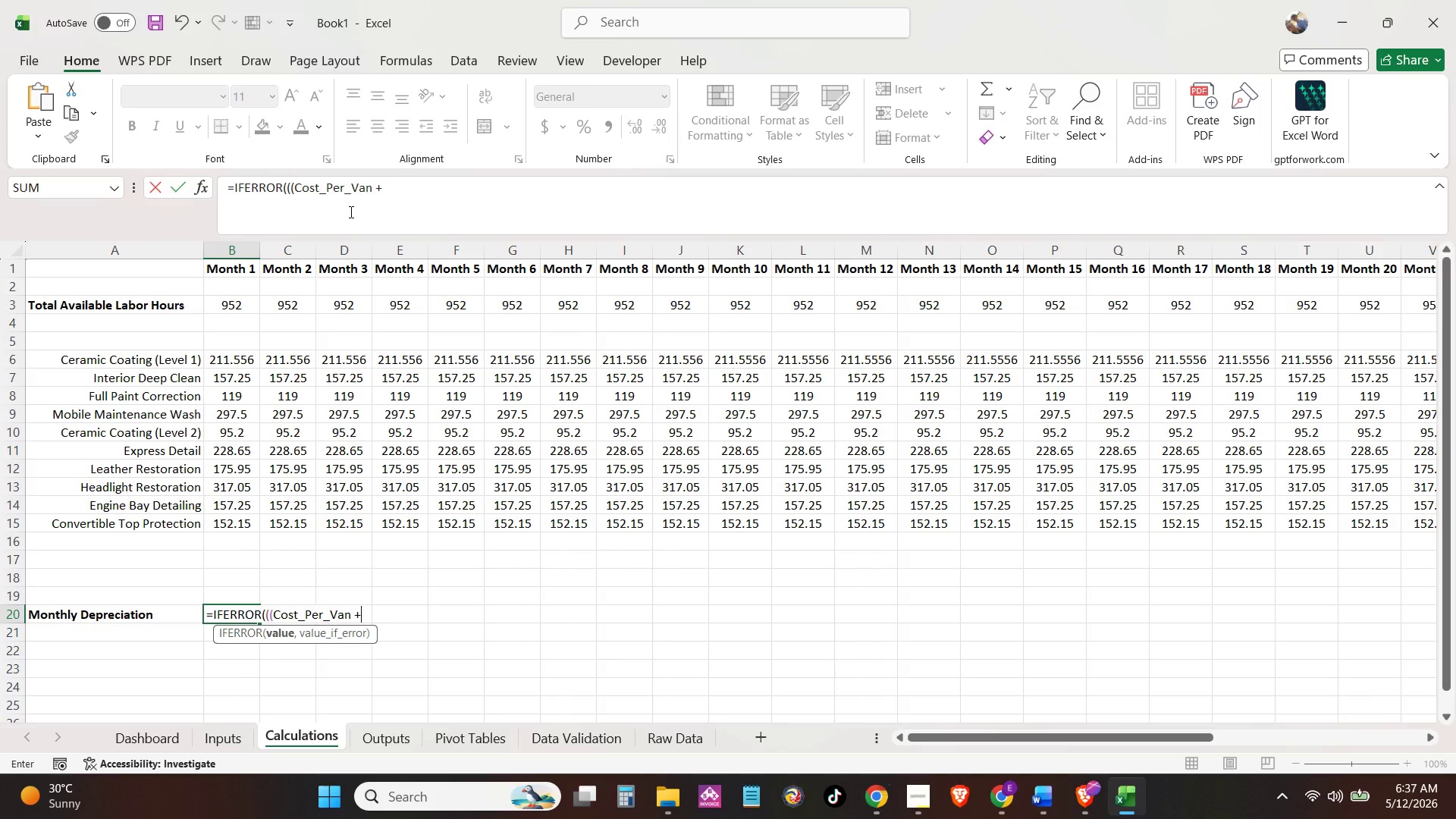 
key(Shift+Backspace)
 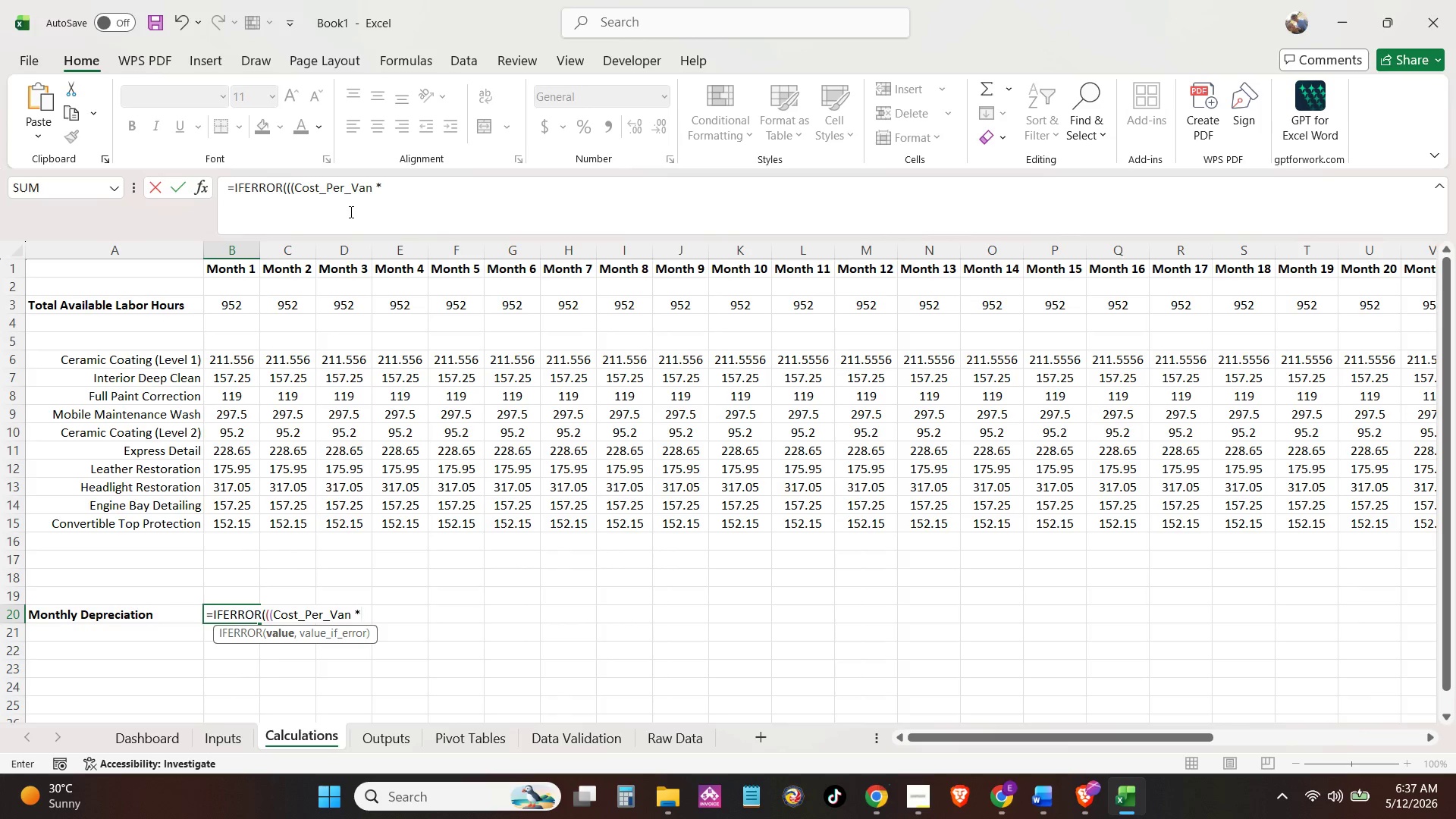 
key(Shift+8)
 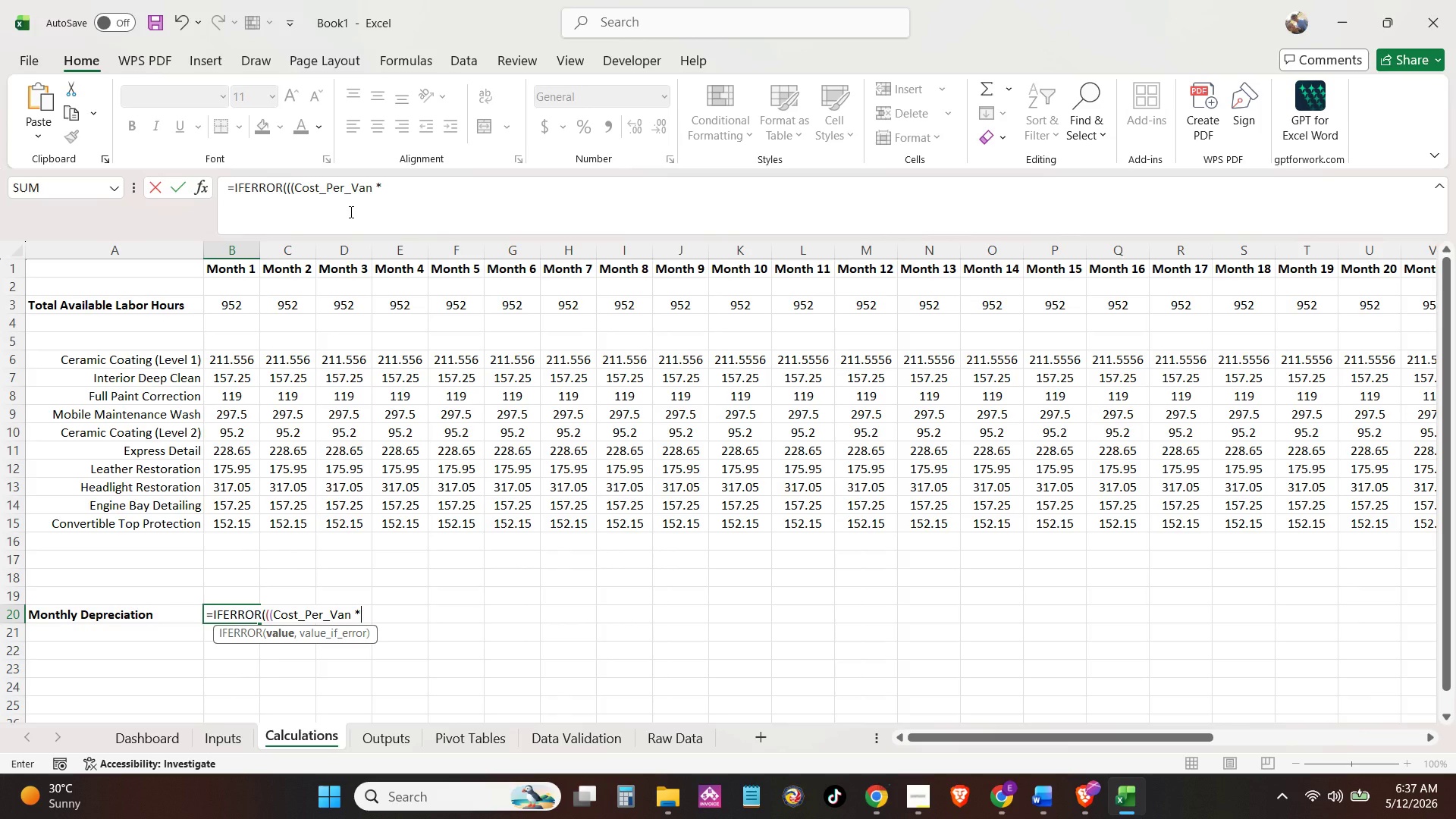 
key(Space)
 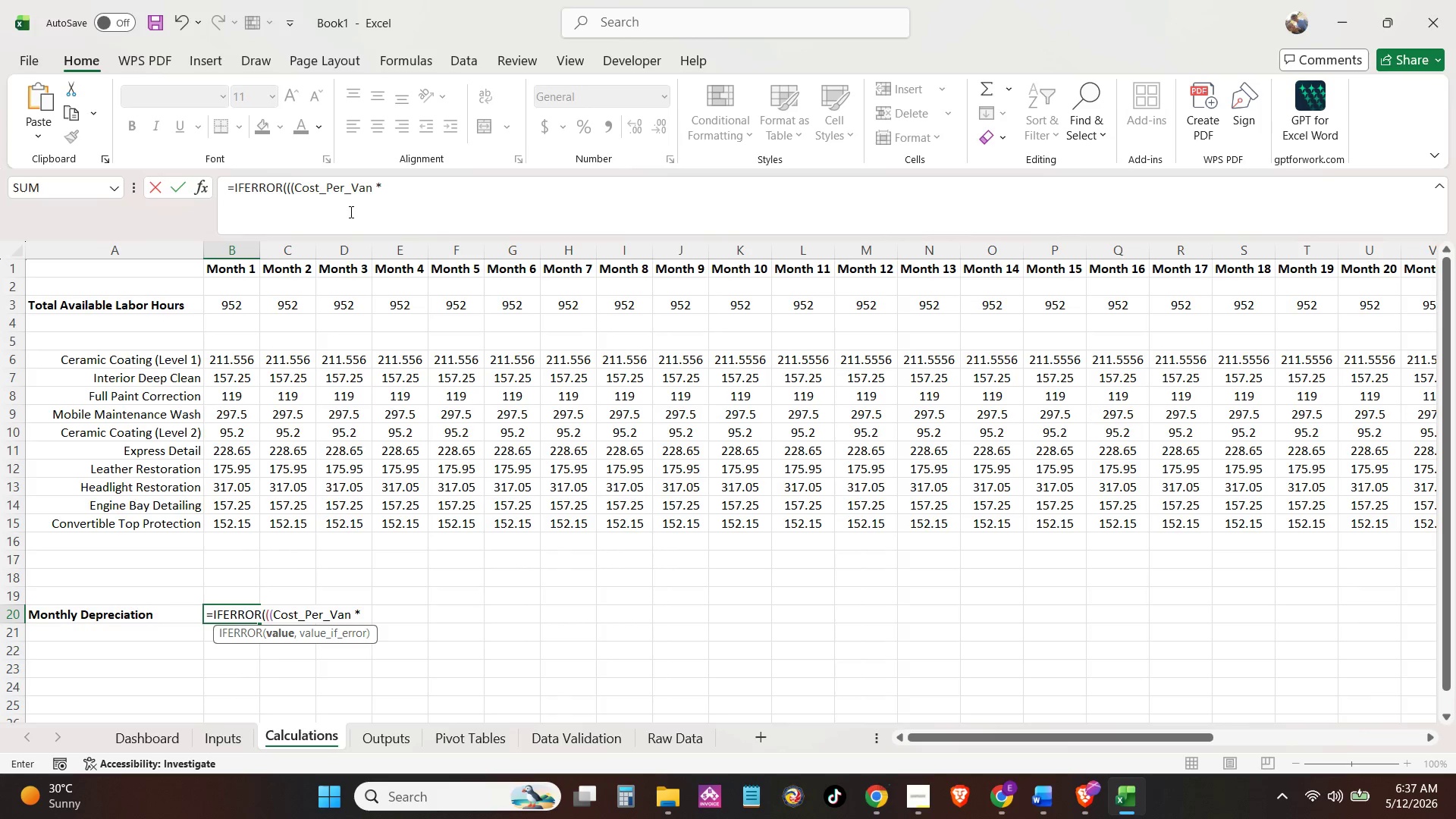 
type(Mo)
key(Tab)
type() + ()
key(Backspace)
type(Eq)
key(Backspace)
key(Backspace)
type(Cos)
key(Backspace)
key(Backspace)
key(Backspace)
type(Eq)
key(Backspace)
key(Backspace)
 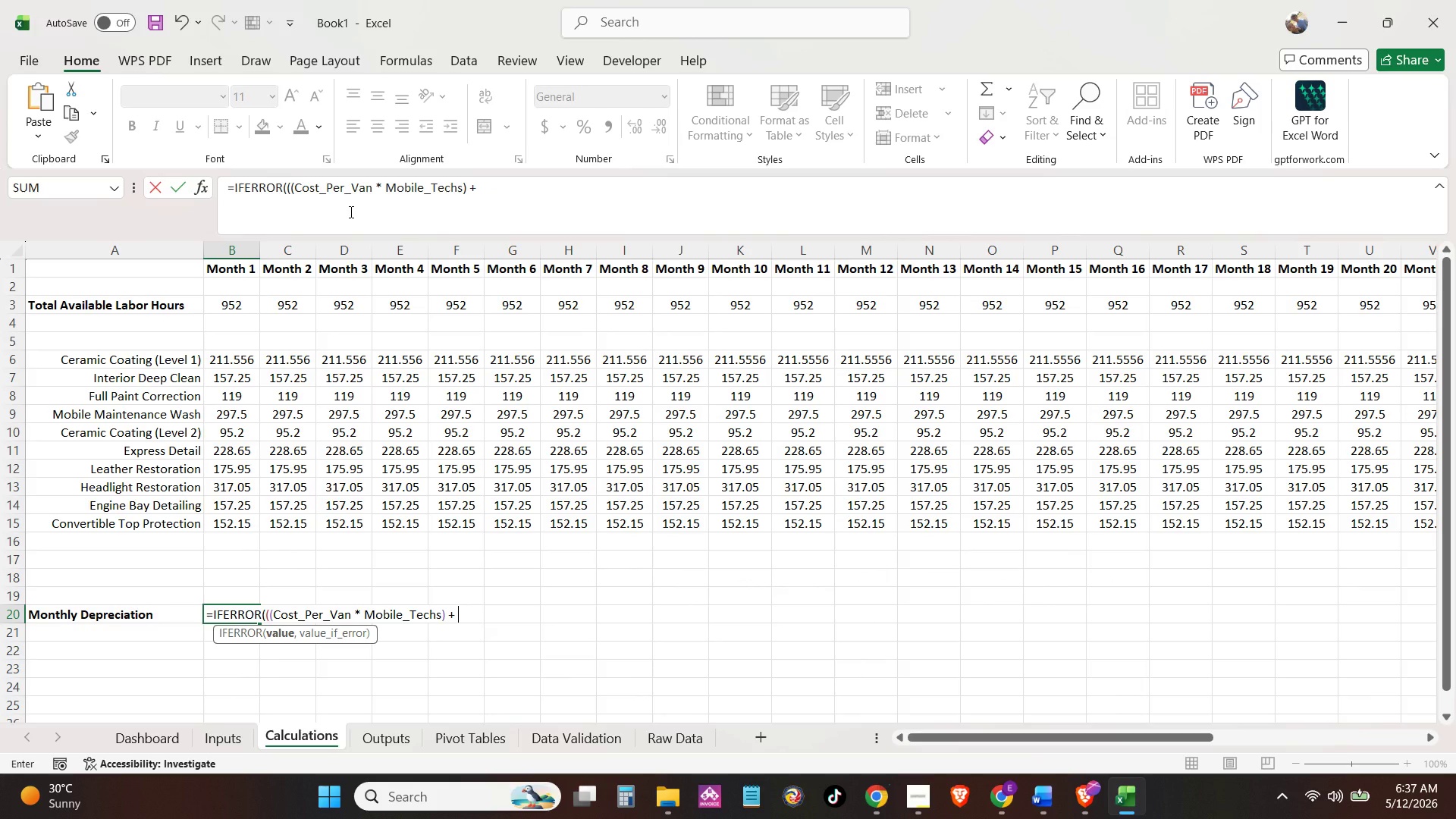 
key(Control+A)
 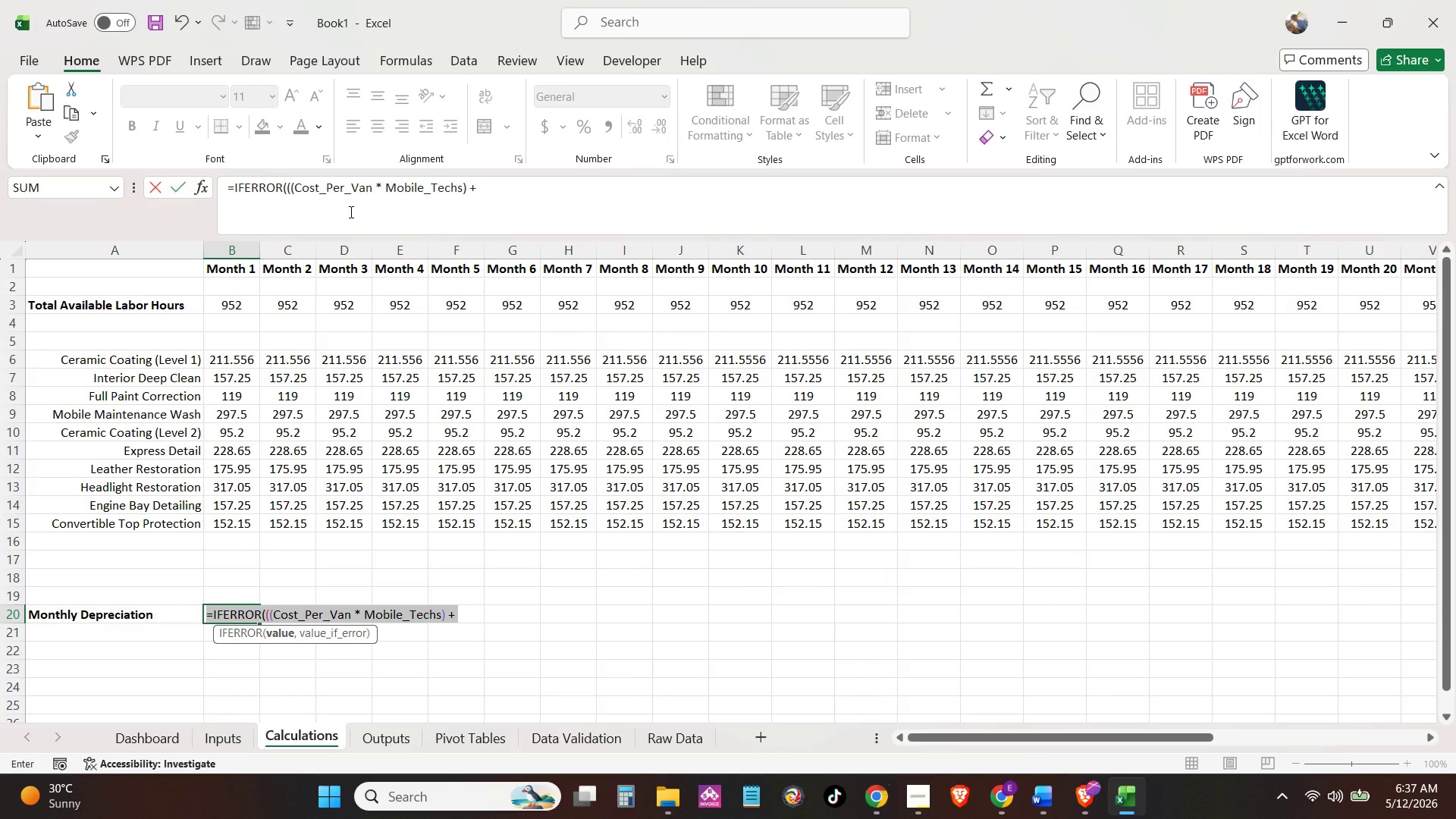 
key(Control+X)
 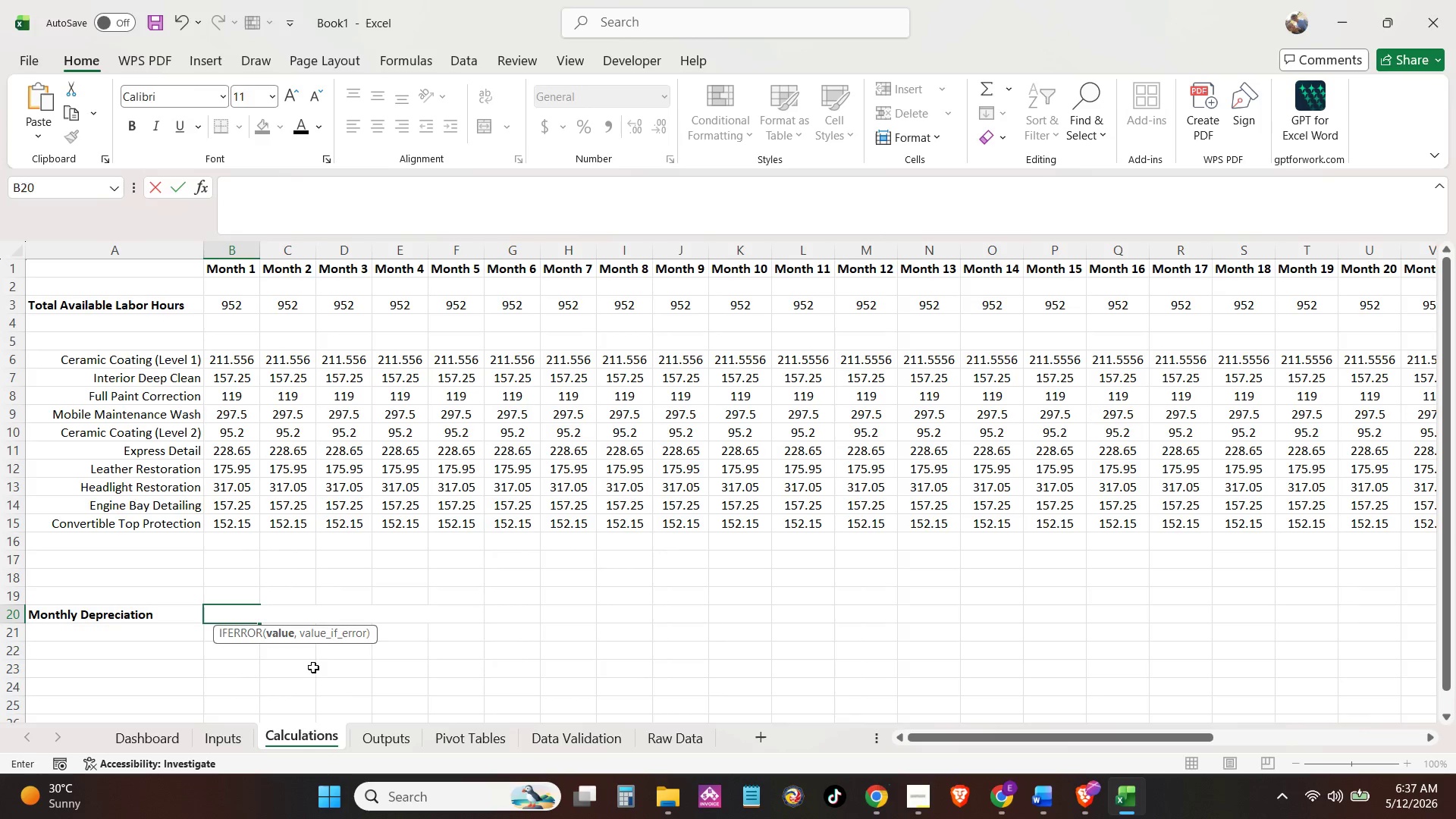 
left_click([345, 707])
 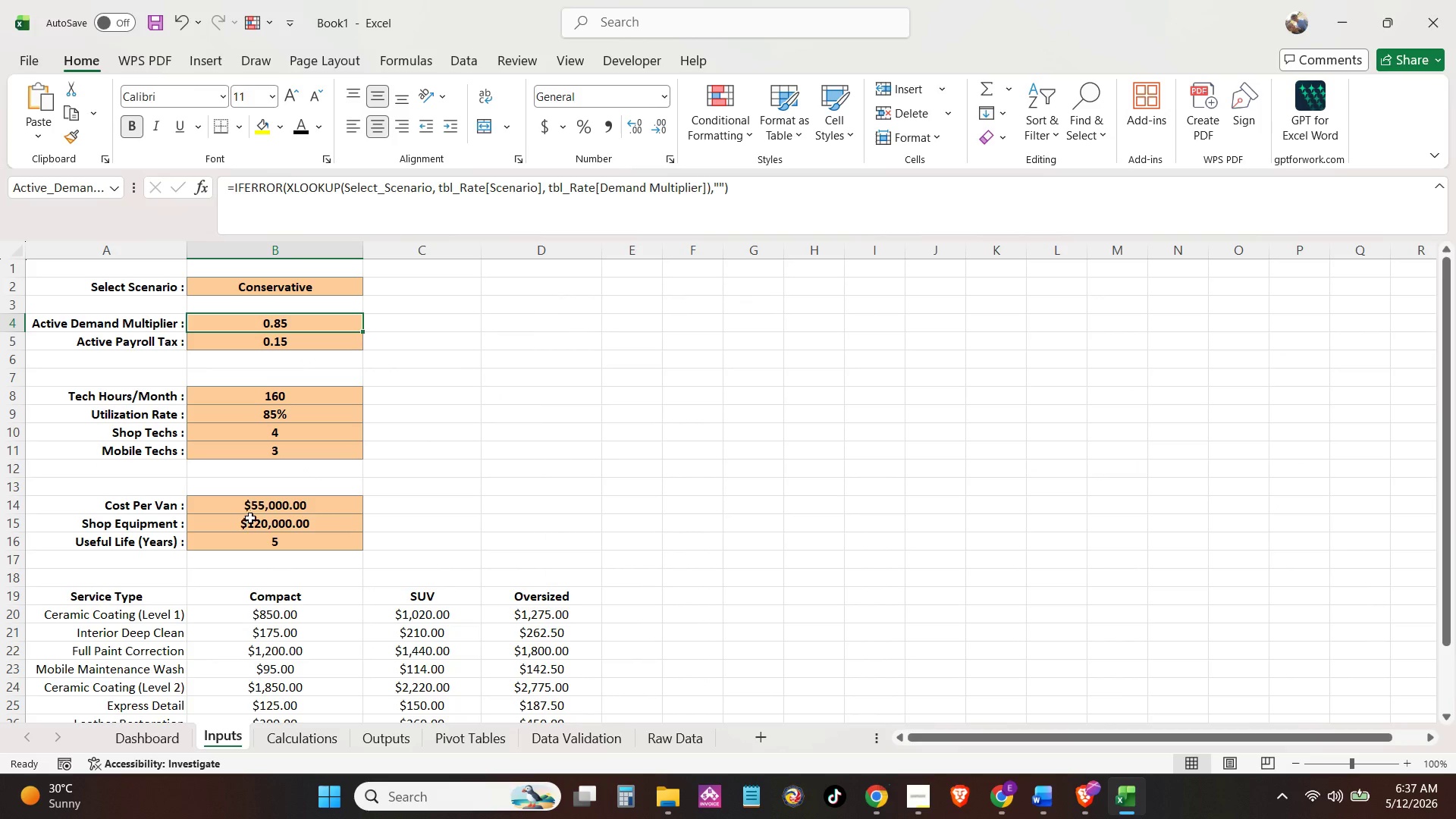 
left_click([281, 736])
 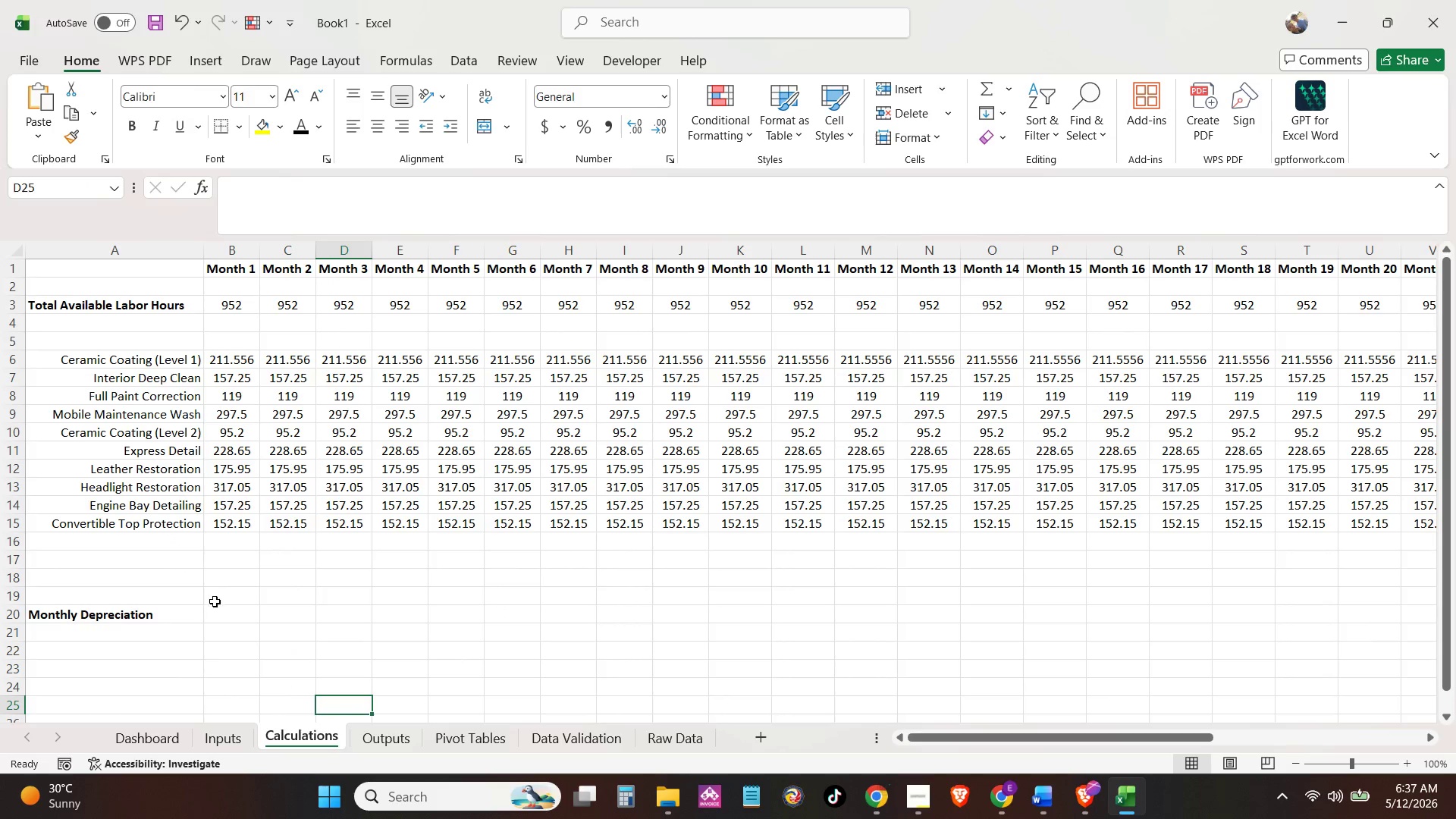 
left_click([219, 608])
 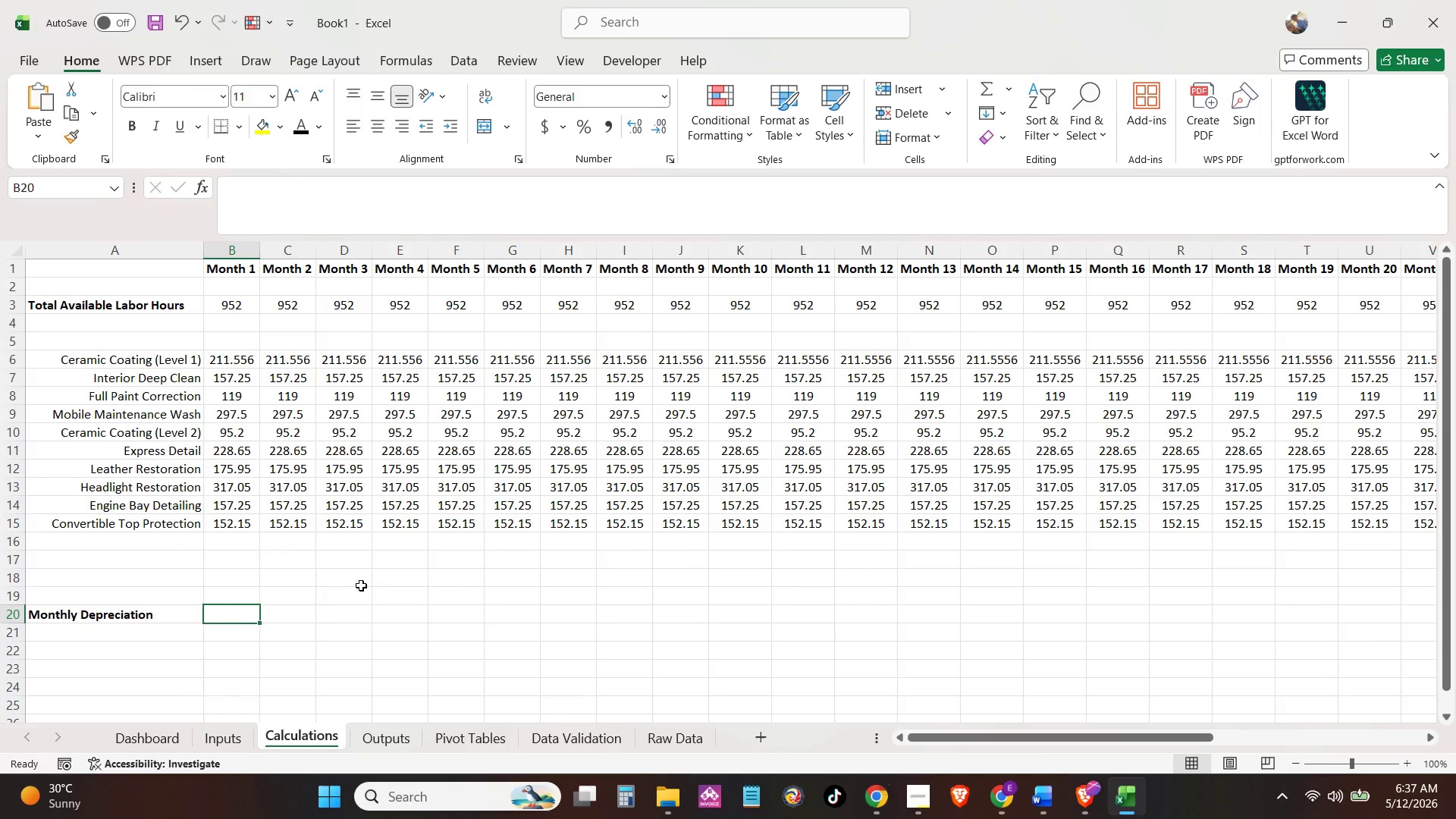 
key(Control+V)
 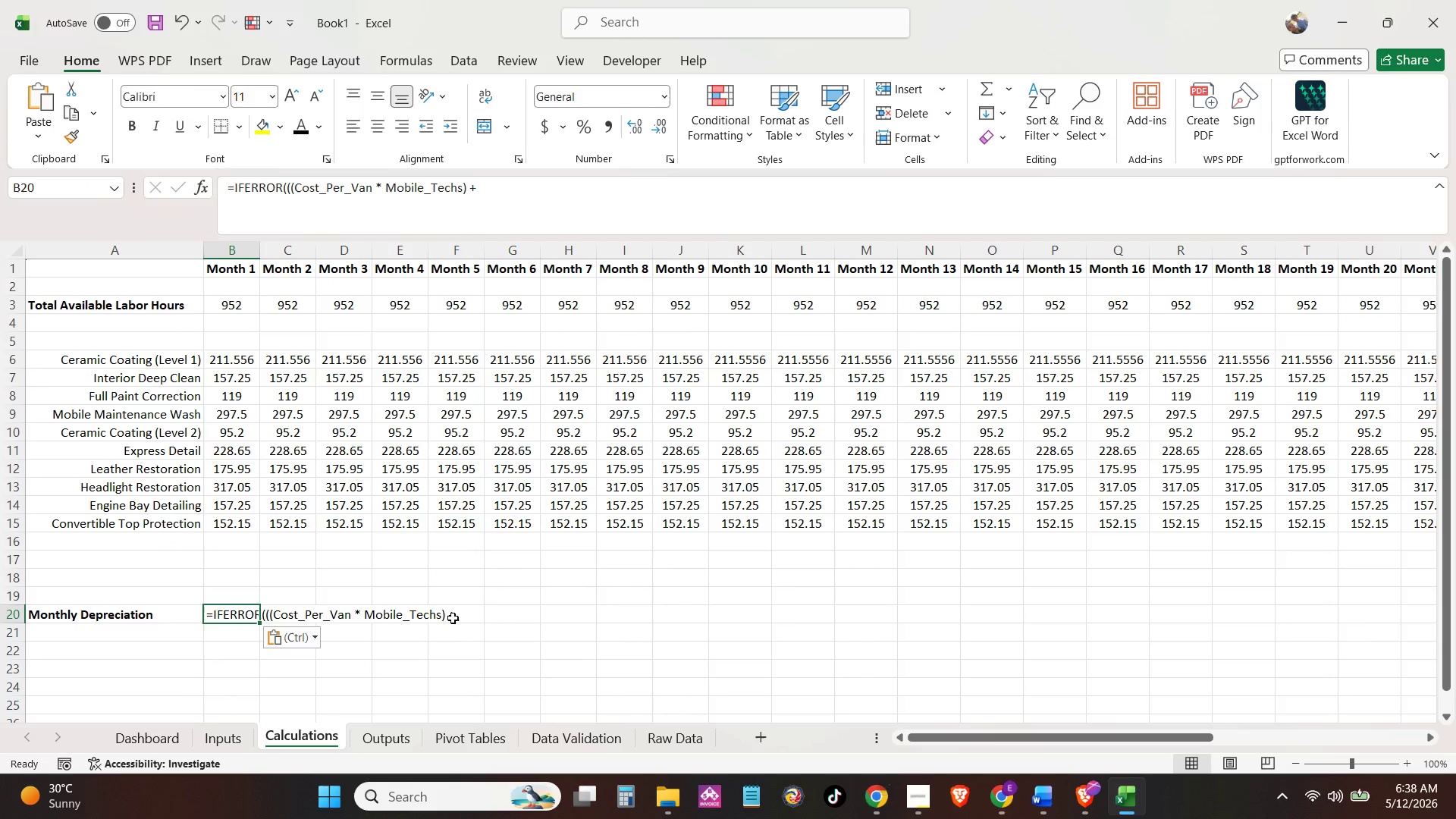 
left_click([458, 618])
 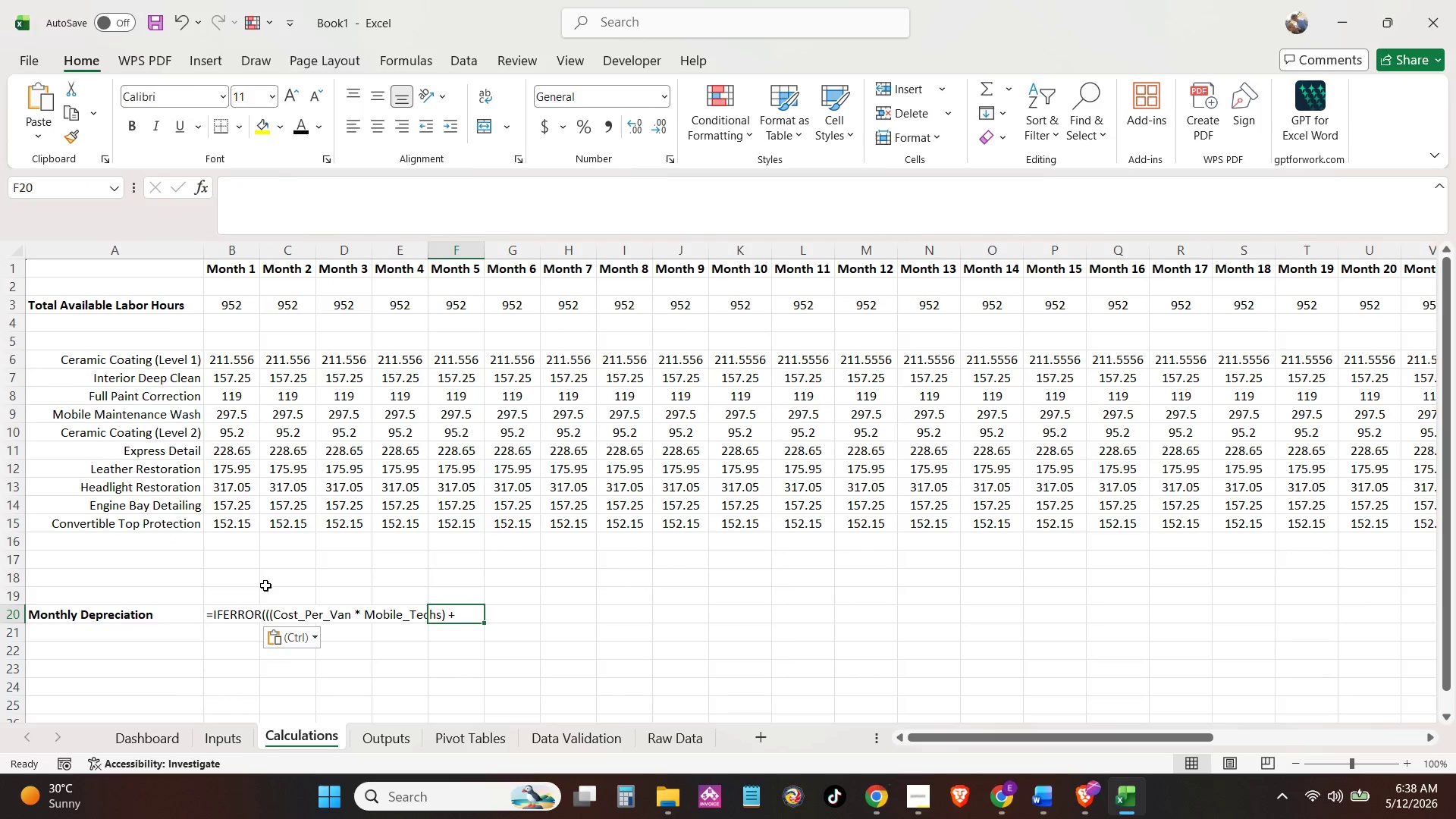 
left_click([234, 617])
 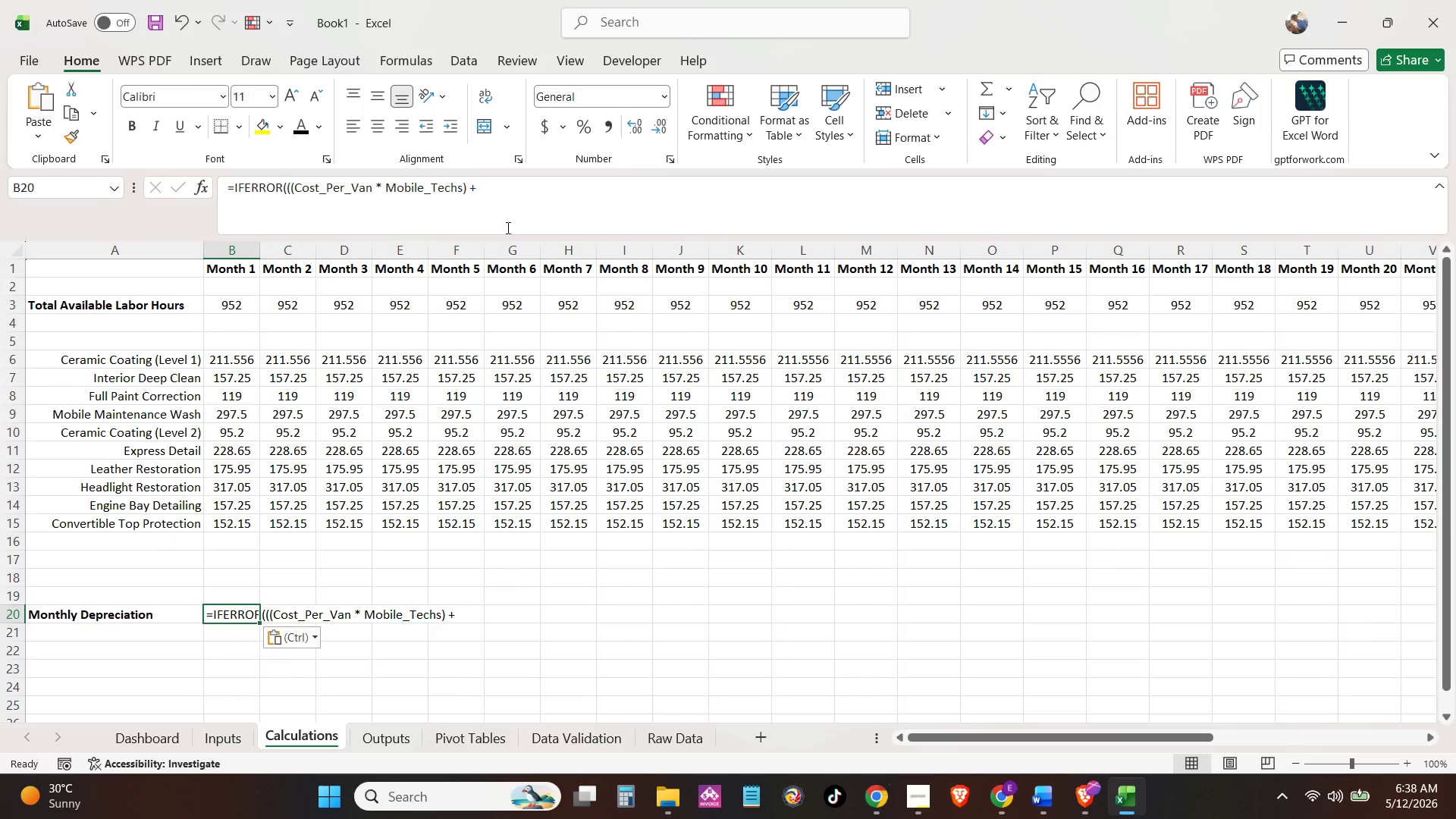 
left_click([518, 215])
 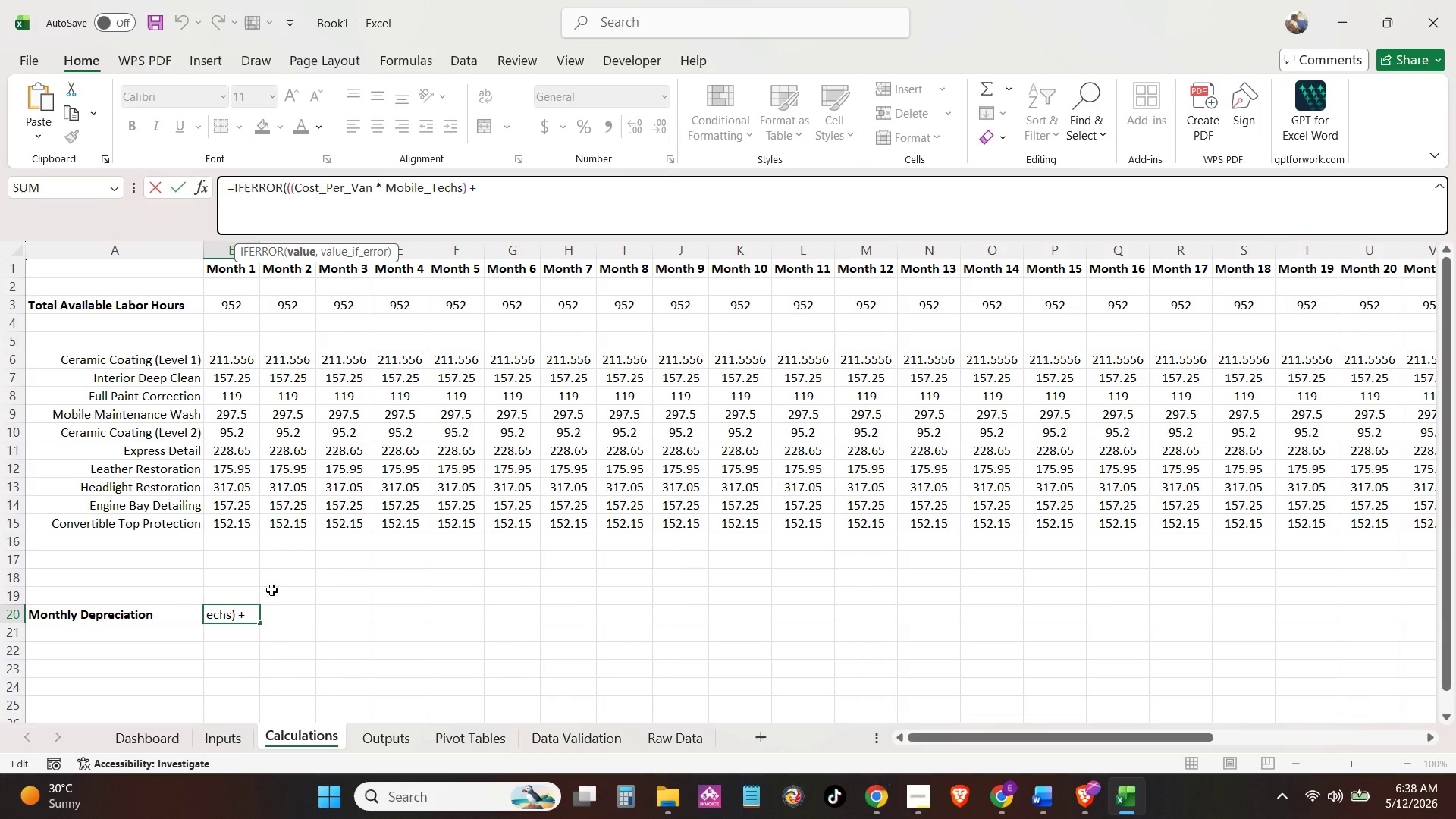 
left_click([248, 613])
 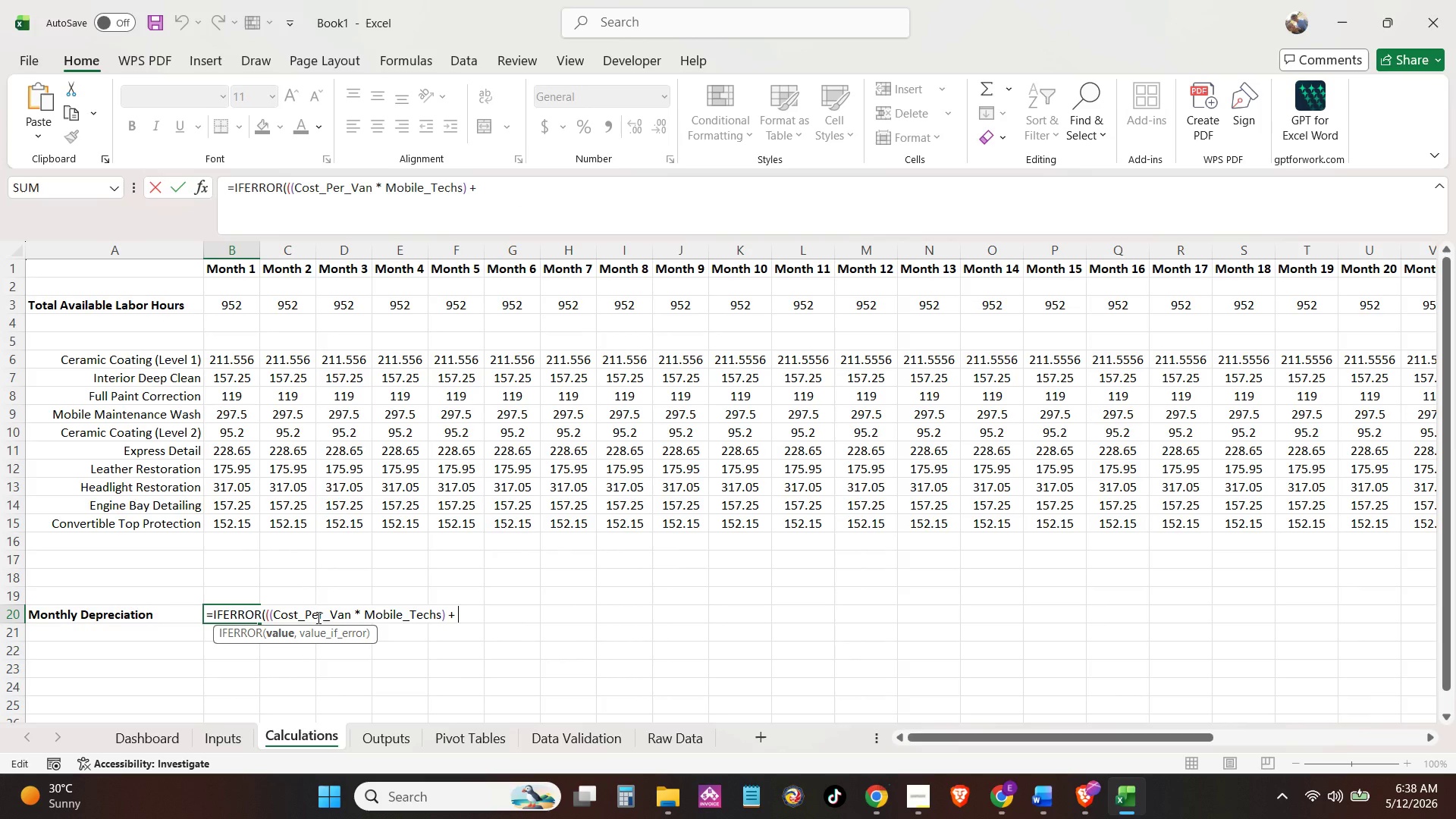 
type(Sh)
 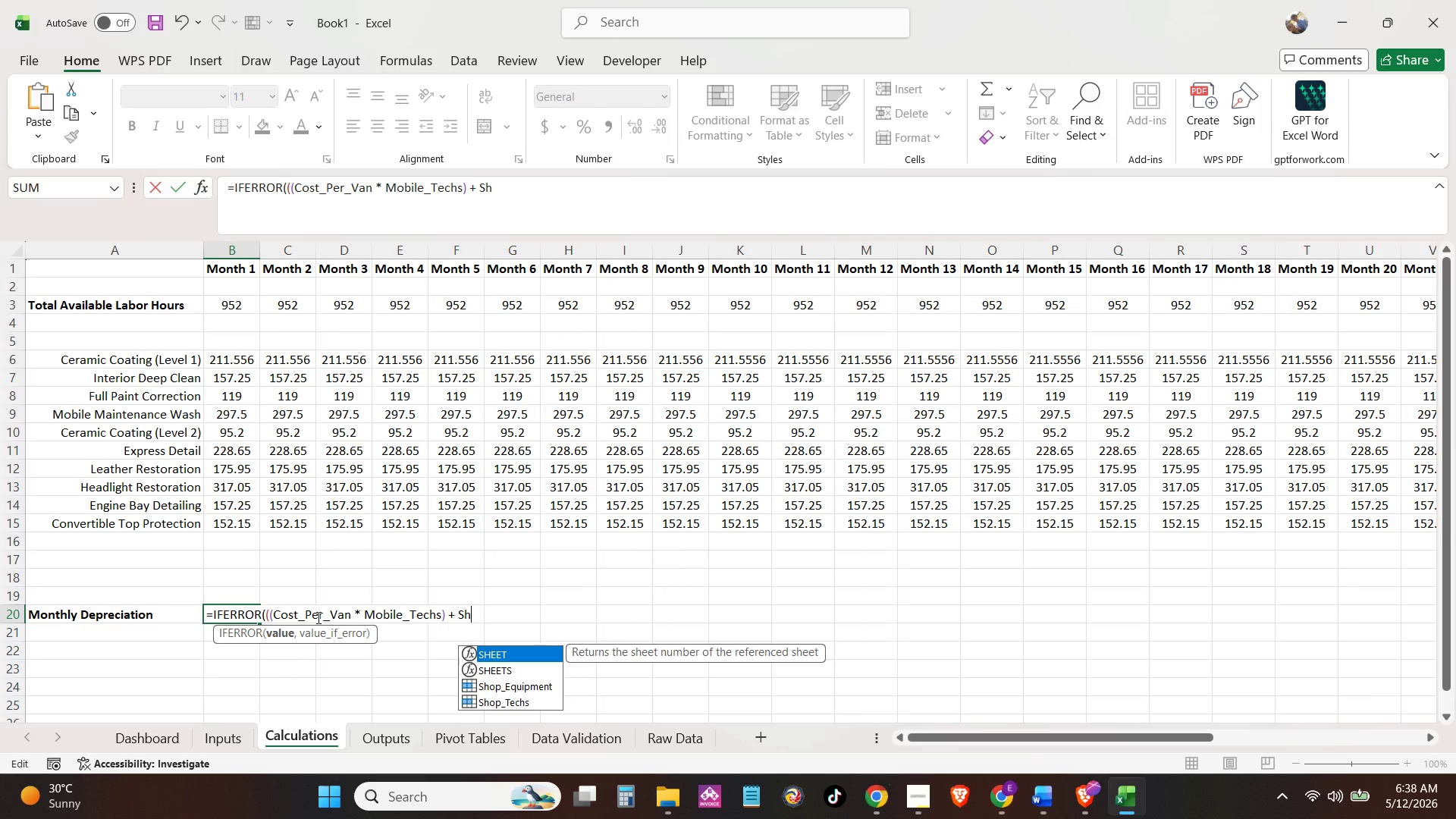 
key(ArrowDown)
 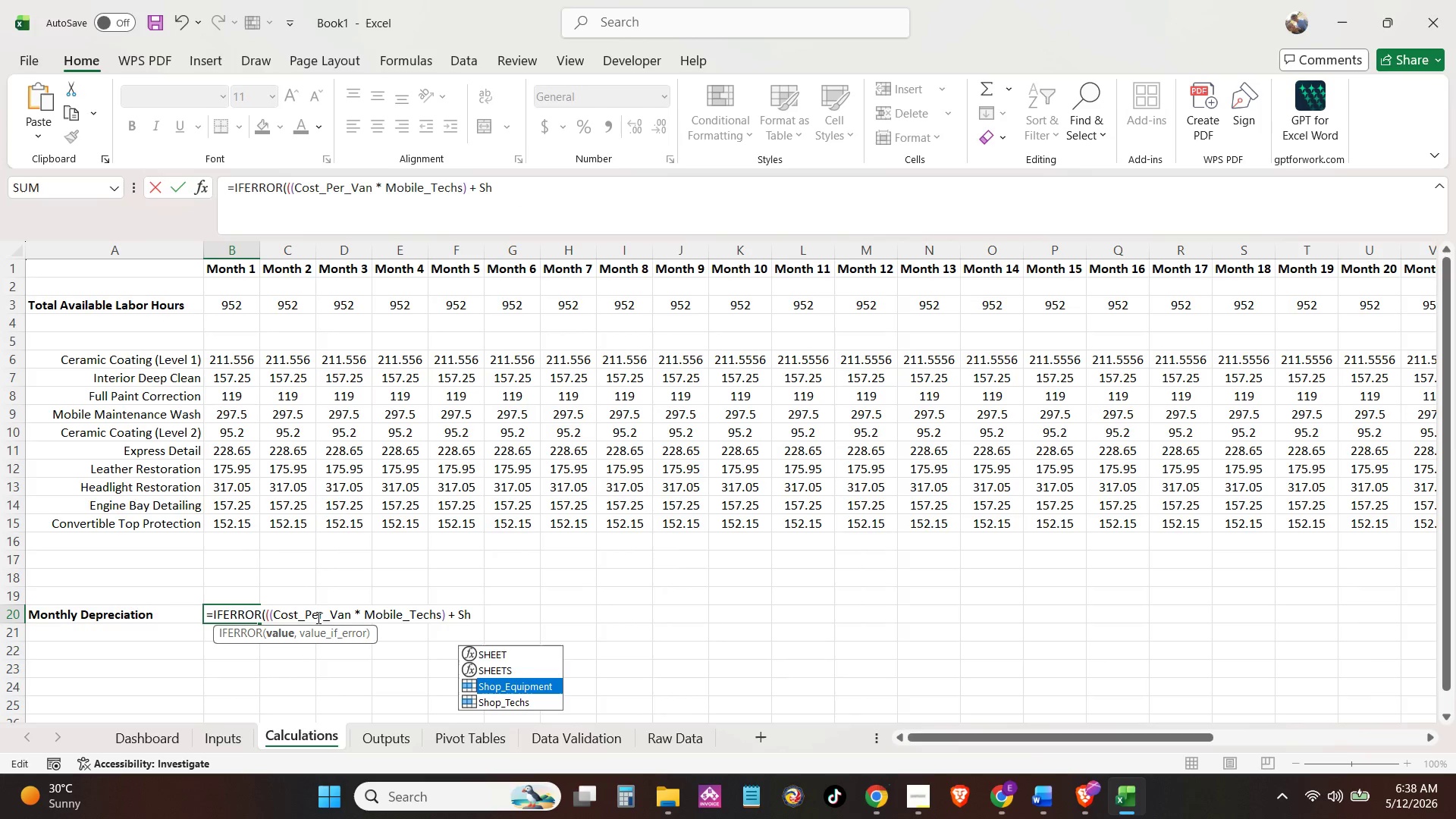 
key(ArrowDown)
 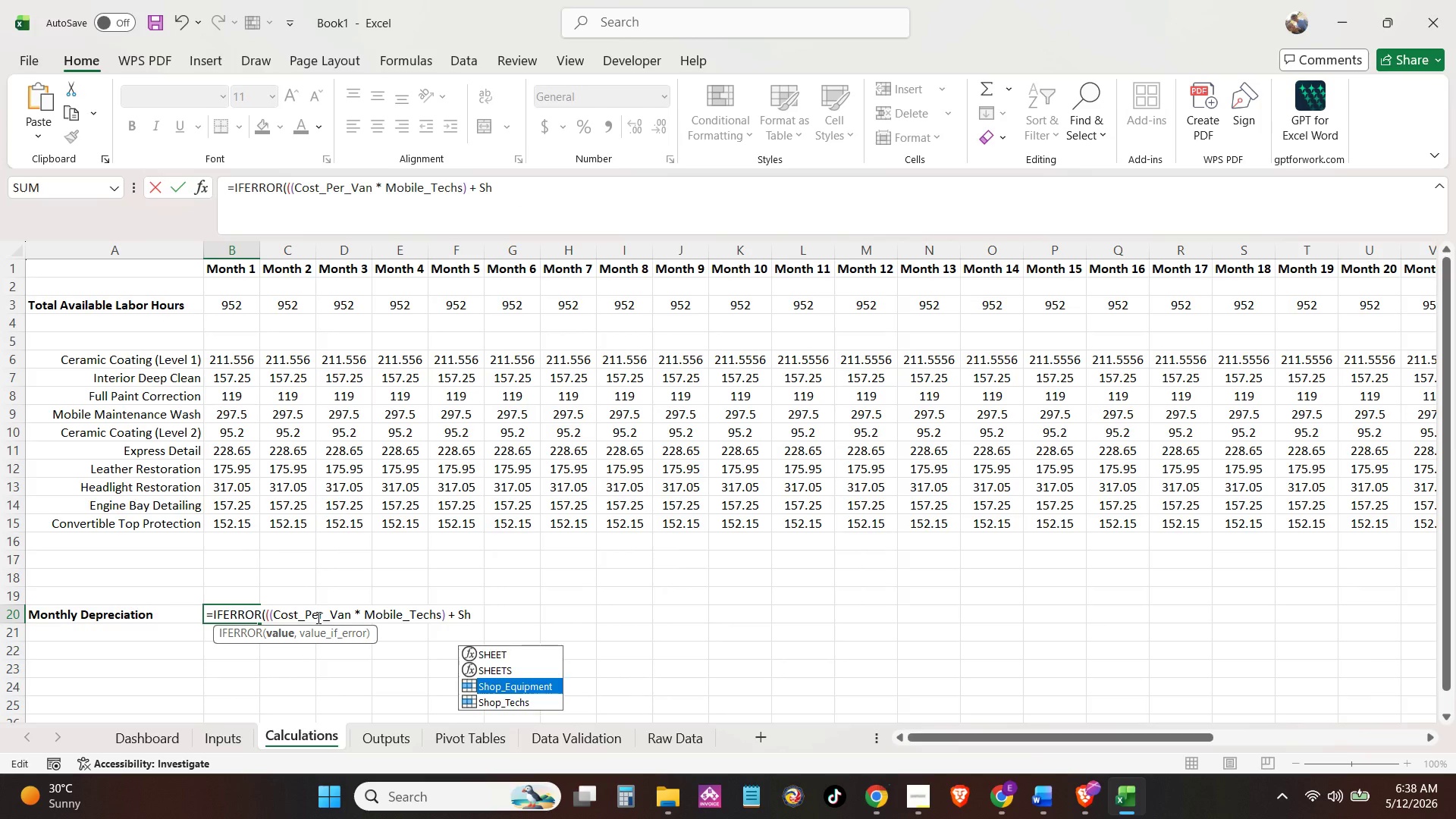 
key(Tab)
 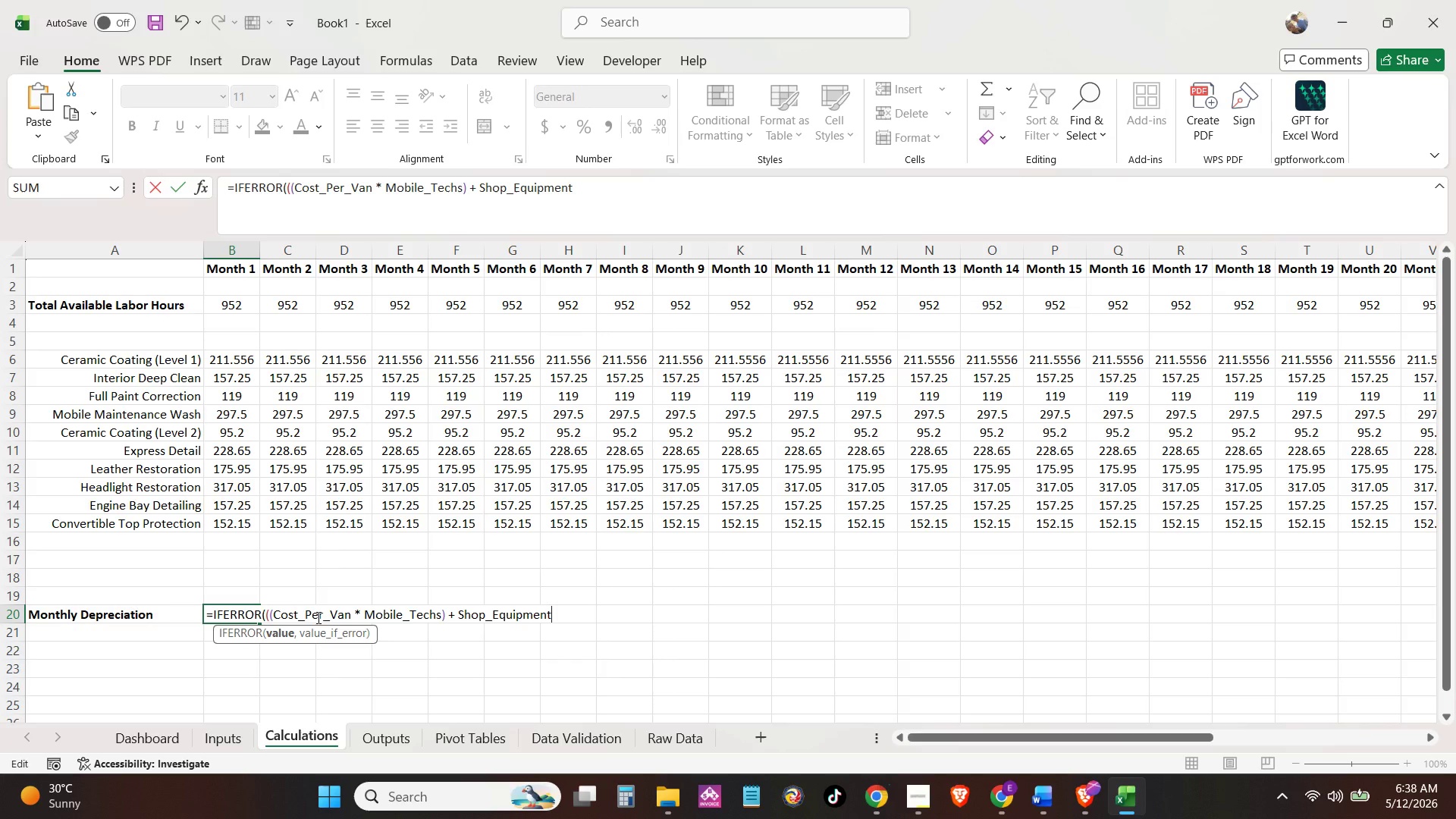 
wait(6.02)
 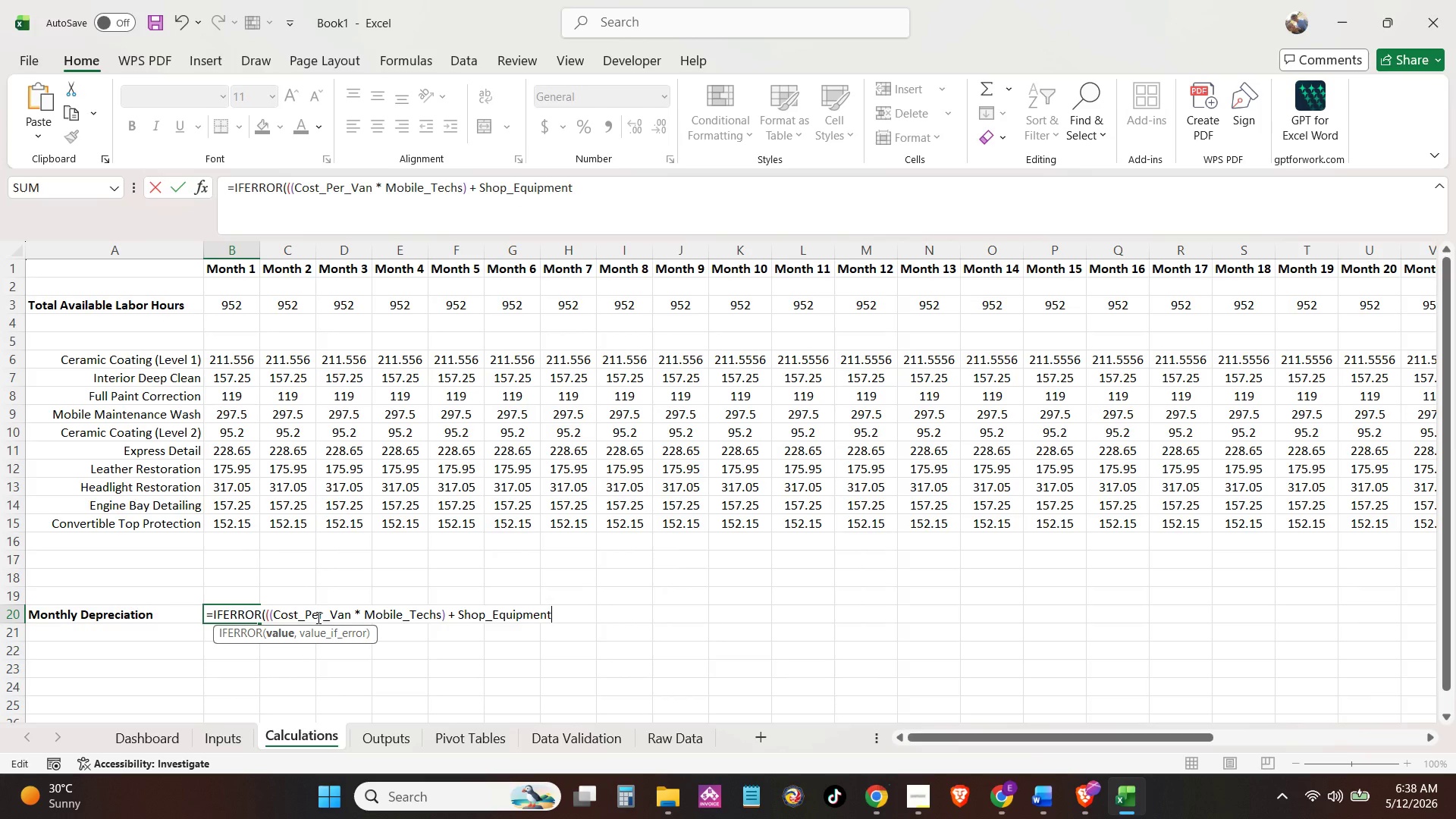 
key(Shift+0)
 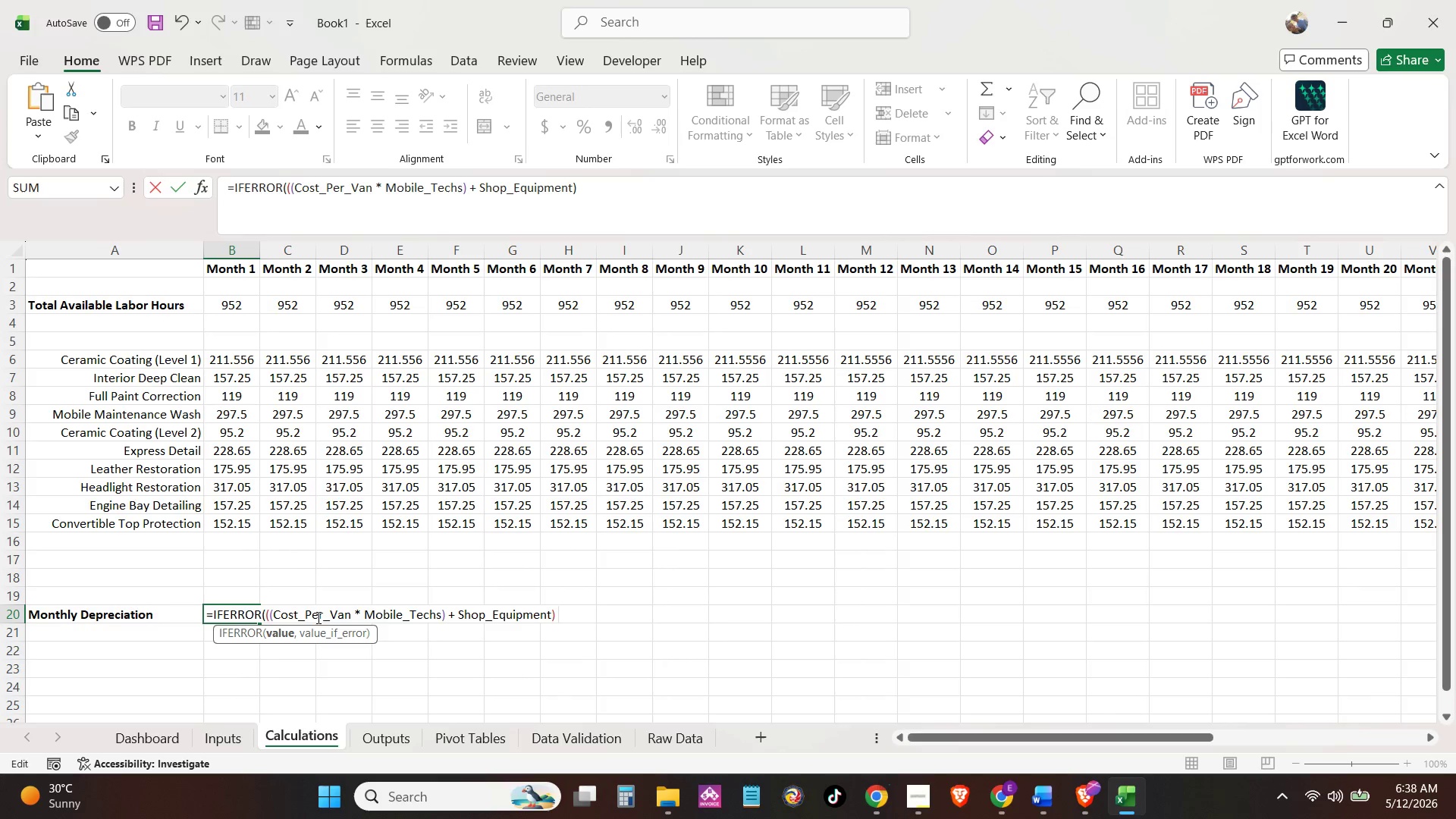 
key(Space)
 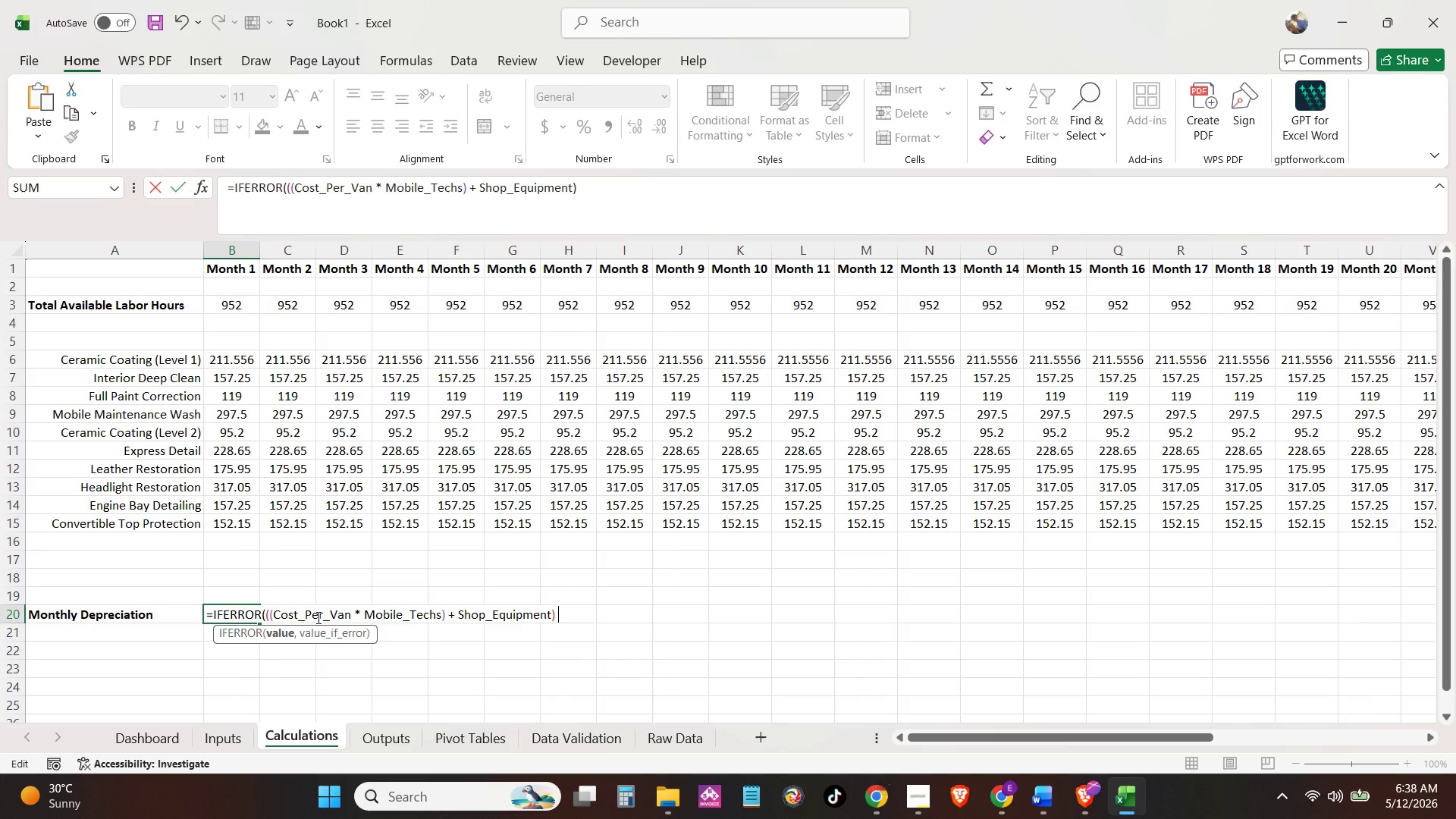 
key(Slash)
 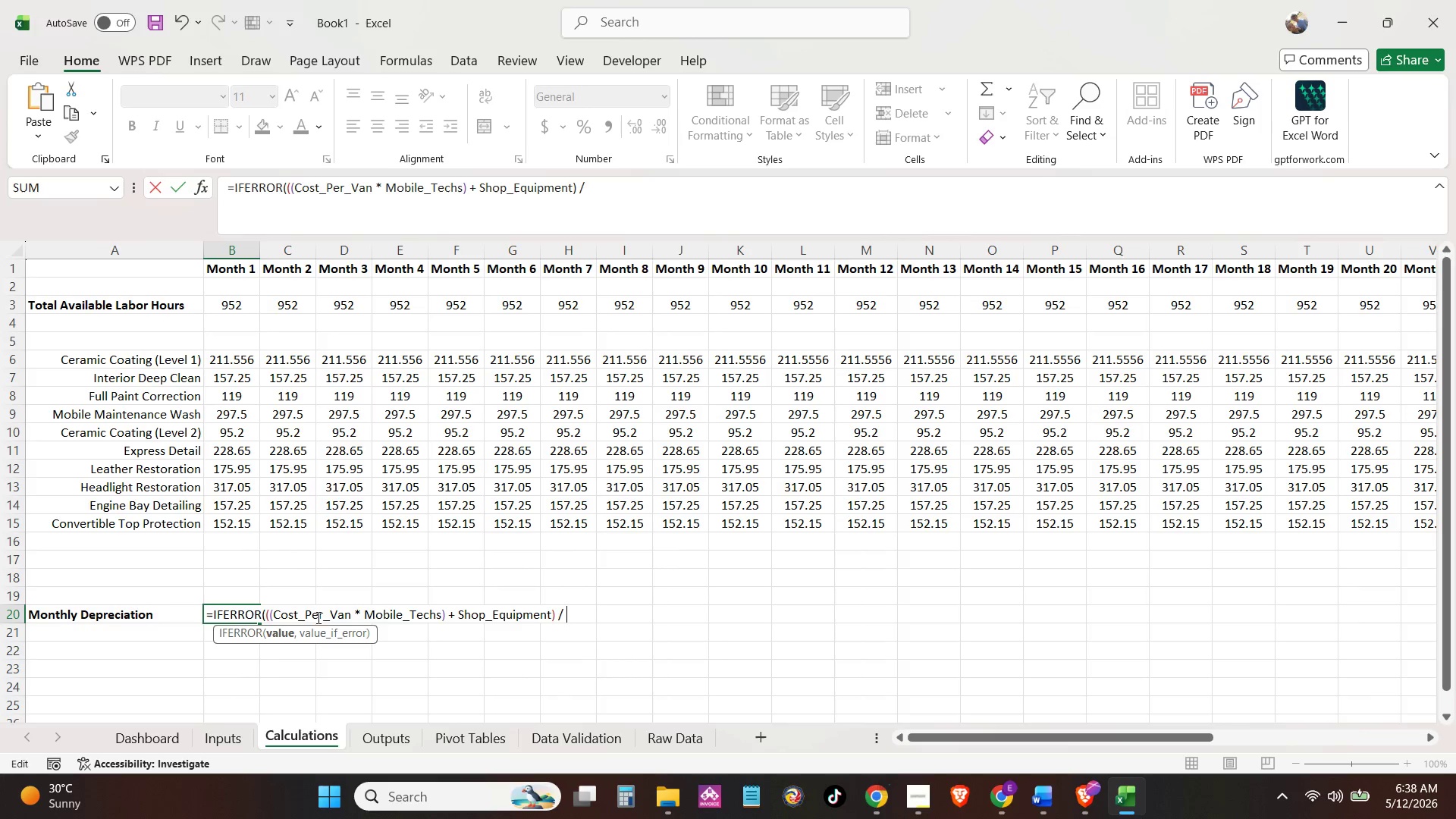 
key(Space)
 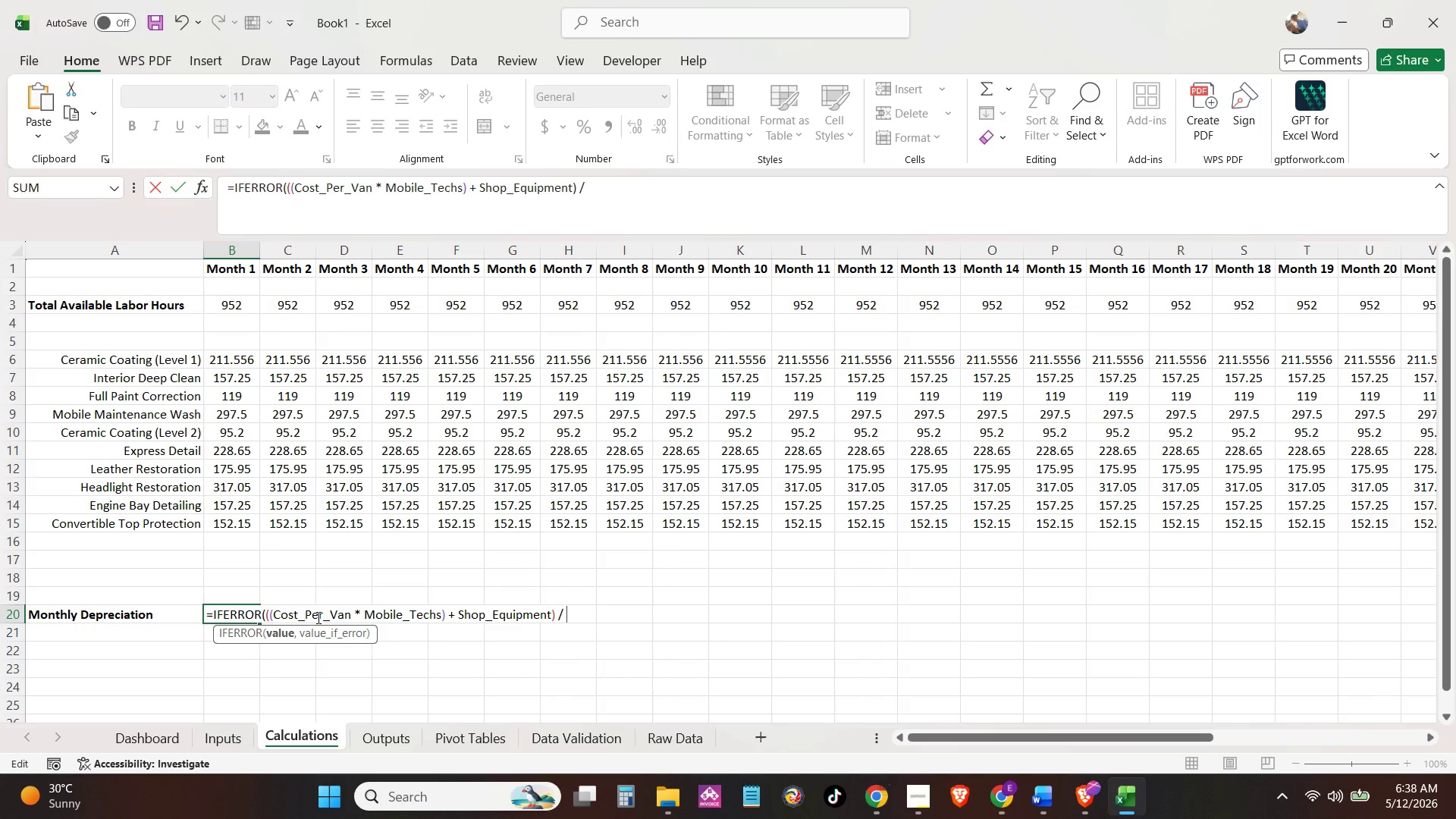 
wait(5.8)
 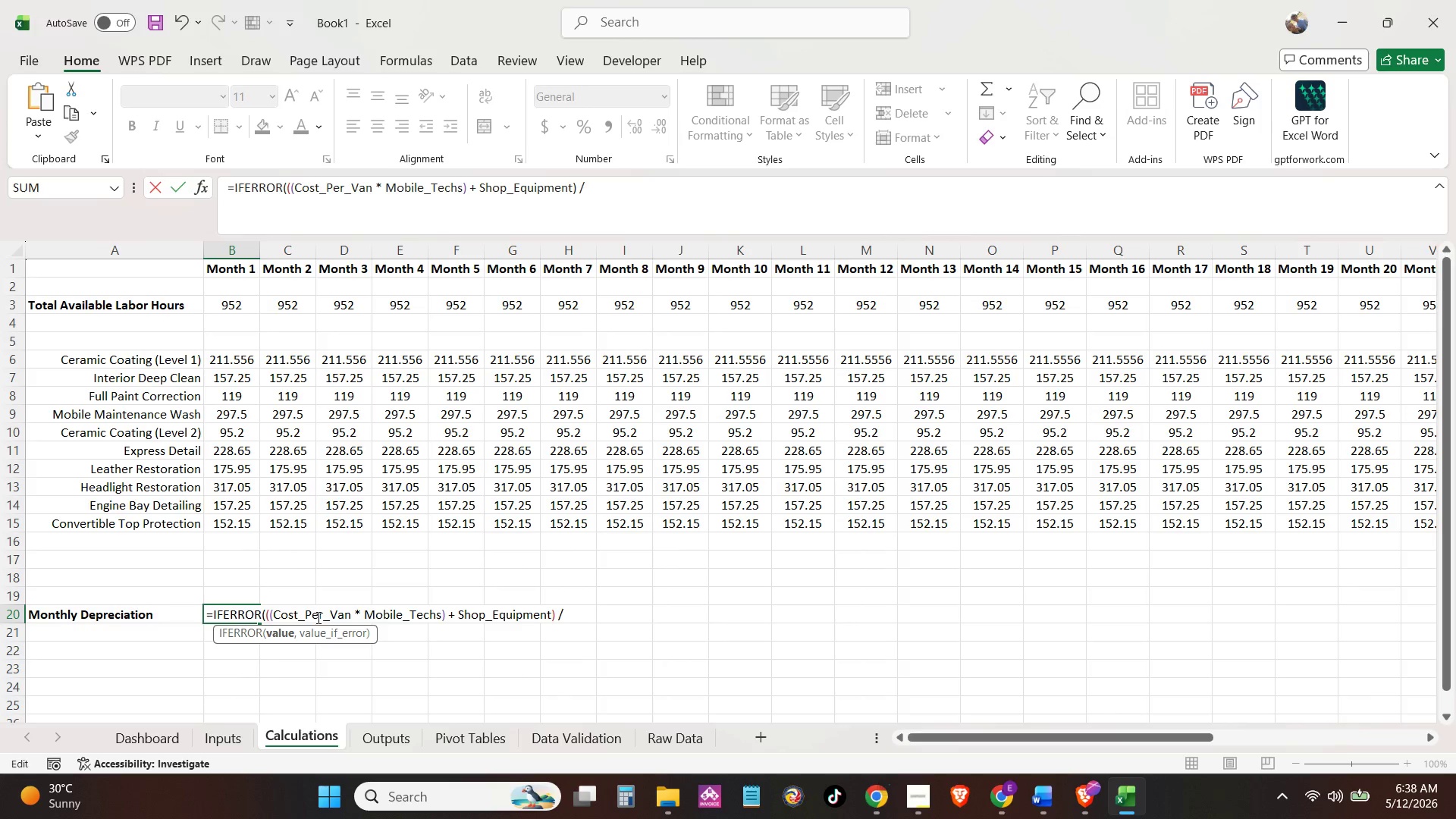 
key(Shift+U)
 